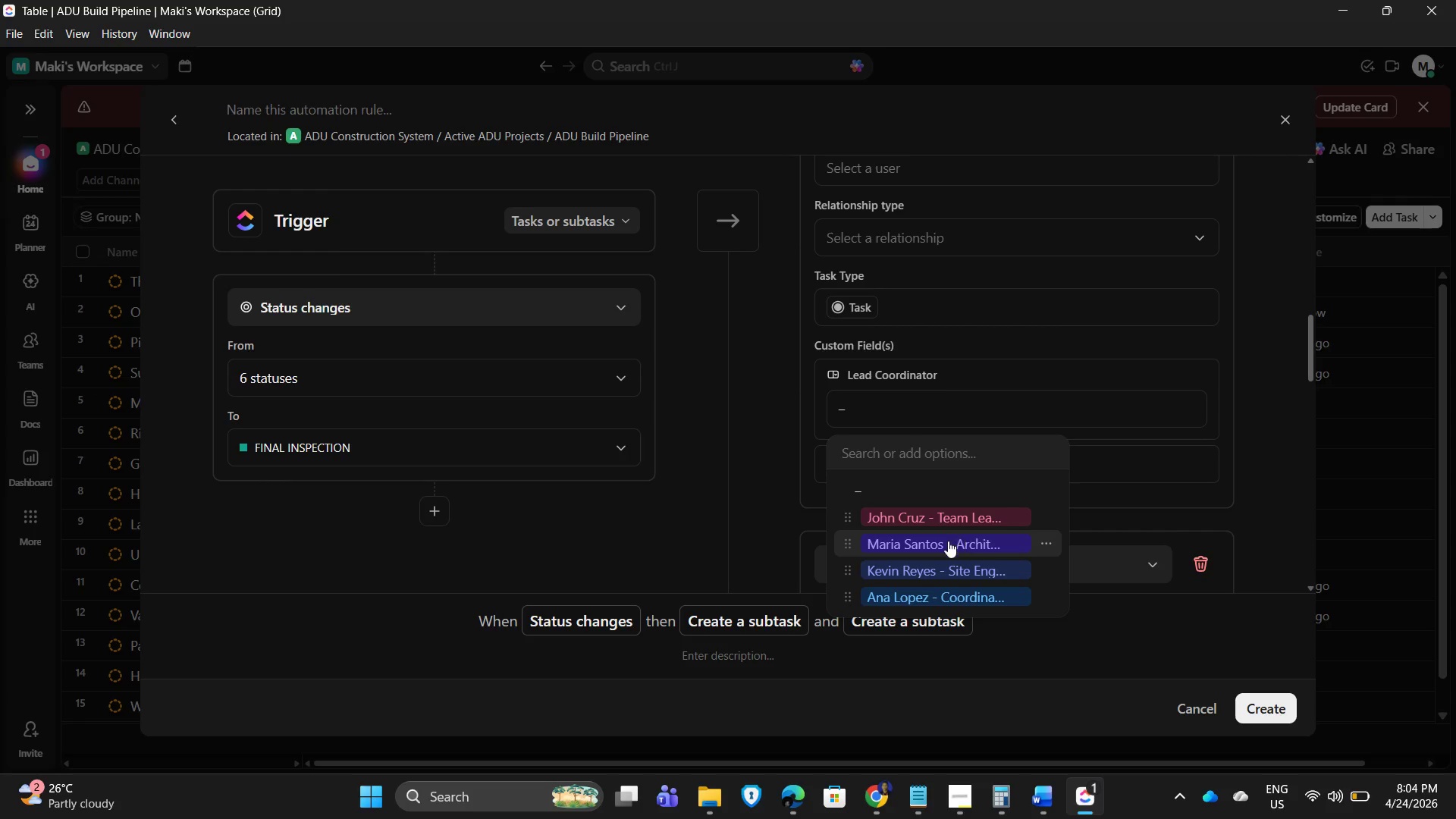 
left_click([949, 573])
 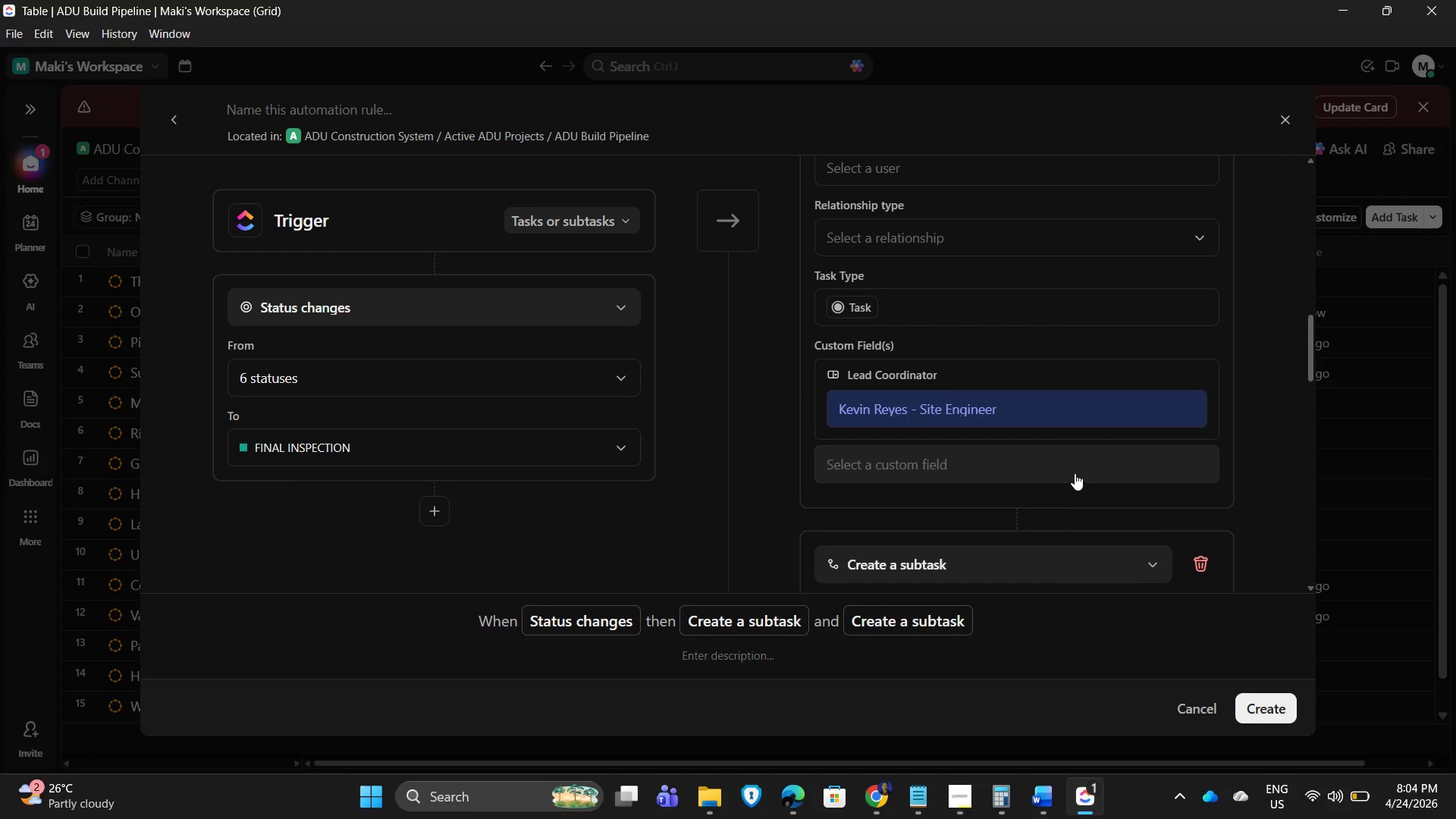 
scroll: coordinate [1067, 473], scroll_direction: up, amount: 2.0
 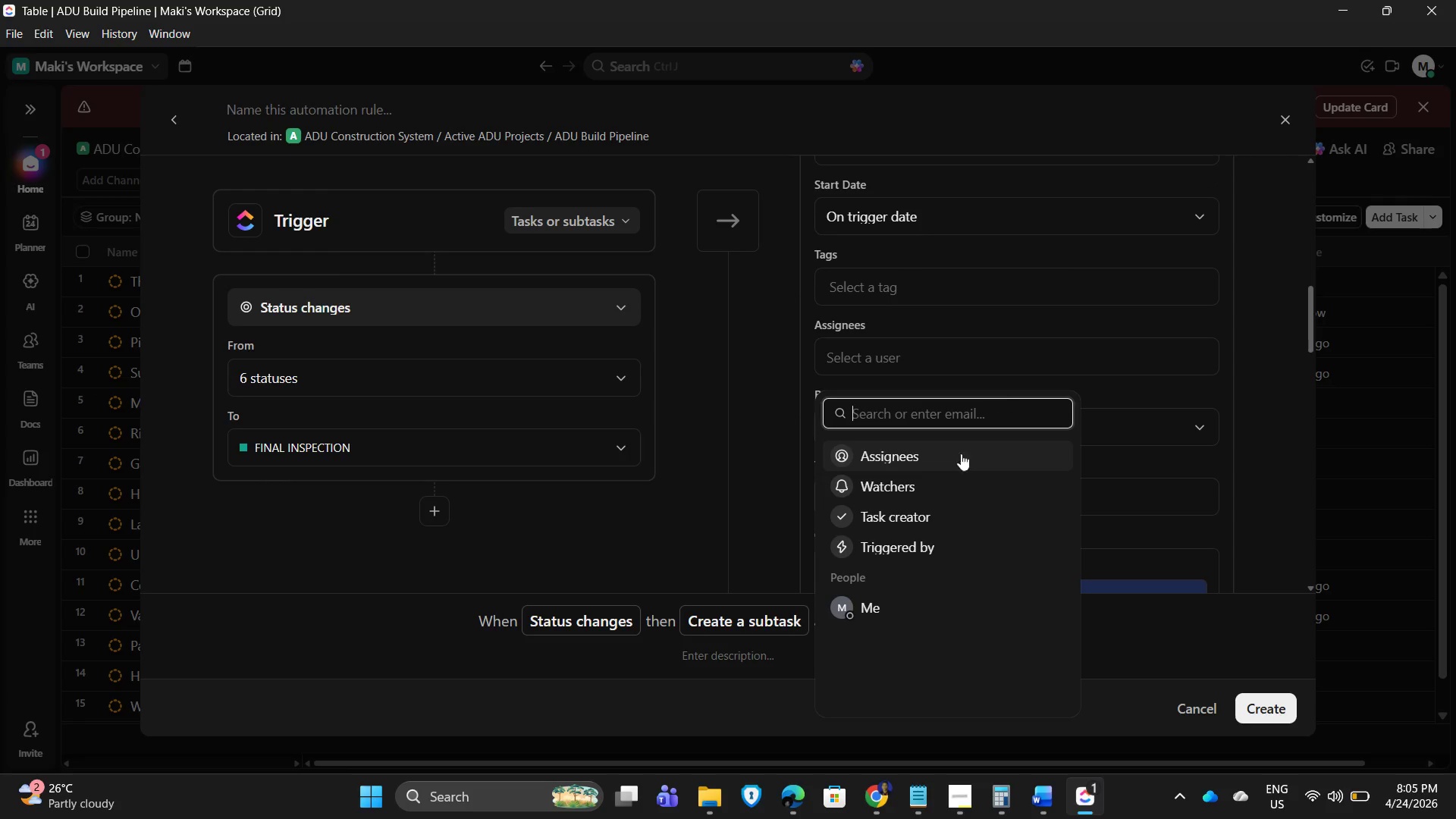 
left_click([935, 459])
 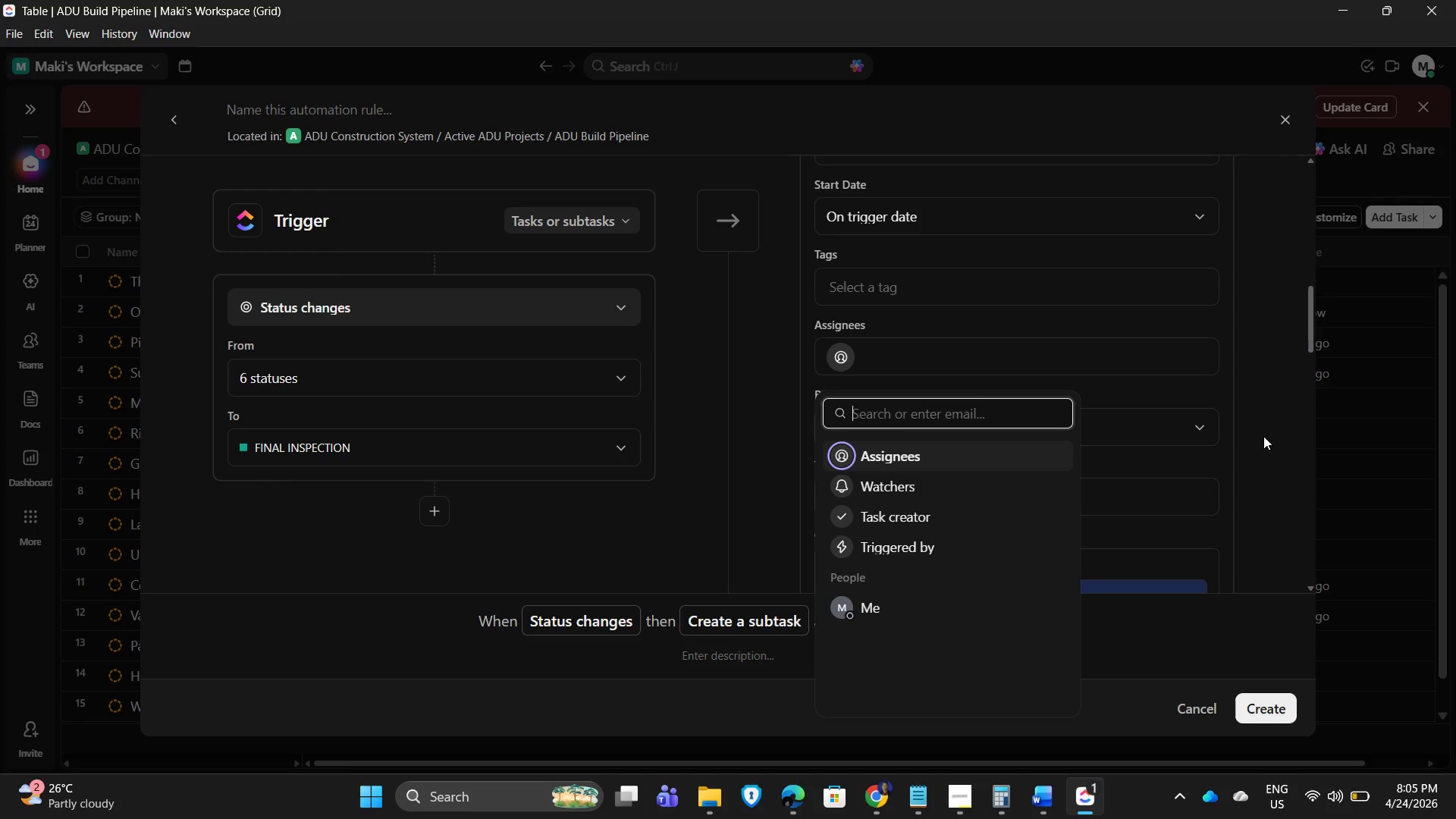 
scroll: coordinate [1250, 443], scroll_direction: down, amount: 4.0
 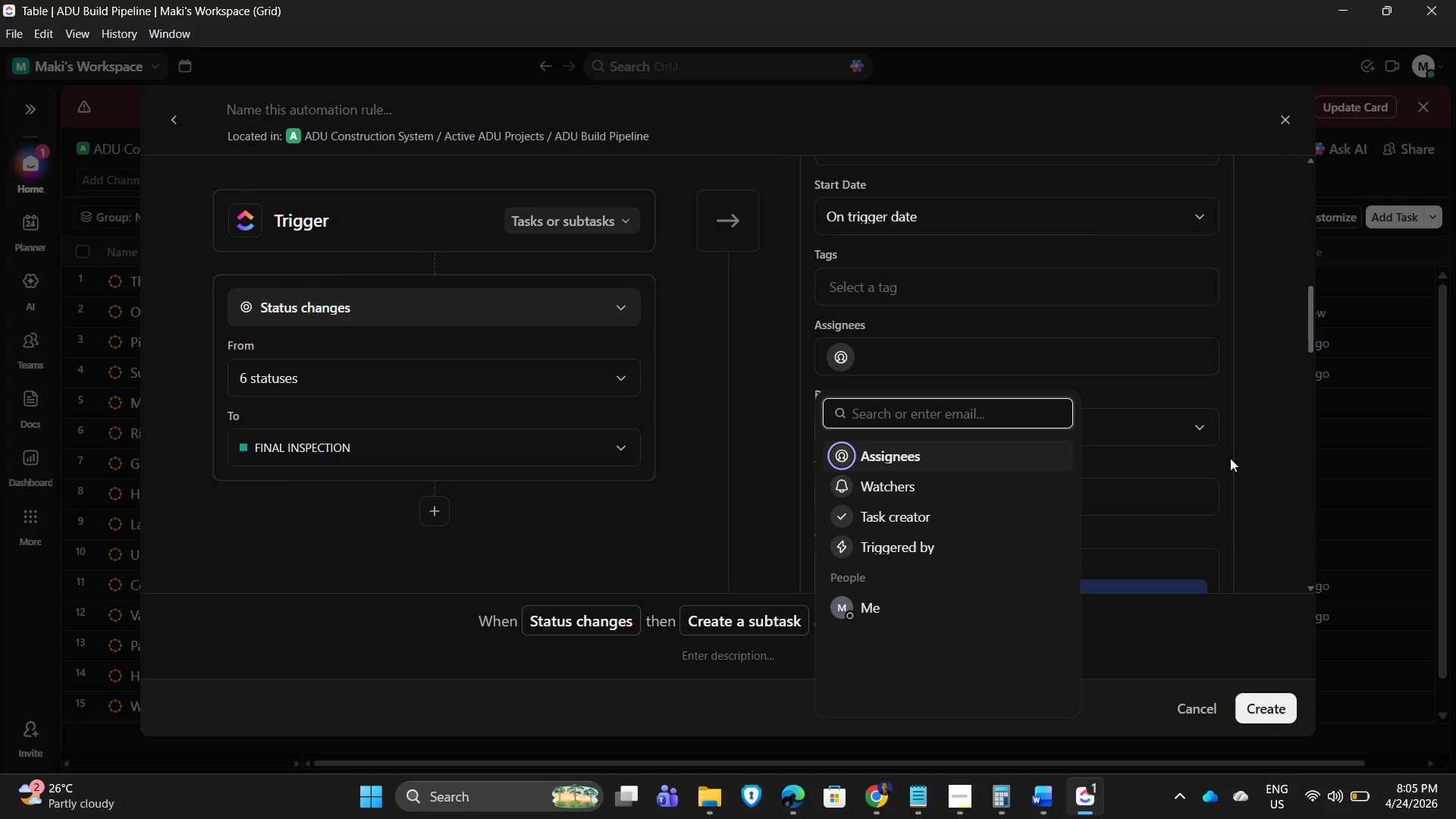 
left_click([1230, 457])
 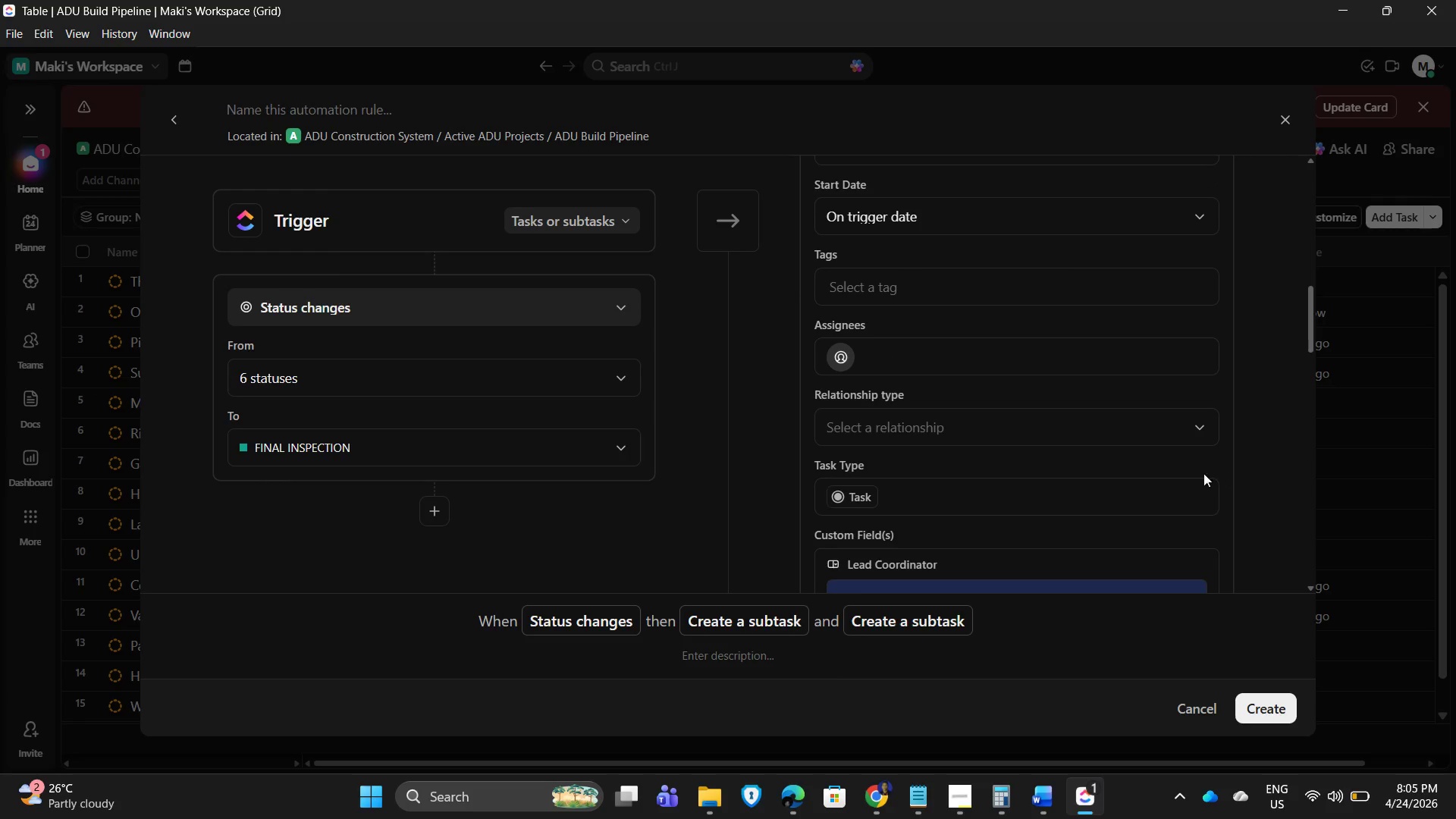 
scroll: coordinate [974, 401], scroll_direction: down, amount: 5.0
 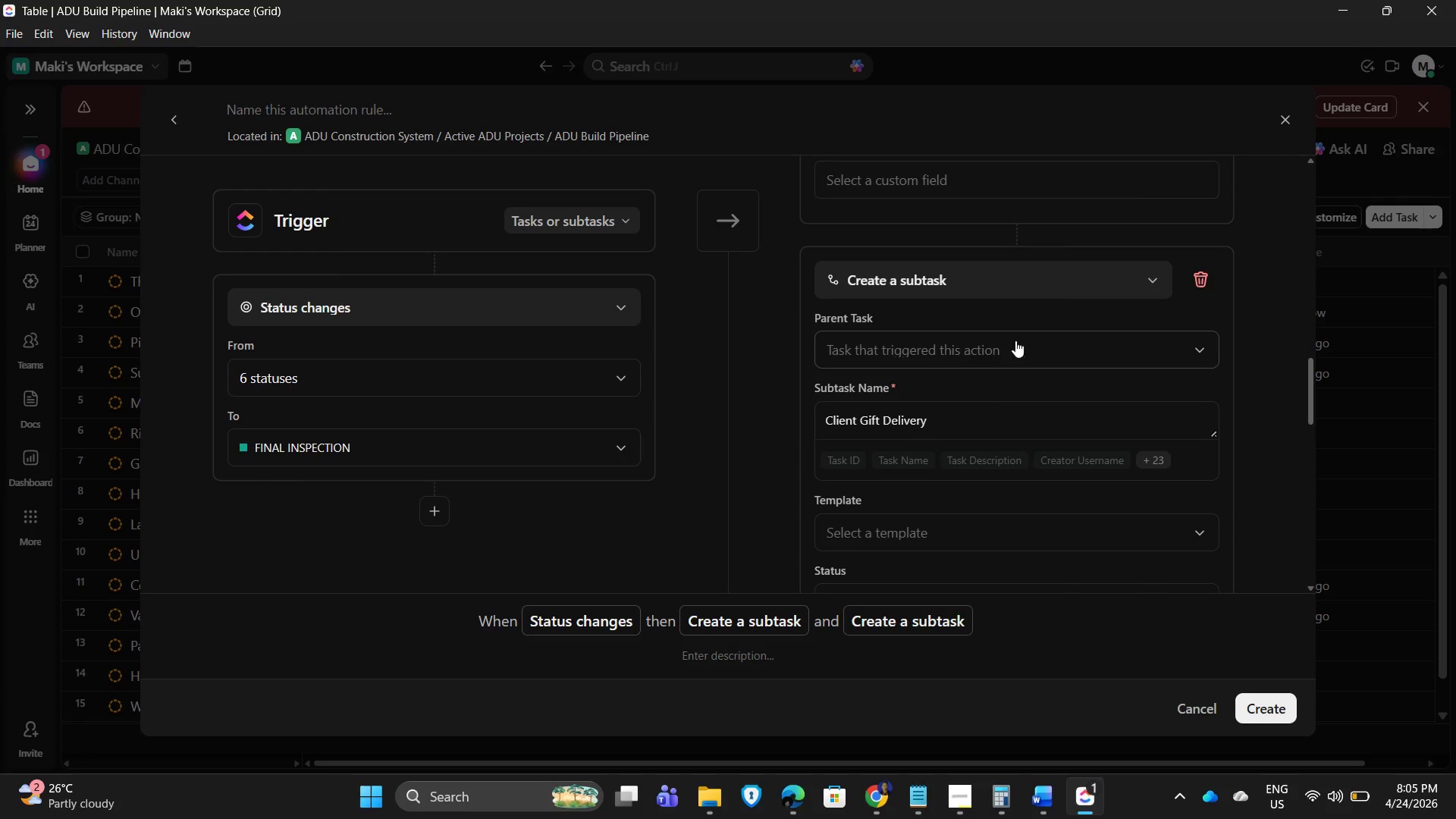 
scroll: coordinate [1015, 362], scroll_direction: up, amount: 2.0
 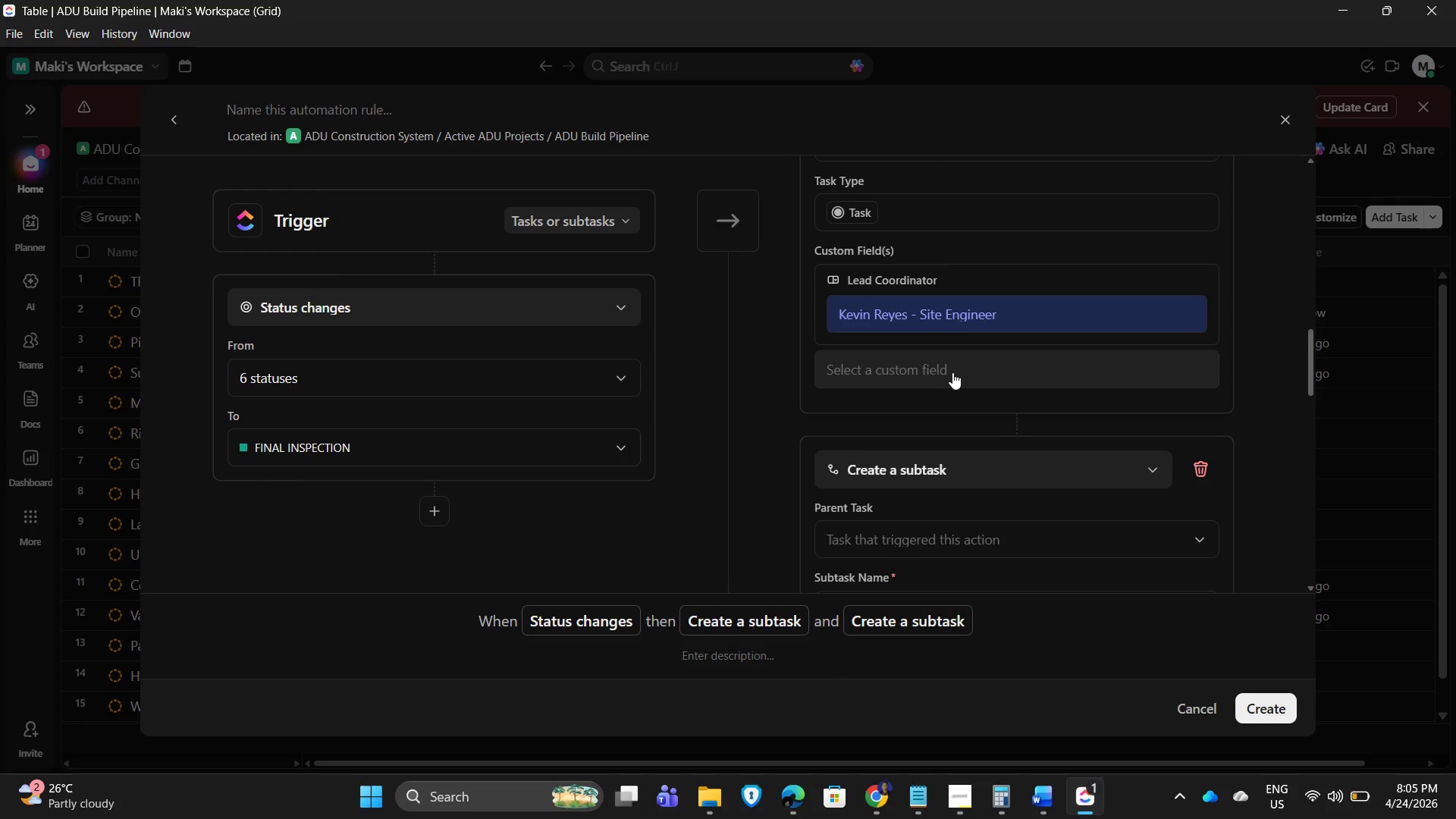 
left_click([946, 372])
 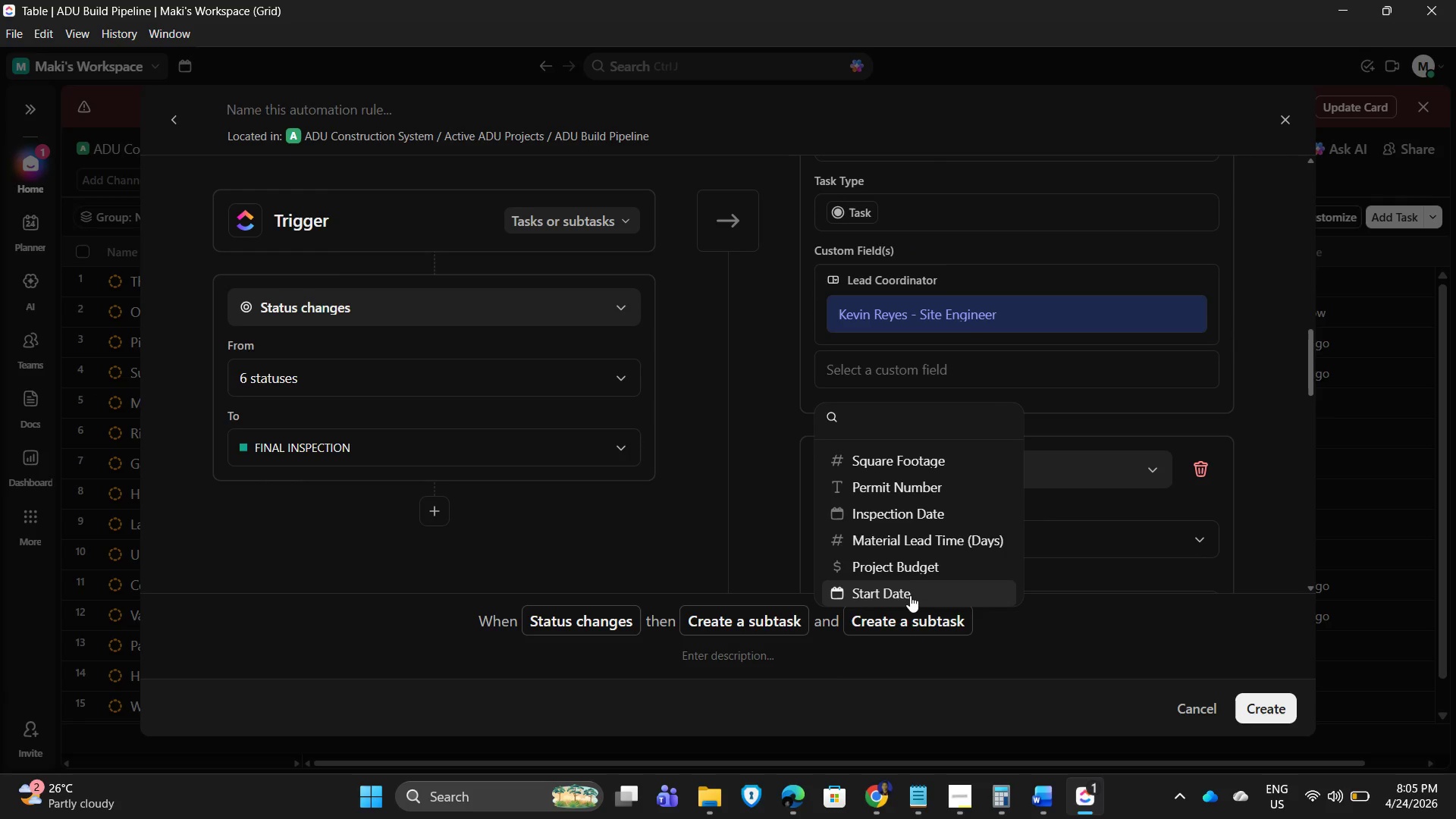 
left_click([908, 595])
 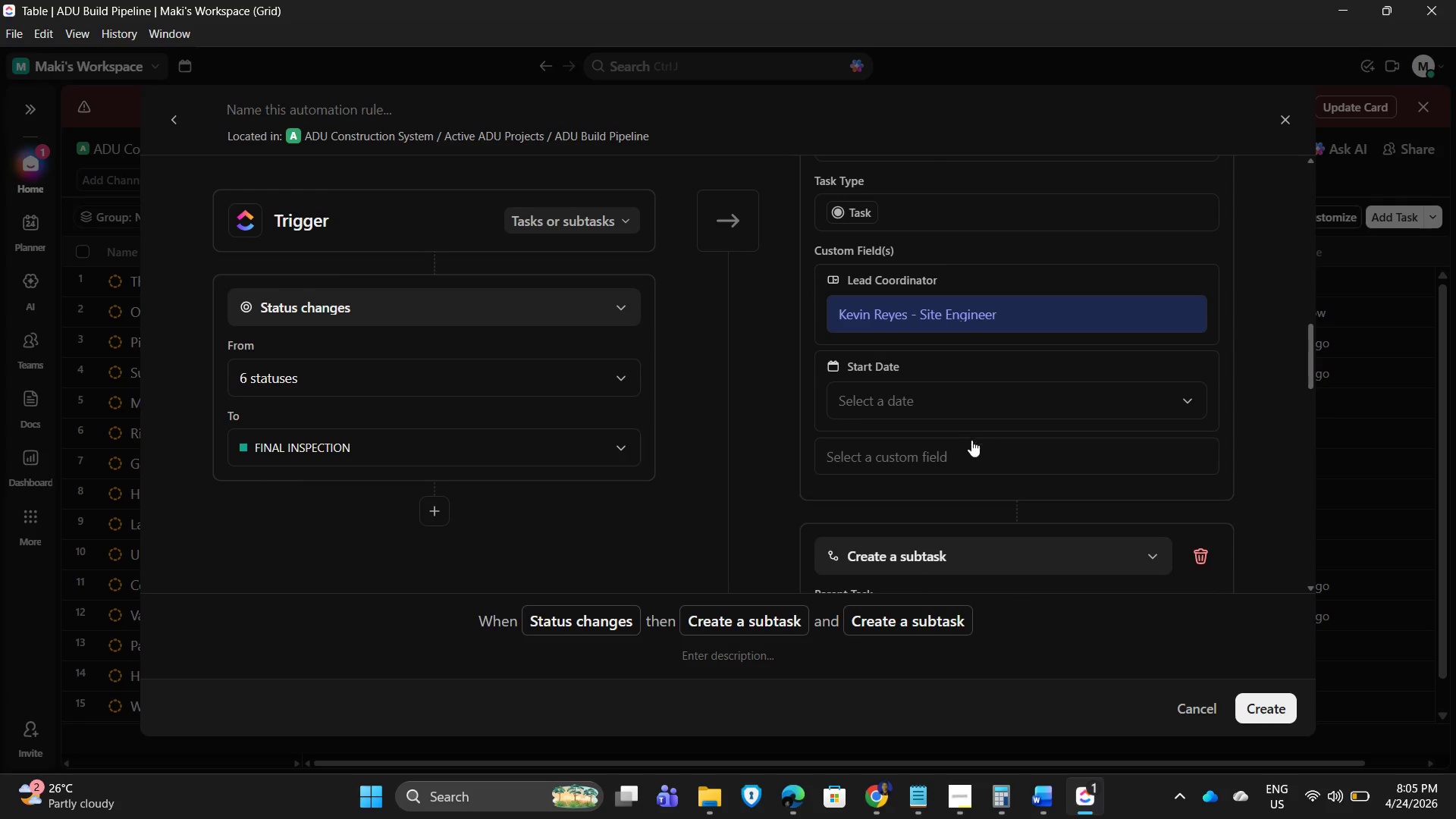 
left_click([981, 409])
 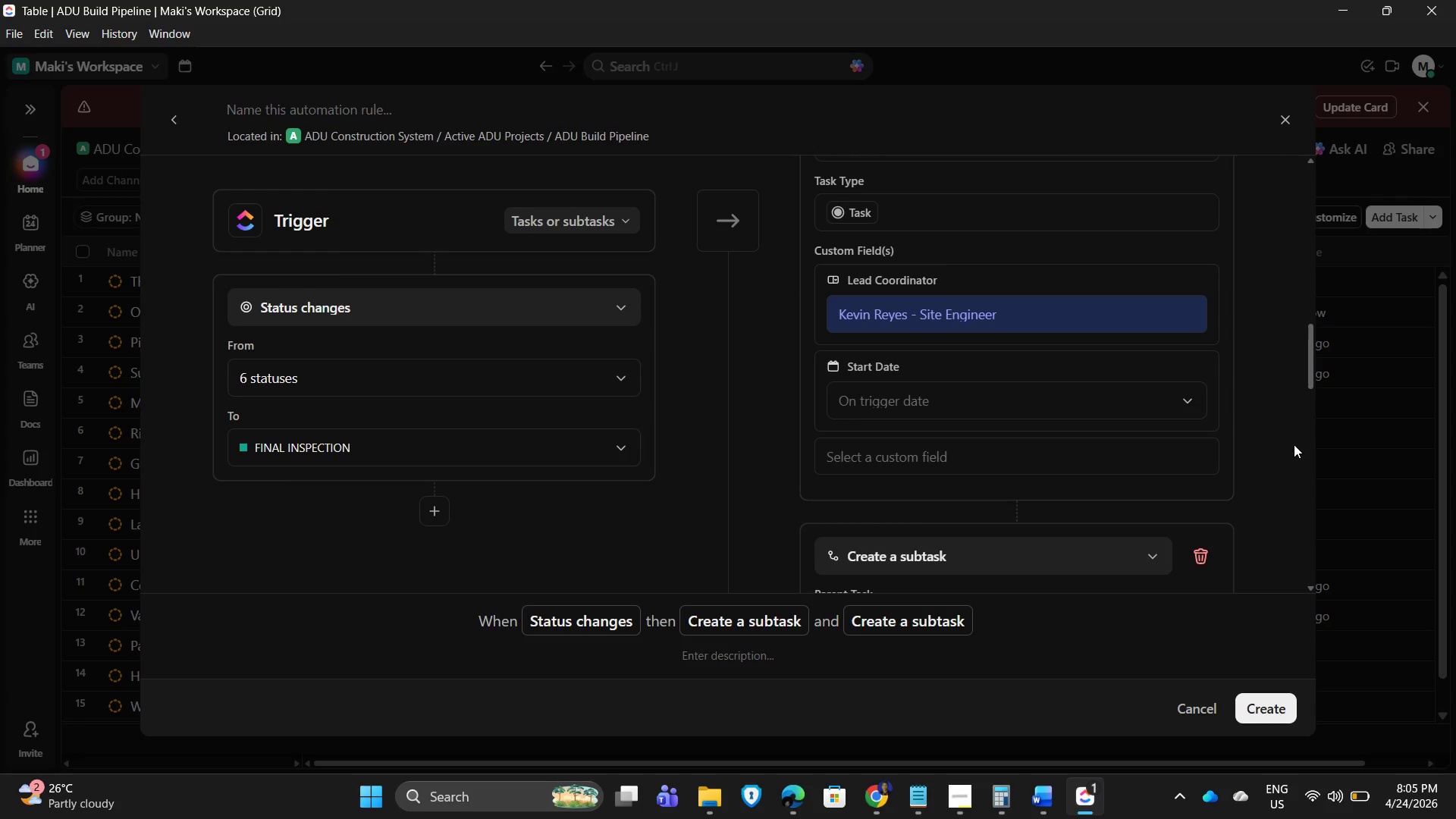 
scroll: coordinate [1213, 475], scroll_direction: down, amount: 3.0
 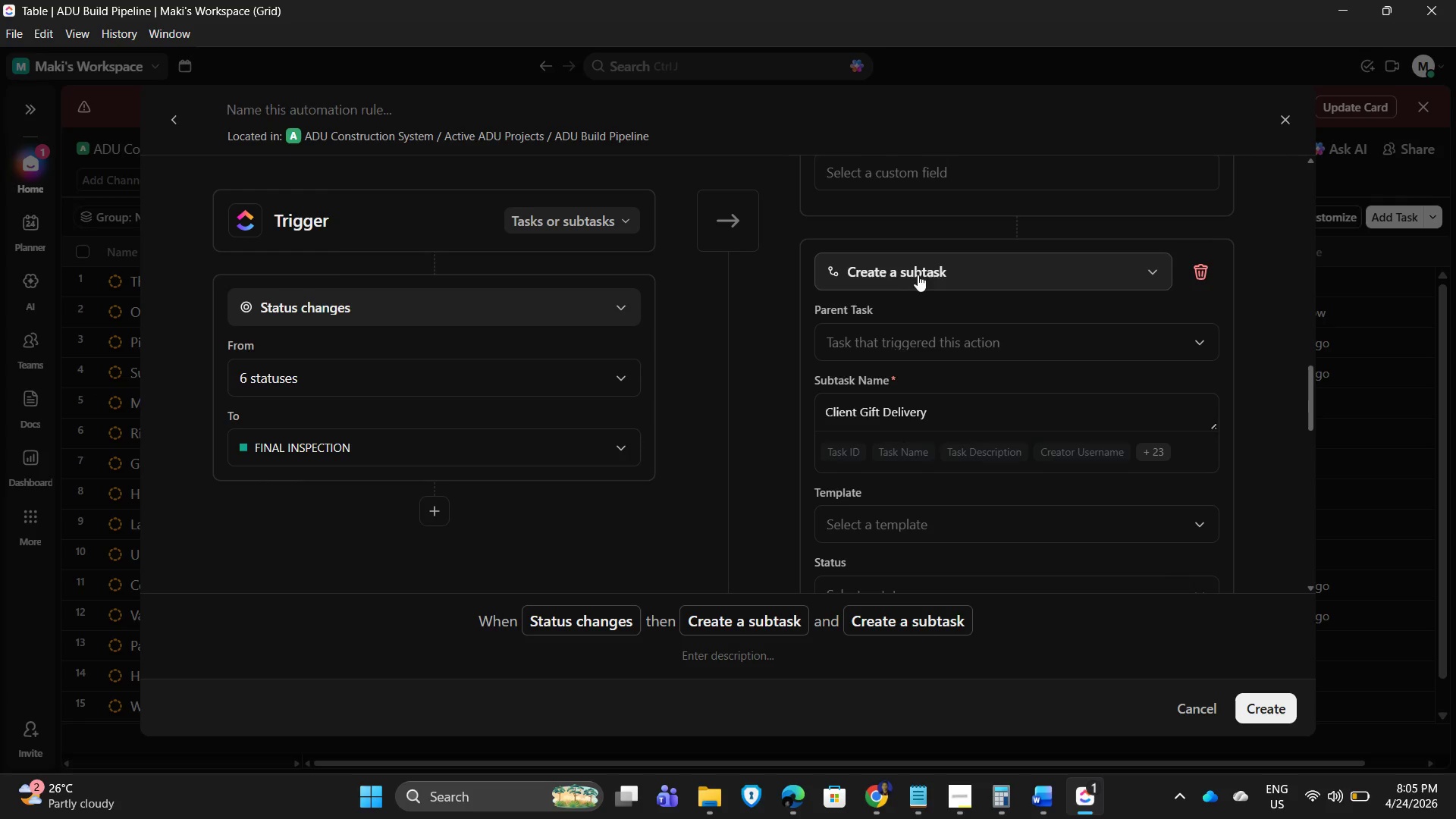 
scroll: coordinate [965, 340], scroll_direction: up, amount: 1.0
 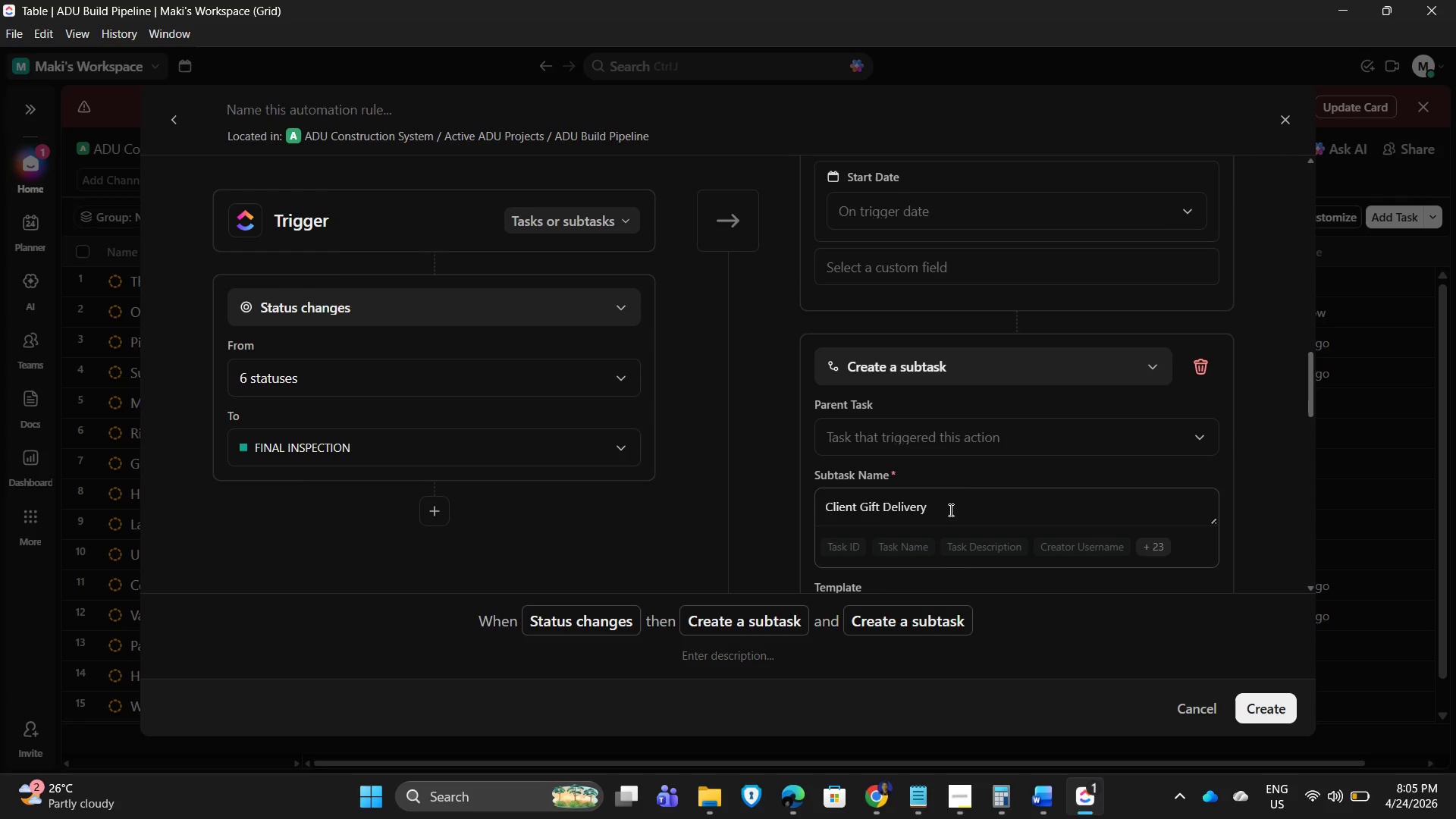 
scroll: coordinate [996, 392], scroll_direction: down, amount: 8.0
 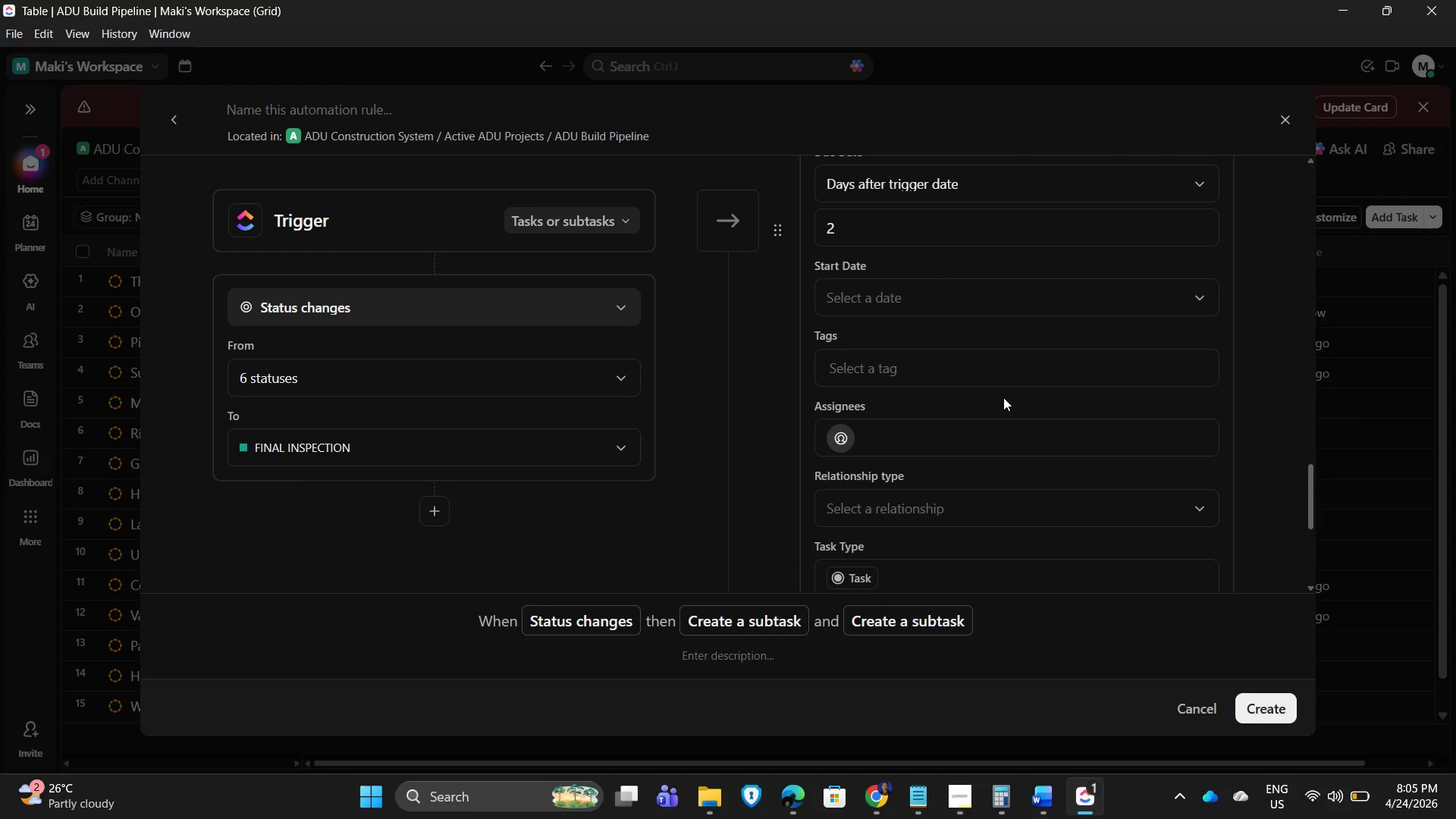 
scroll: coordinate [1003, 397], scroll_direction: up, amount: 2.0
 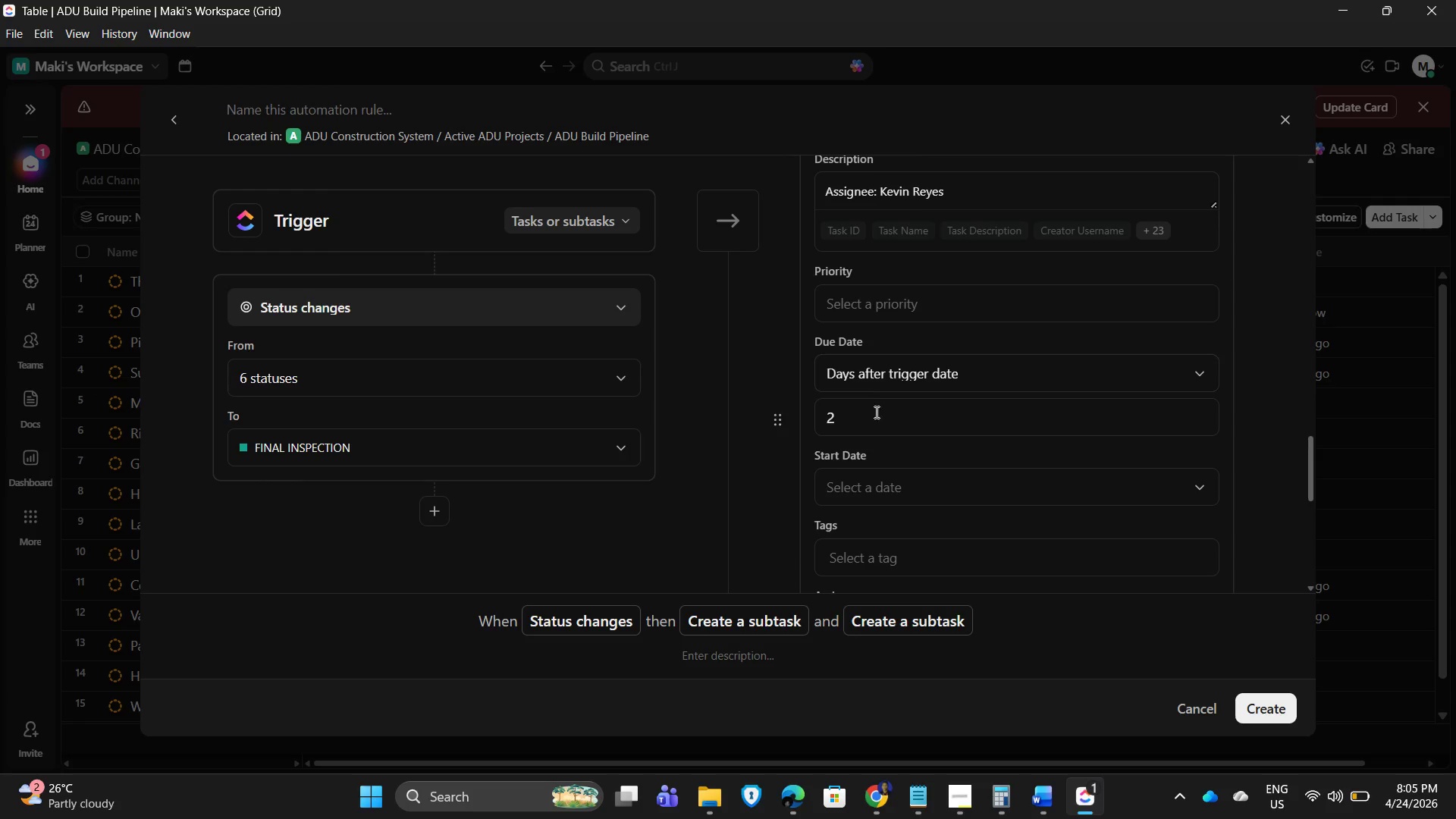 
scroll: coordinate [877, 415], scroll_direction: down, amount: 1.0
 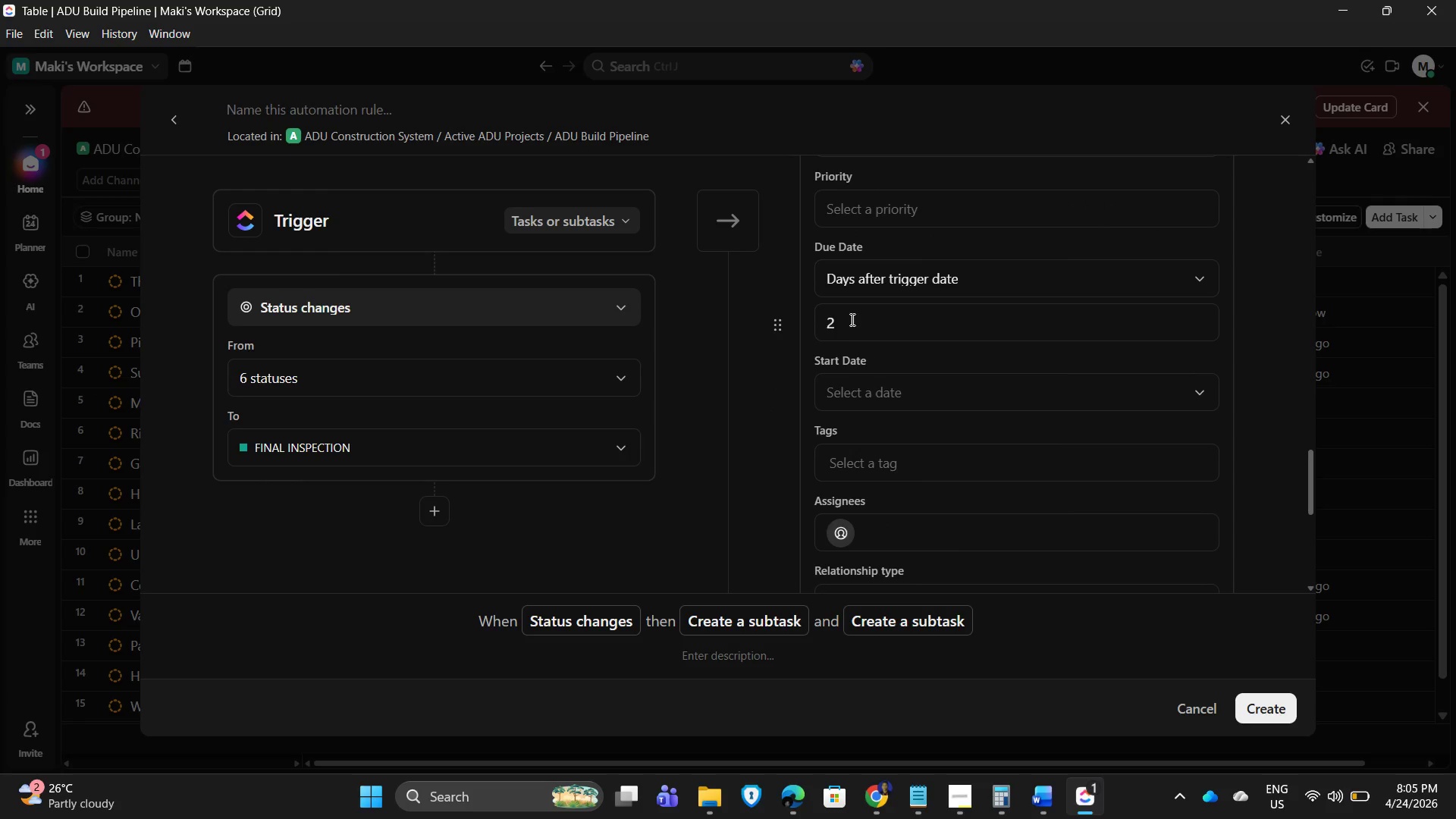 
left_click([851, 319])
 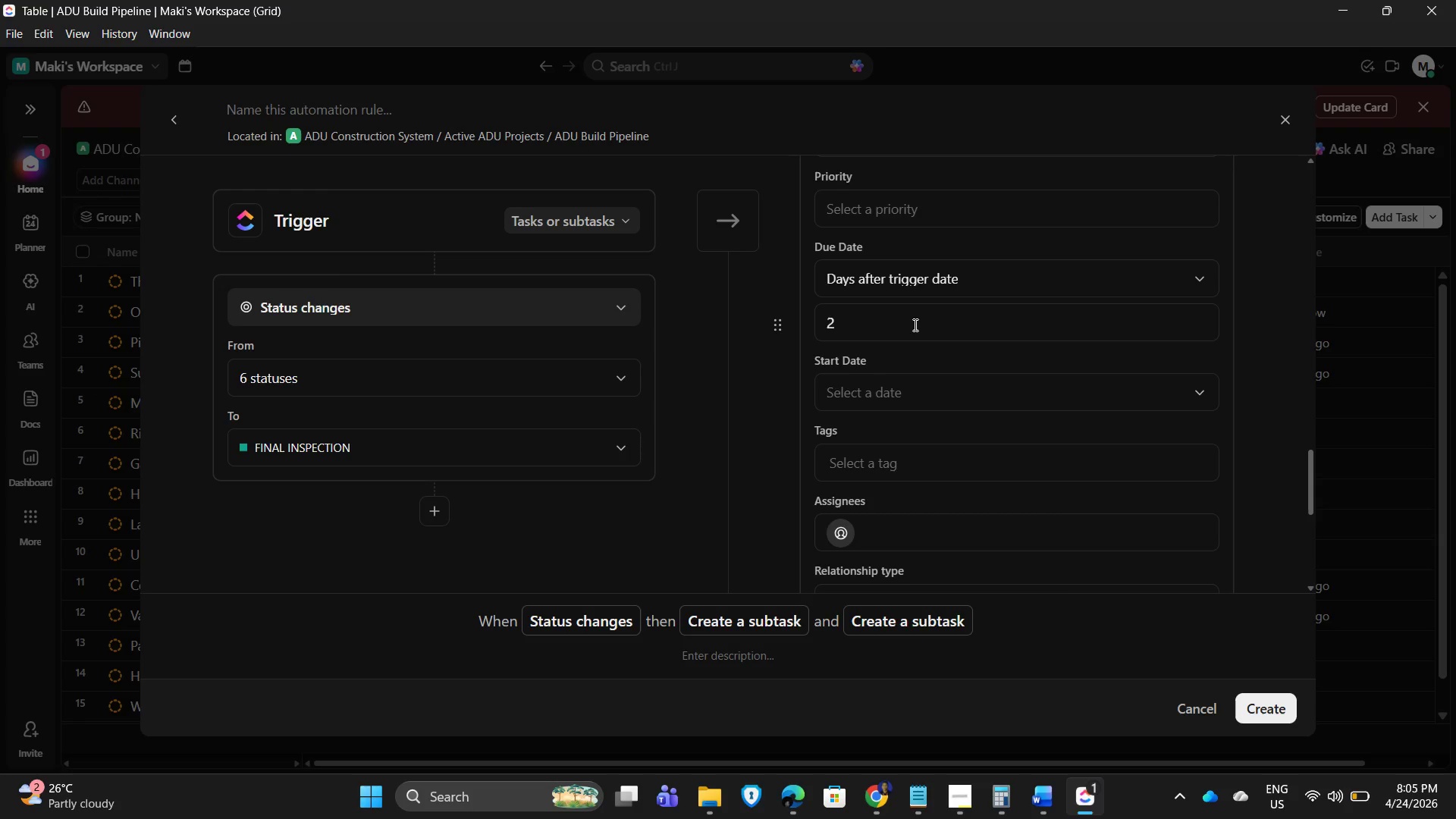 
key(Backspace)
 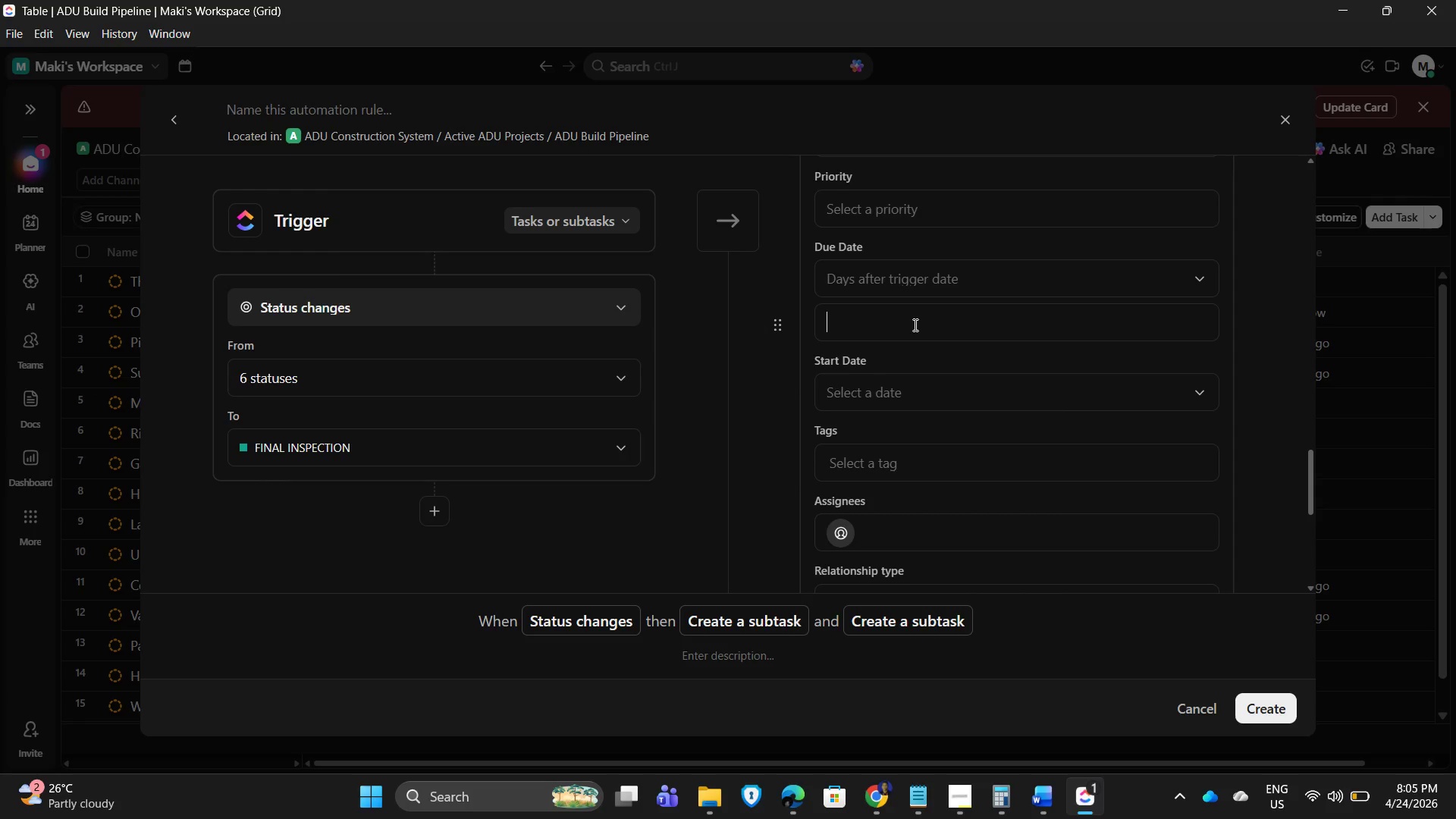 
key(Numpad1)
 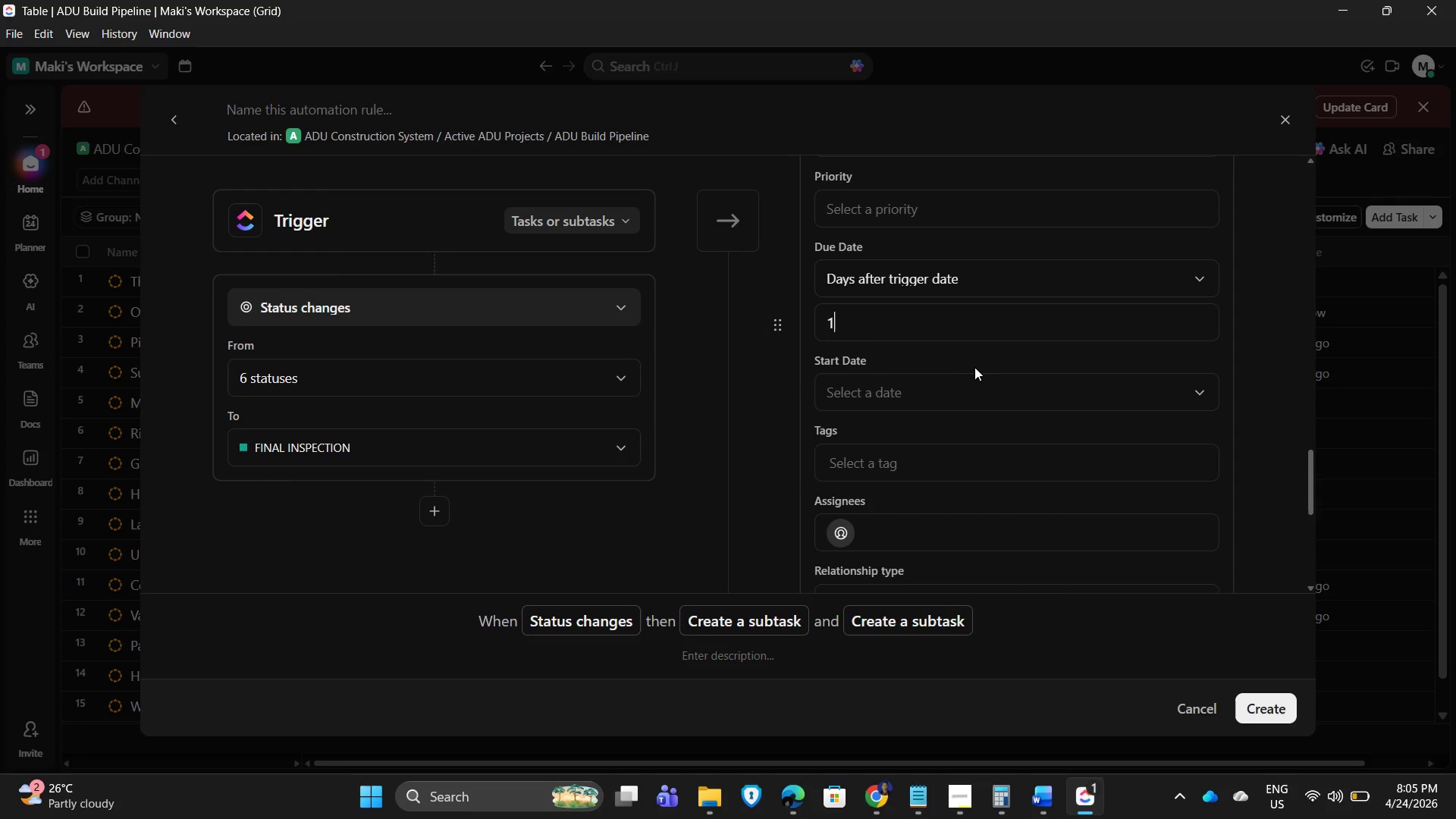 
left_click([999, 359])
 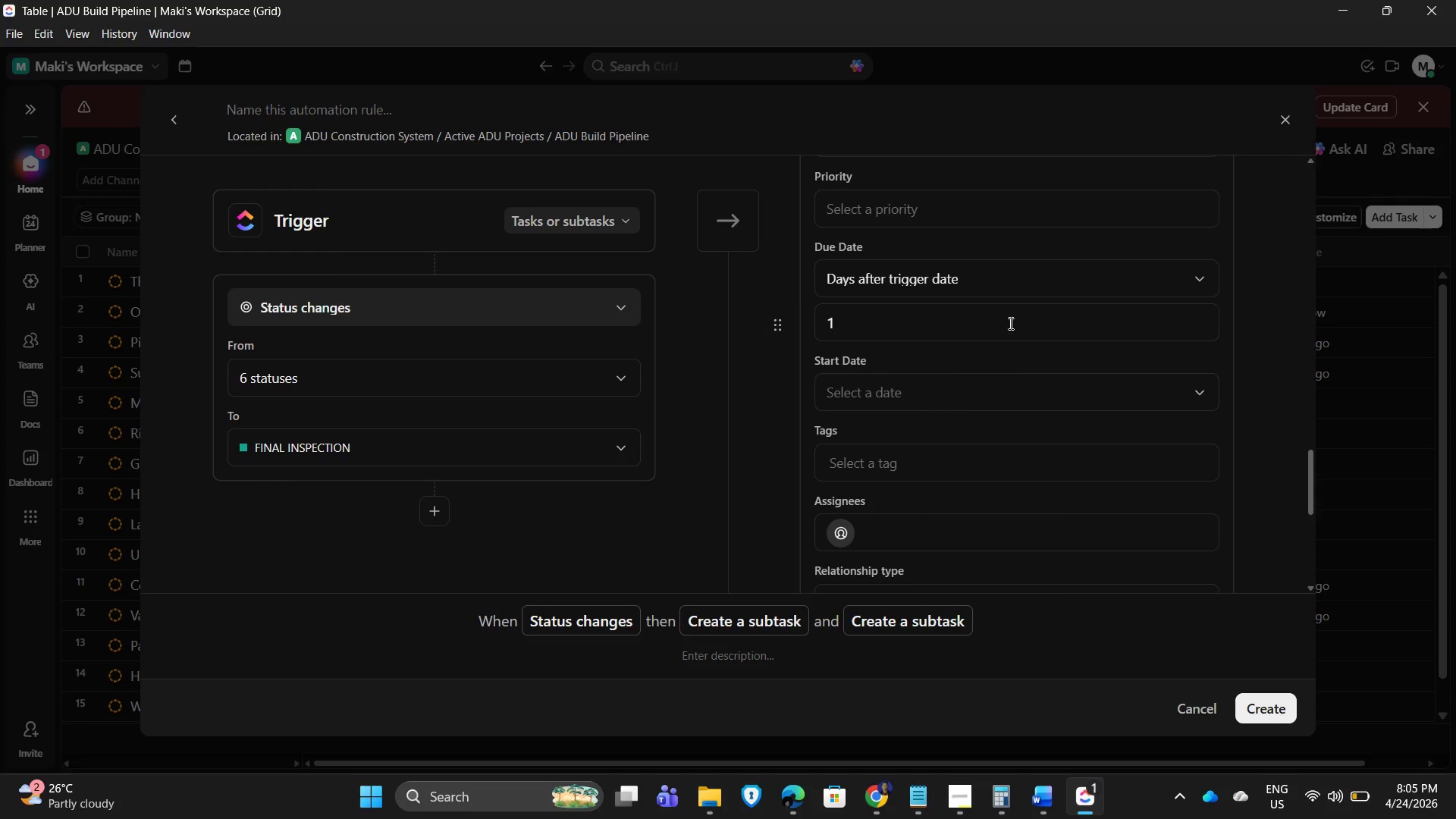 
scroll: coordinate [873, 397], scroll_direction: up, amount: 3.0
 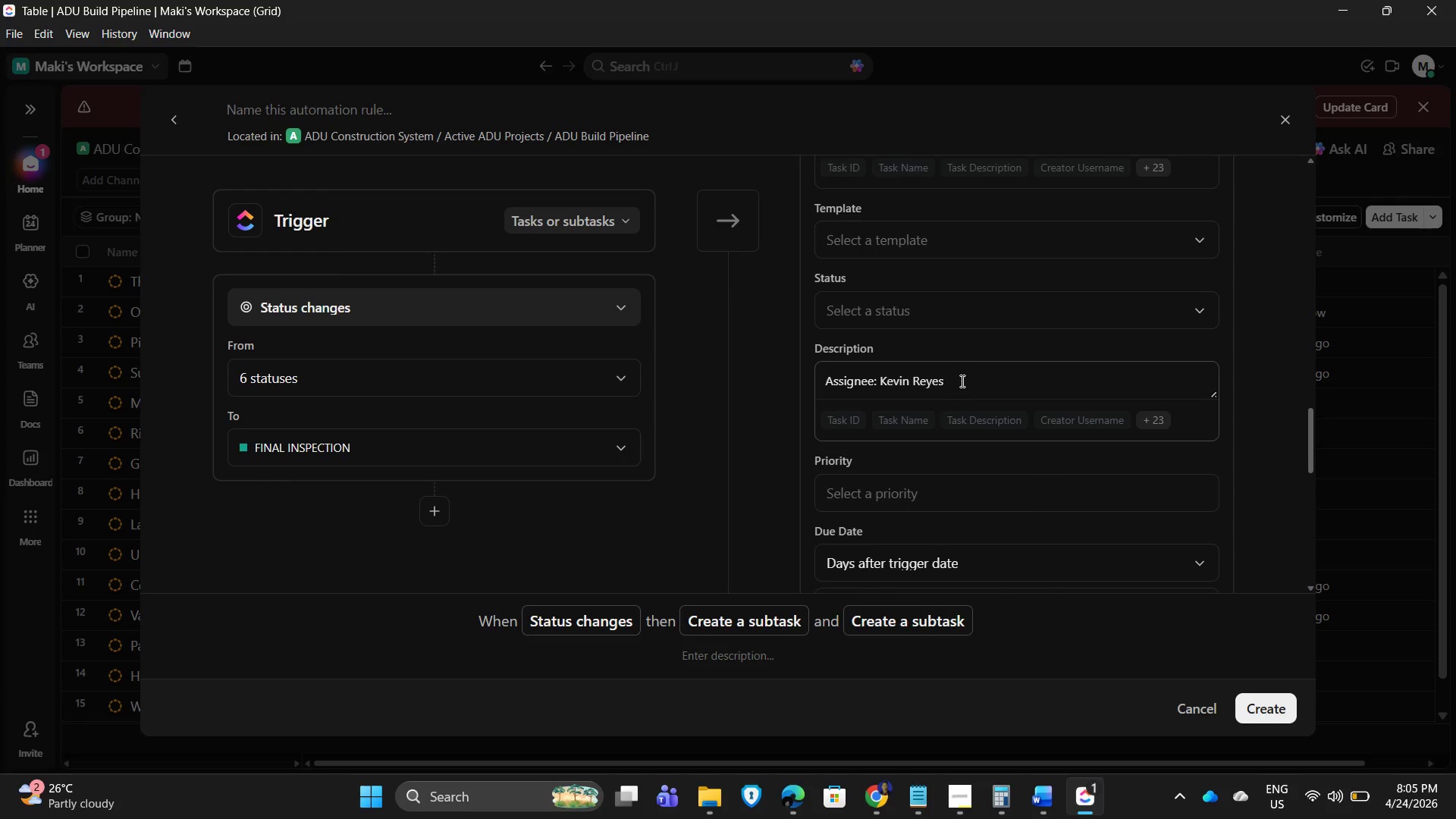 
left_click([961, 381])
 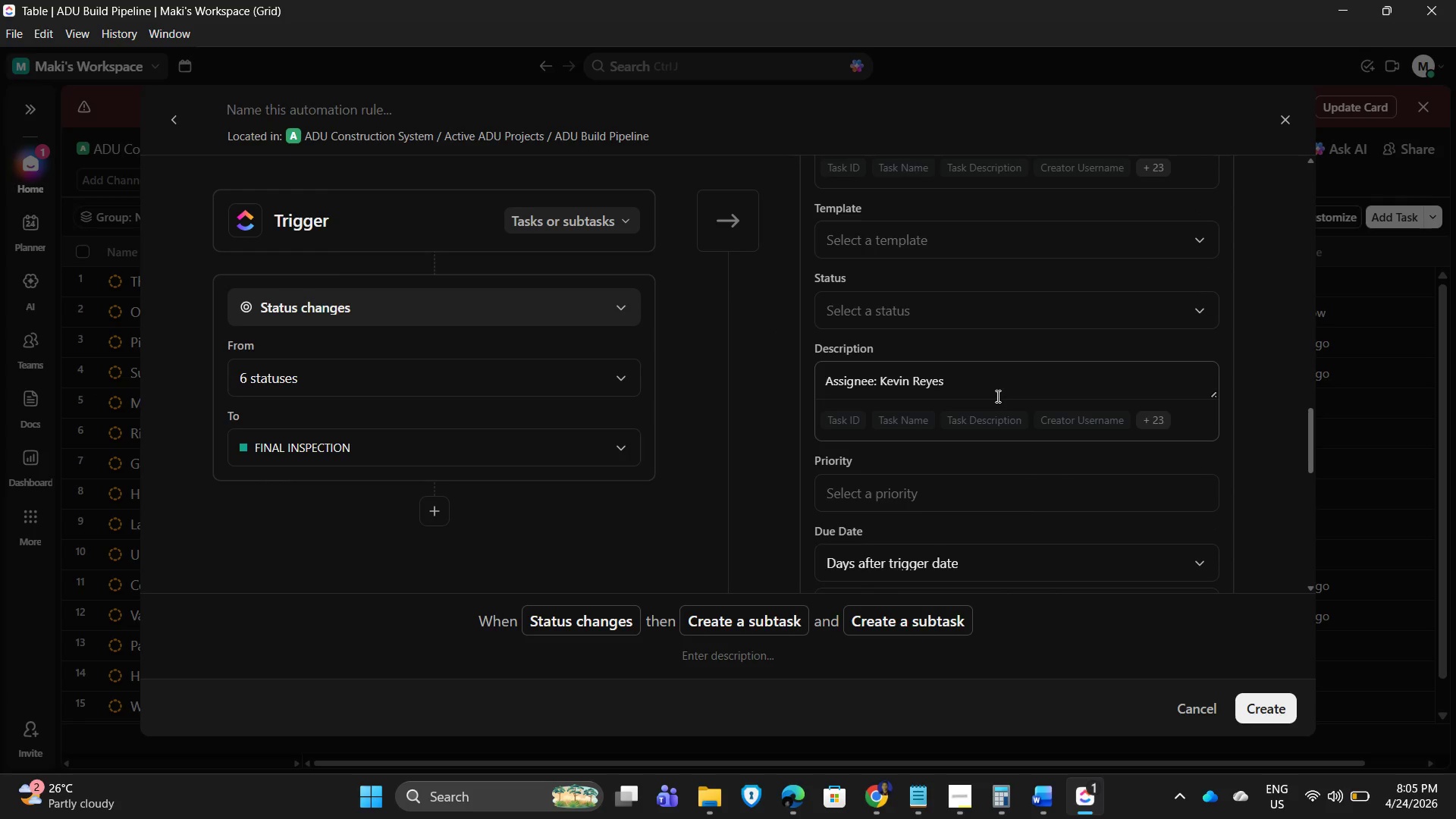 
key(Backspace)
key(Backspace)
key(Backspace)
key(Backspace)
key(Backspace)
key(Backspace)
key(Backspace)
key(Backspace)
key(Backspace)
key(Backspace)
key(Backspace)
type(Ana Lopez)
 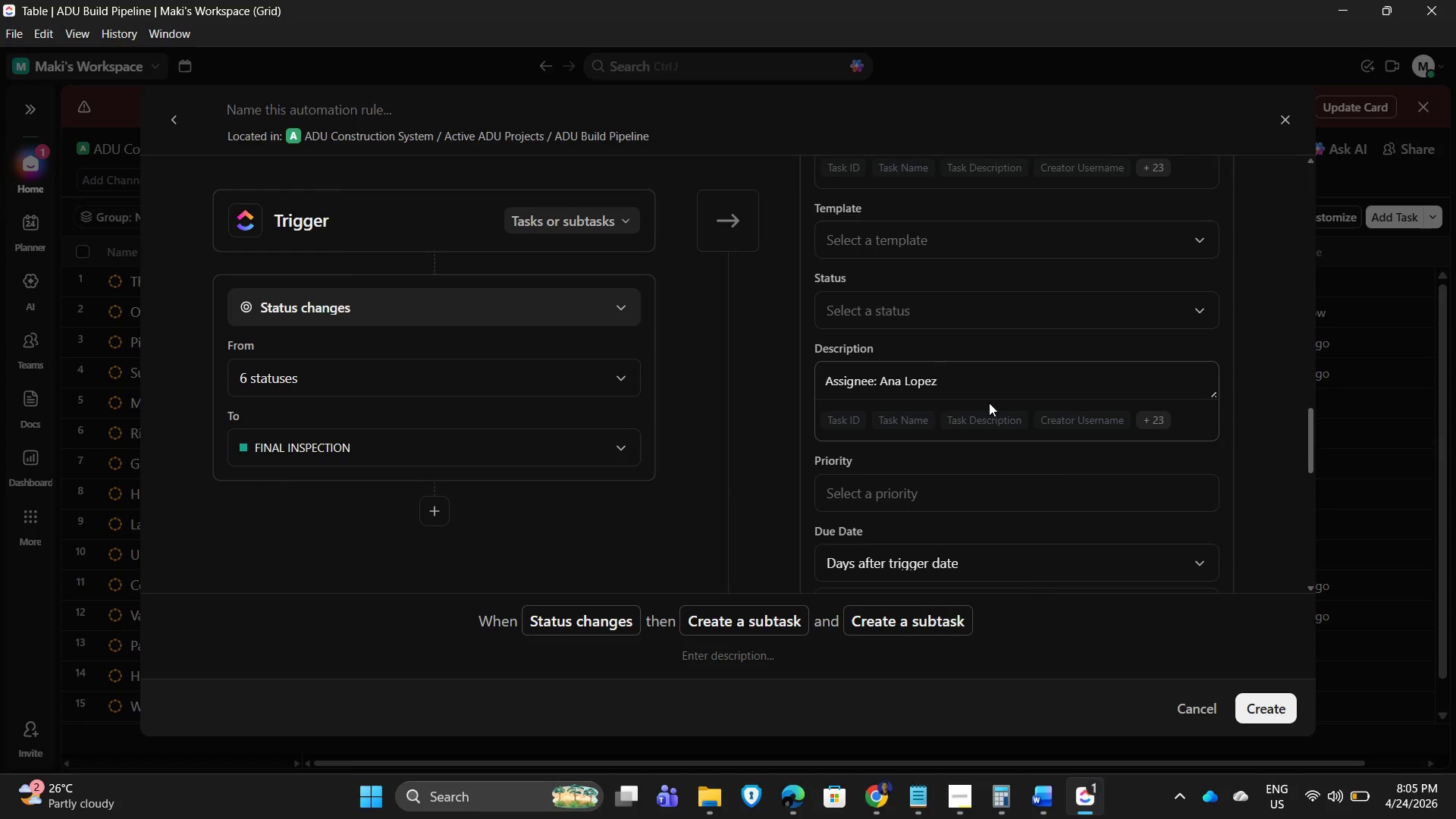 
scroll: coordinate [1103, 468], scroll_direction: down, amount: 5.0
 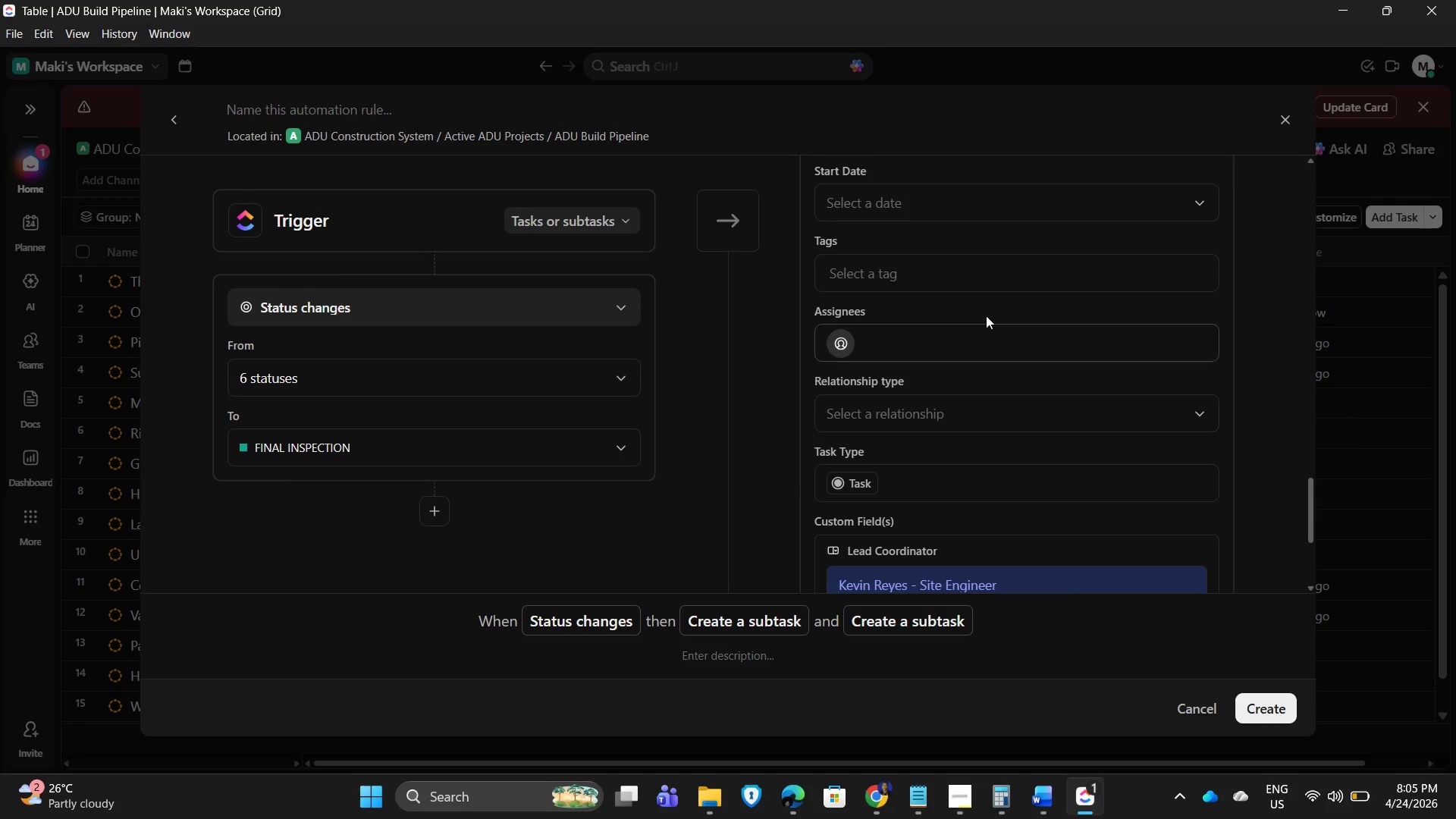 
left_click([1057, 199])
 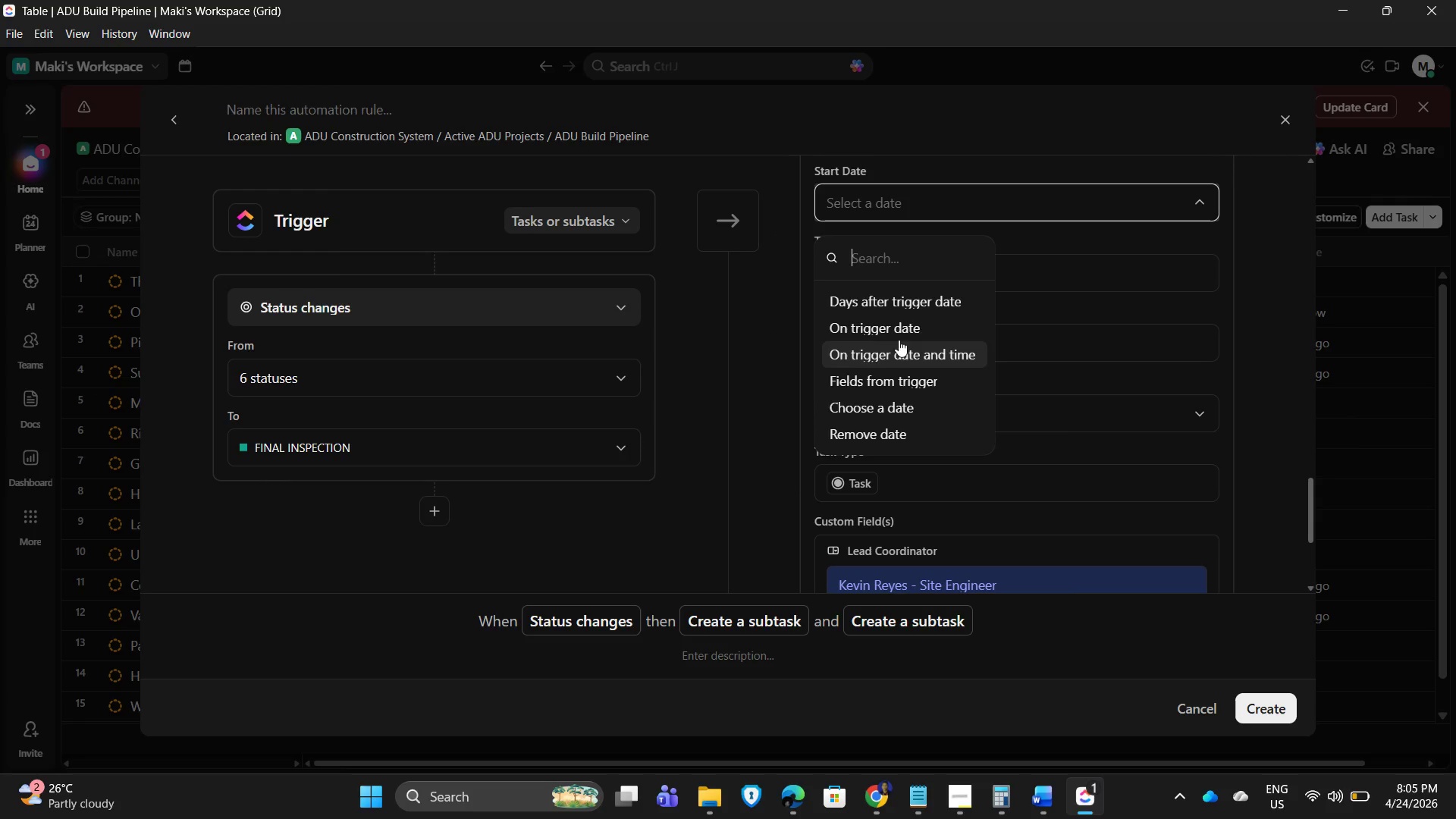 
left_click([898, 328])
 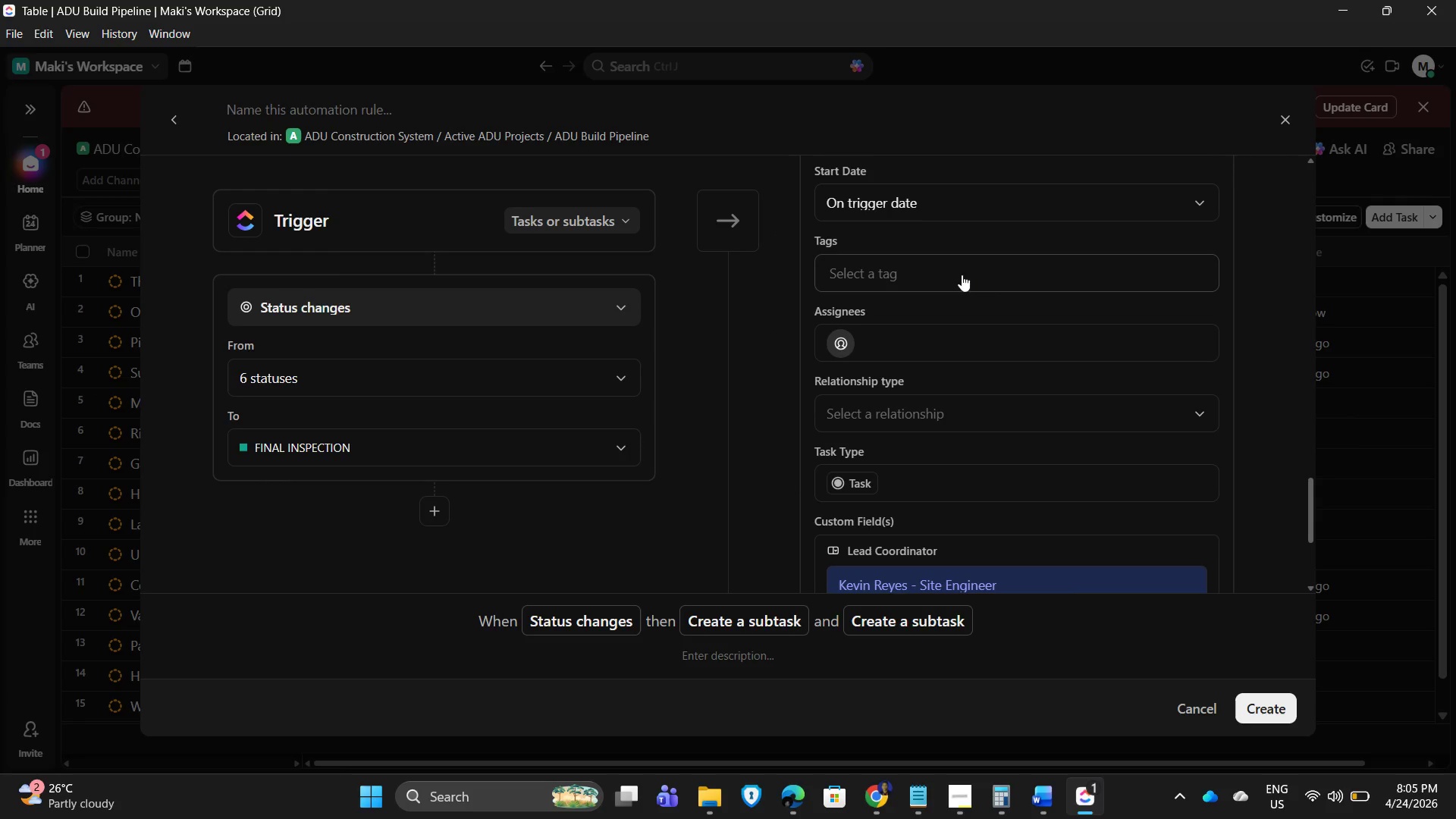 
scroll: coordinate [993, 281], scroll_direction: up, amount: 2.0
 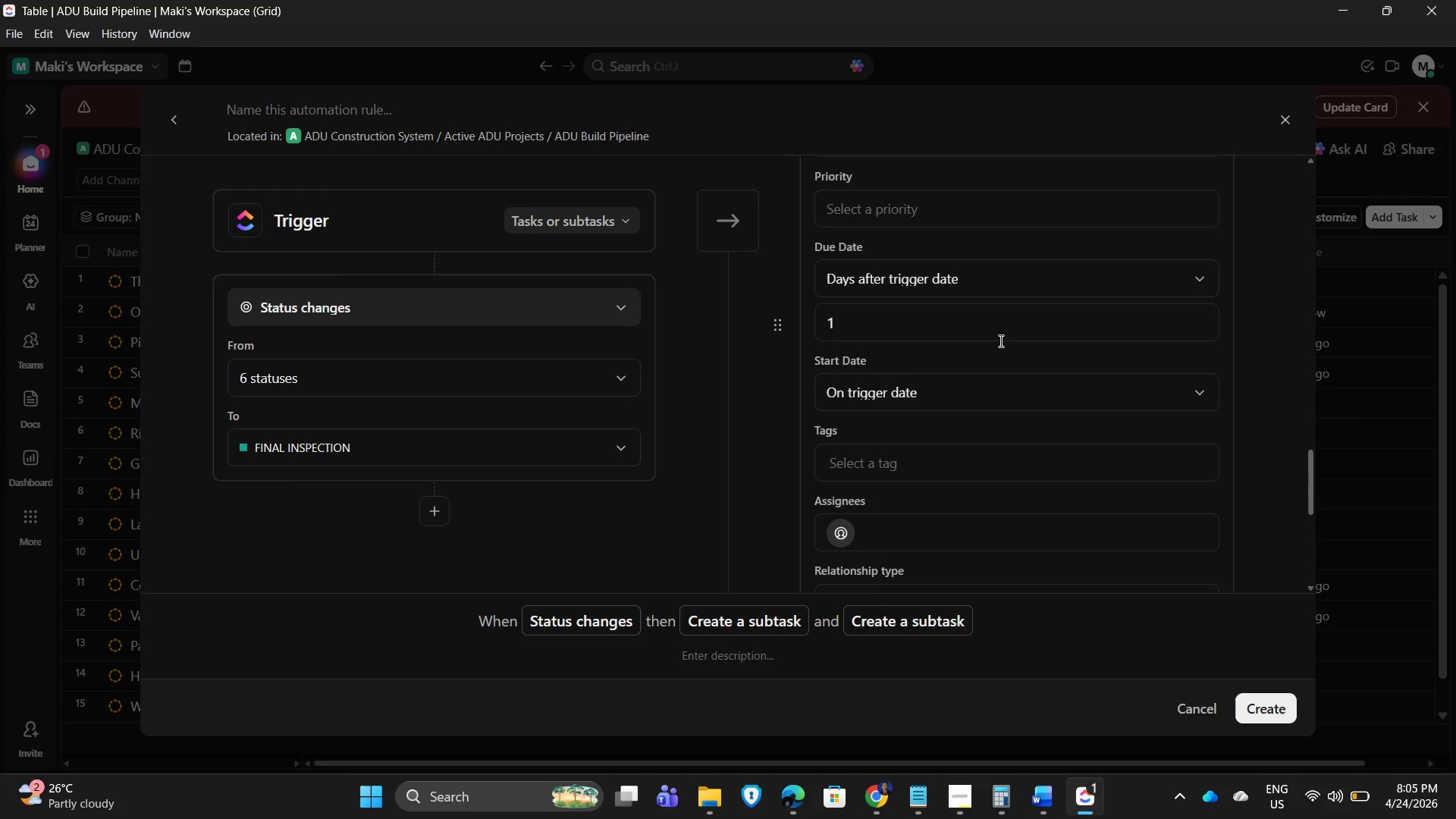 
scroll: coordinate [914, 428], scroll_direction: down, amount: 6.0
 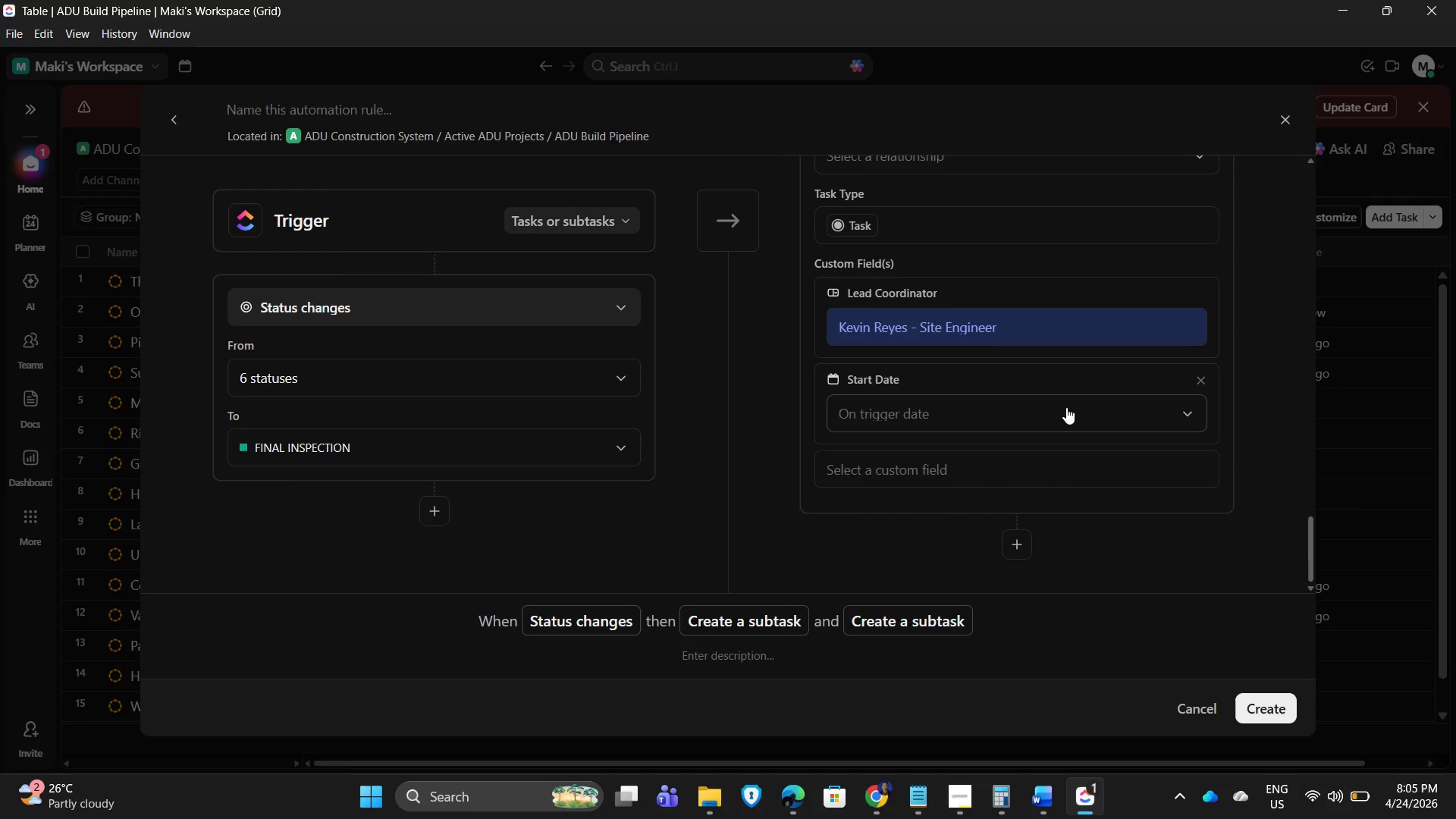 
left_click([1081, 410])
 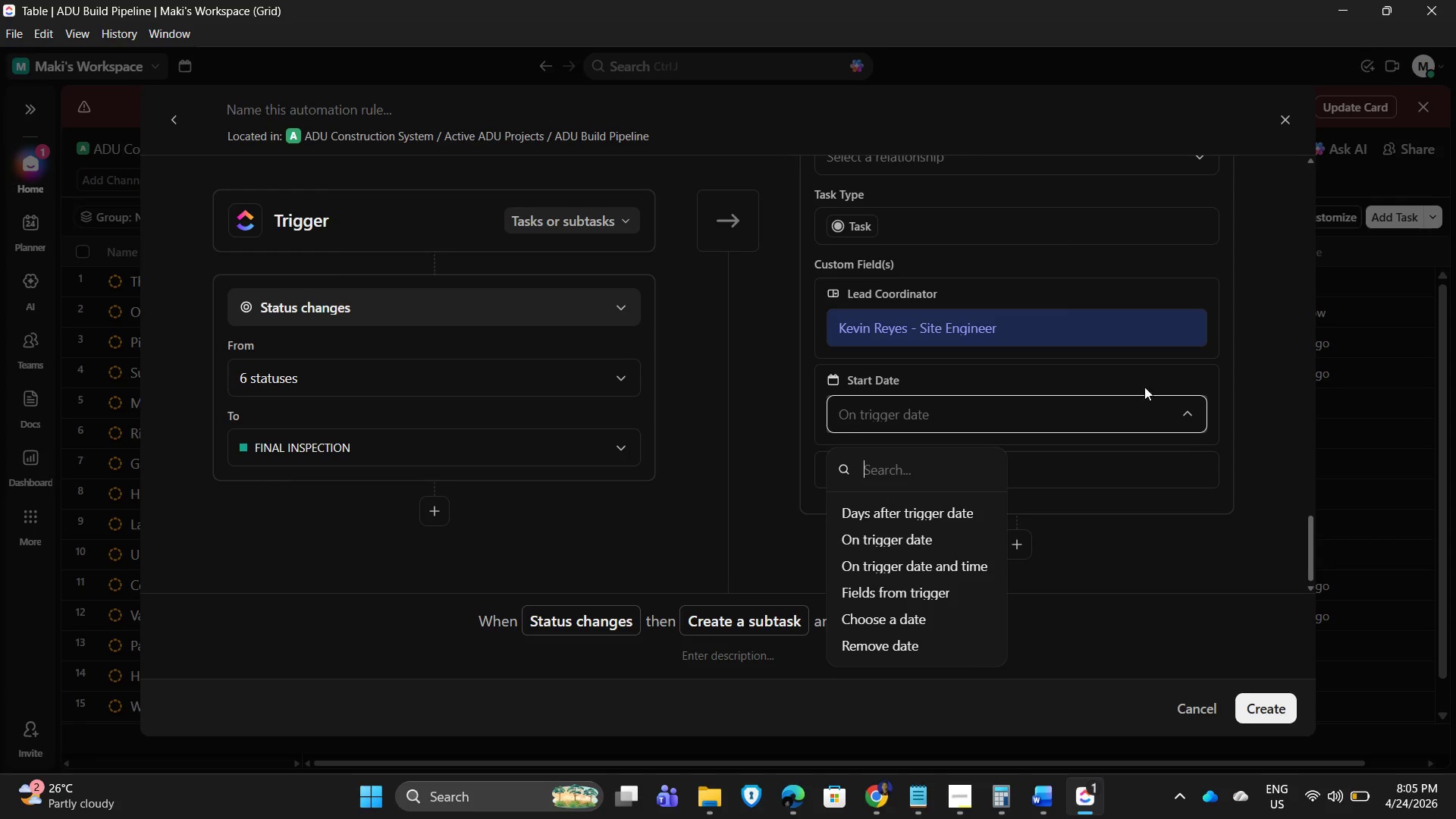 
left_click([1151, 385])
 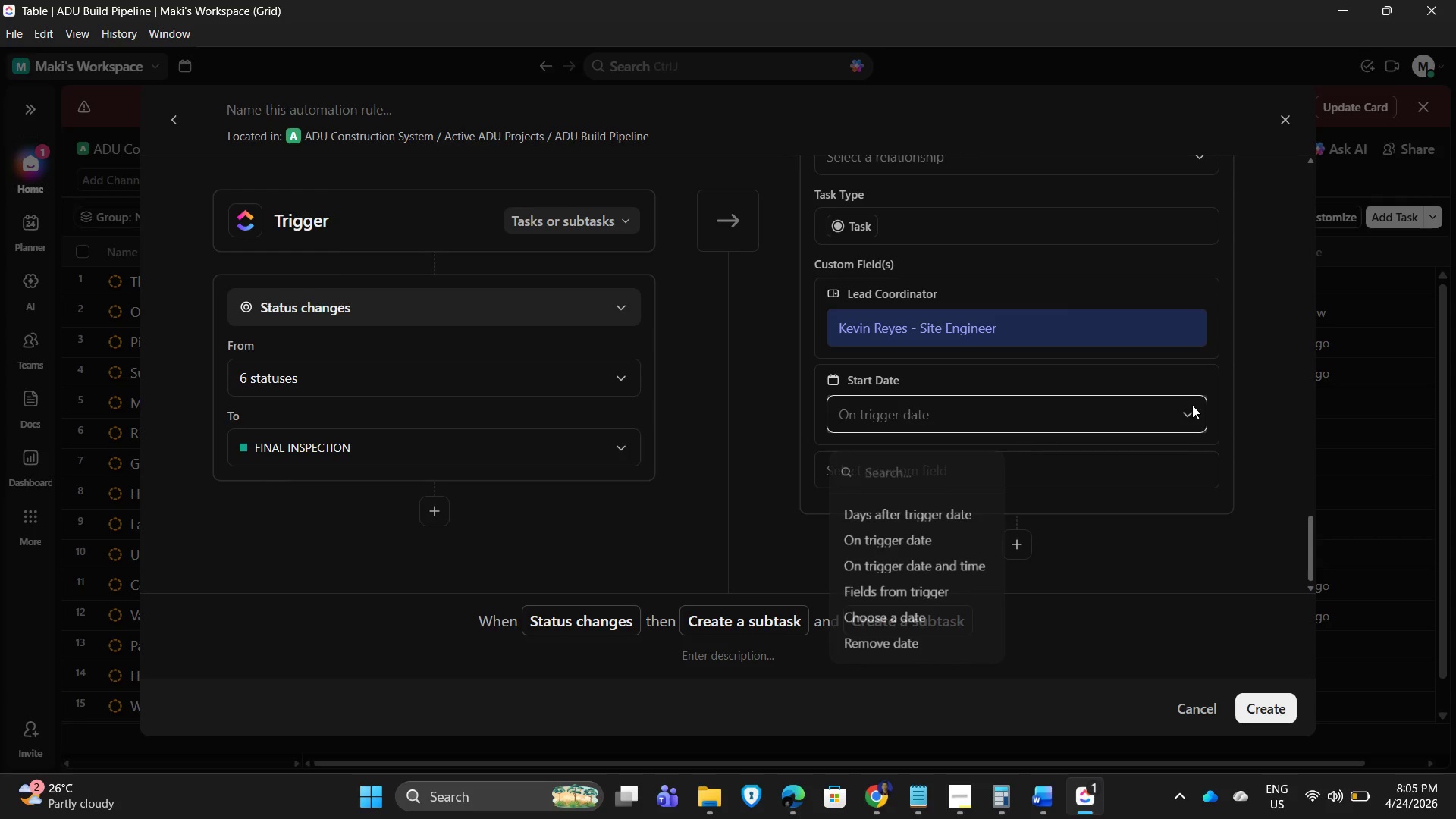 
double_click([1192, 405])
 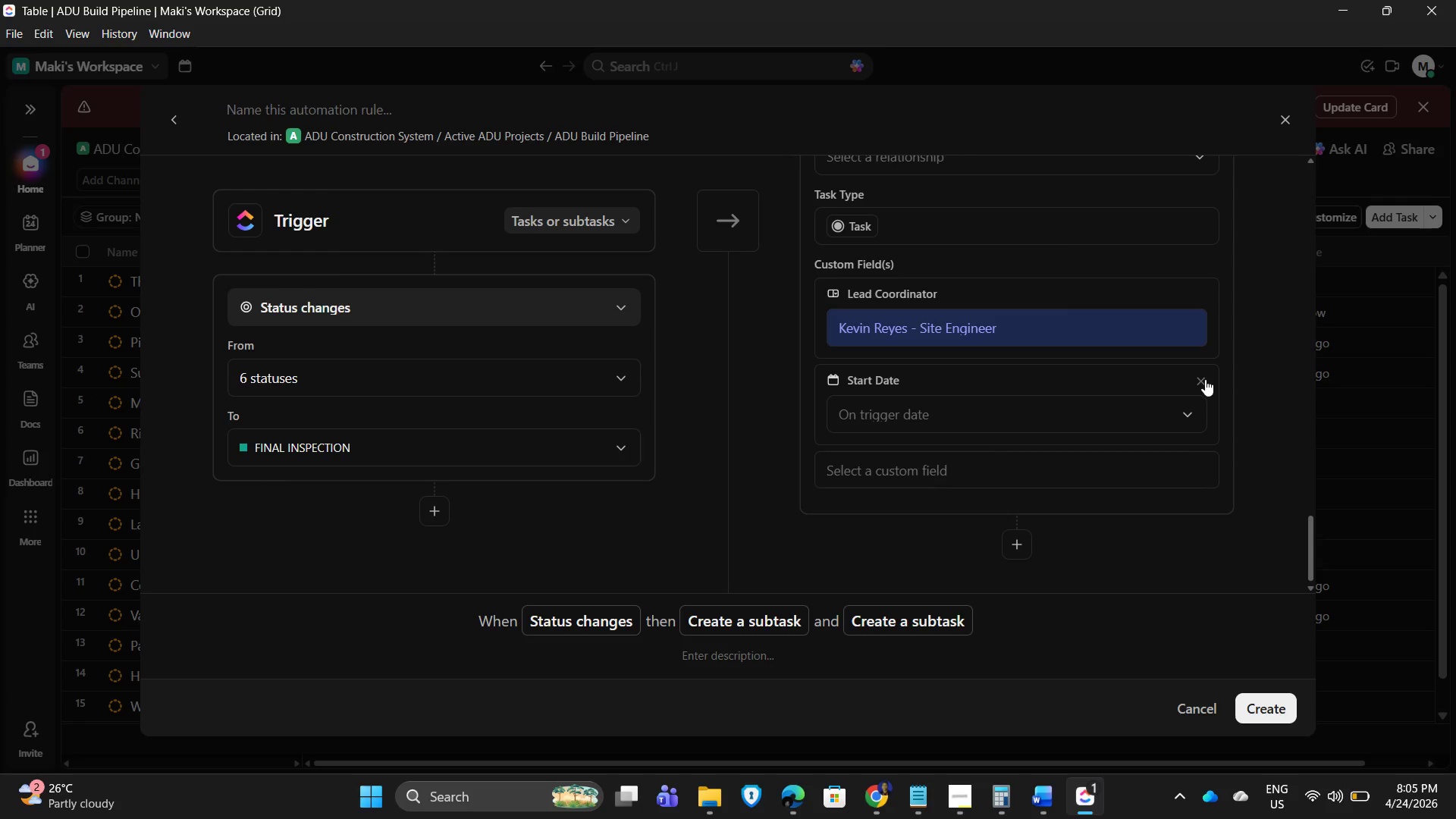 
left_click([1205, 379])
 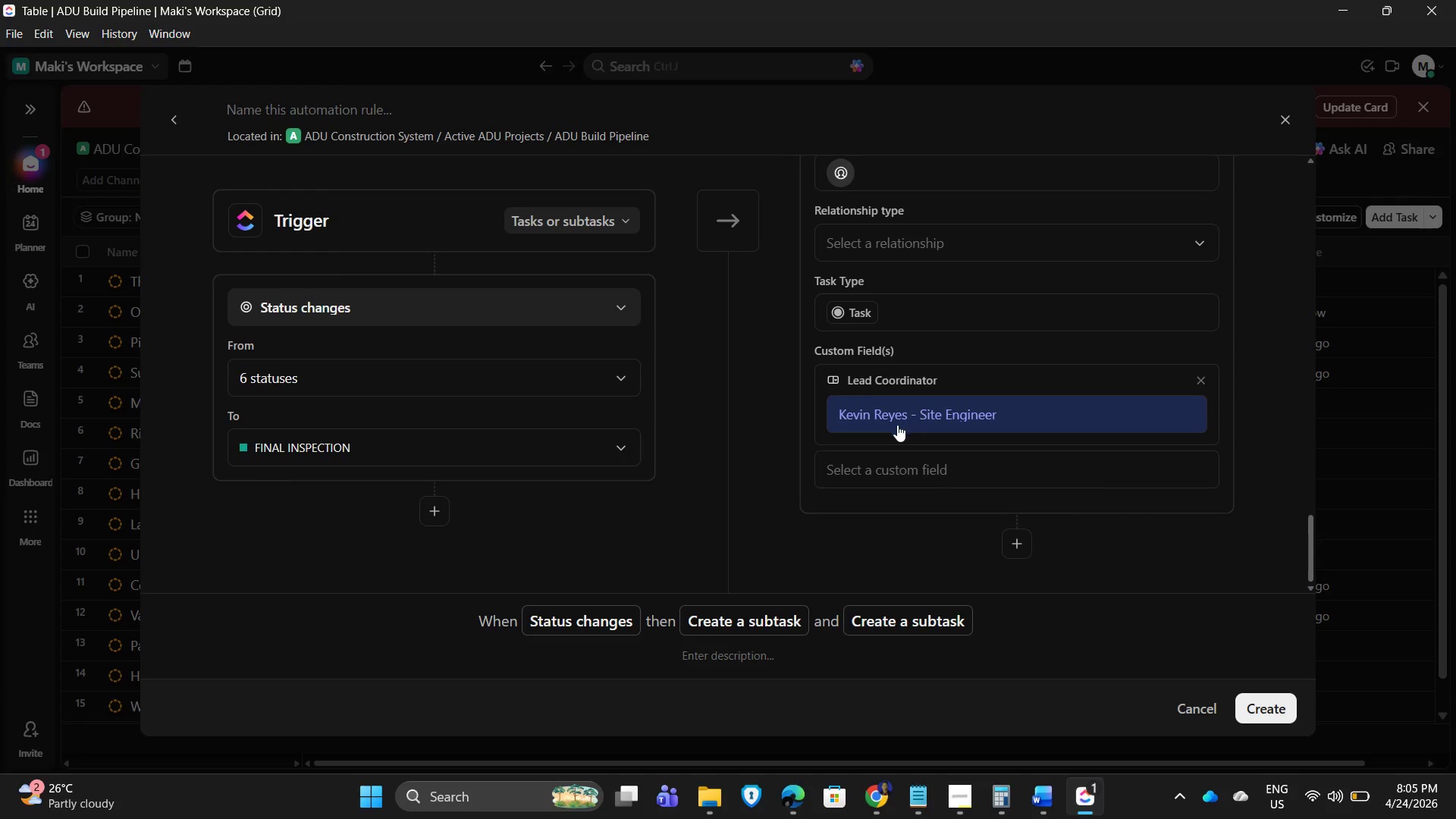 
scroll: coordinate [985, 541], scroll_direction: down, amount: 5.0
 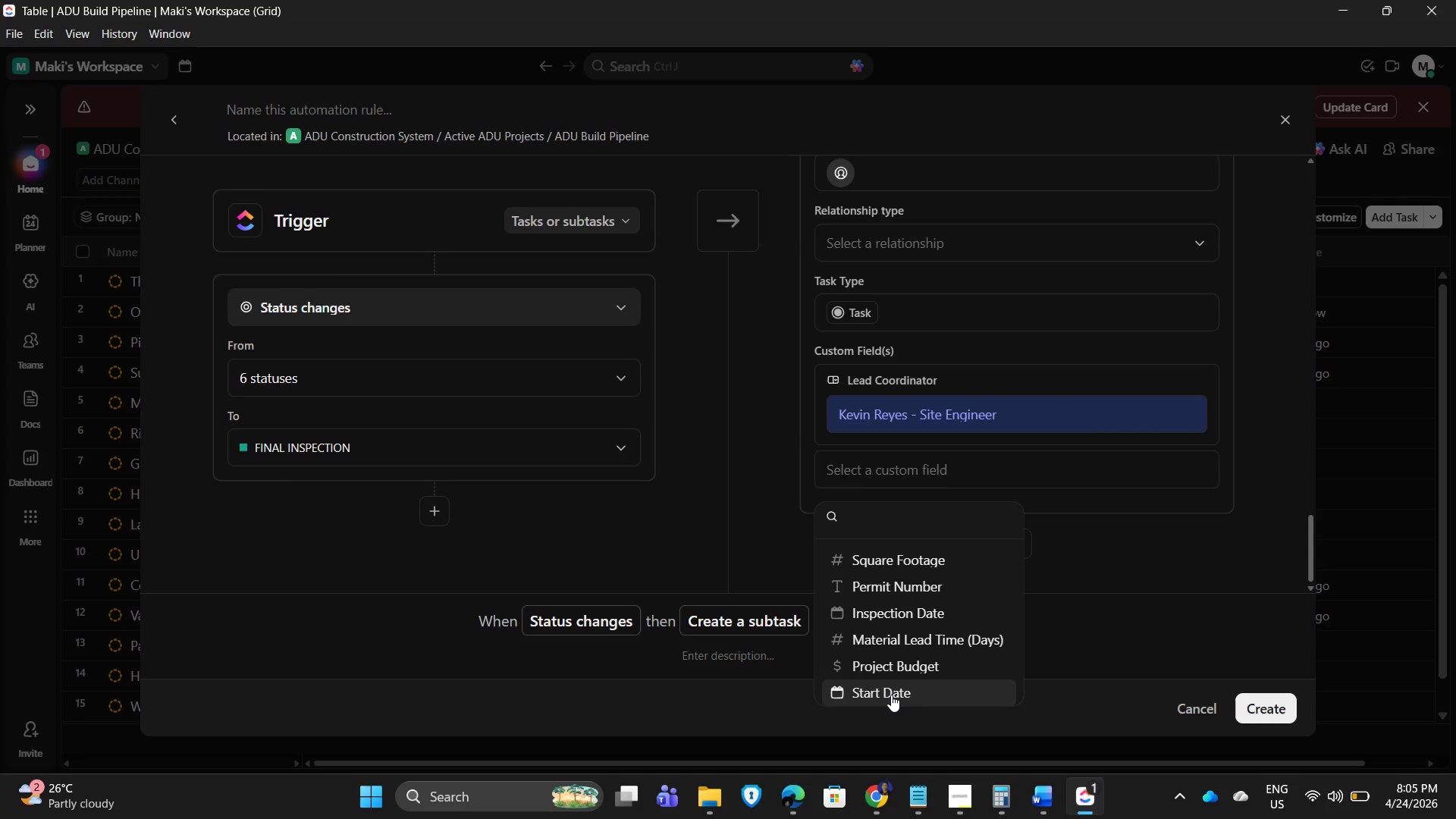 
left_click([891, 695])
 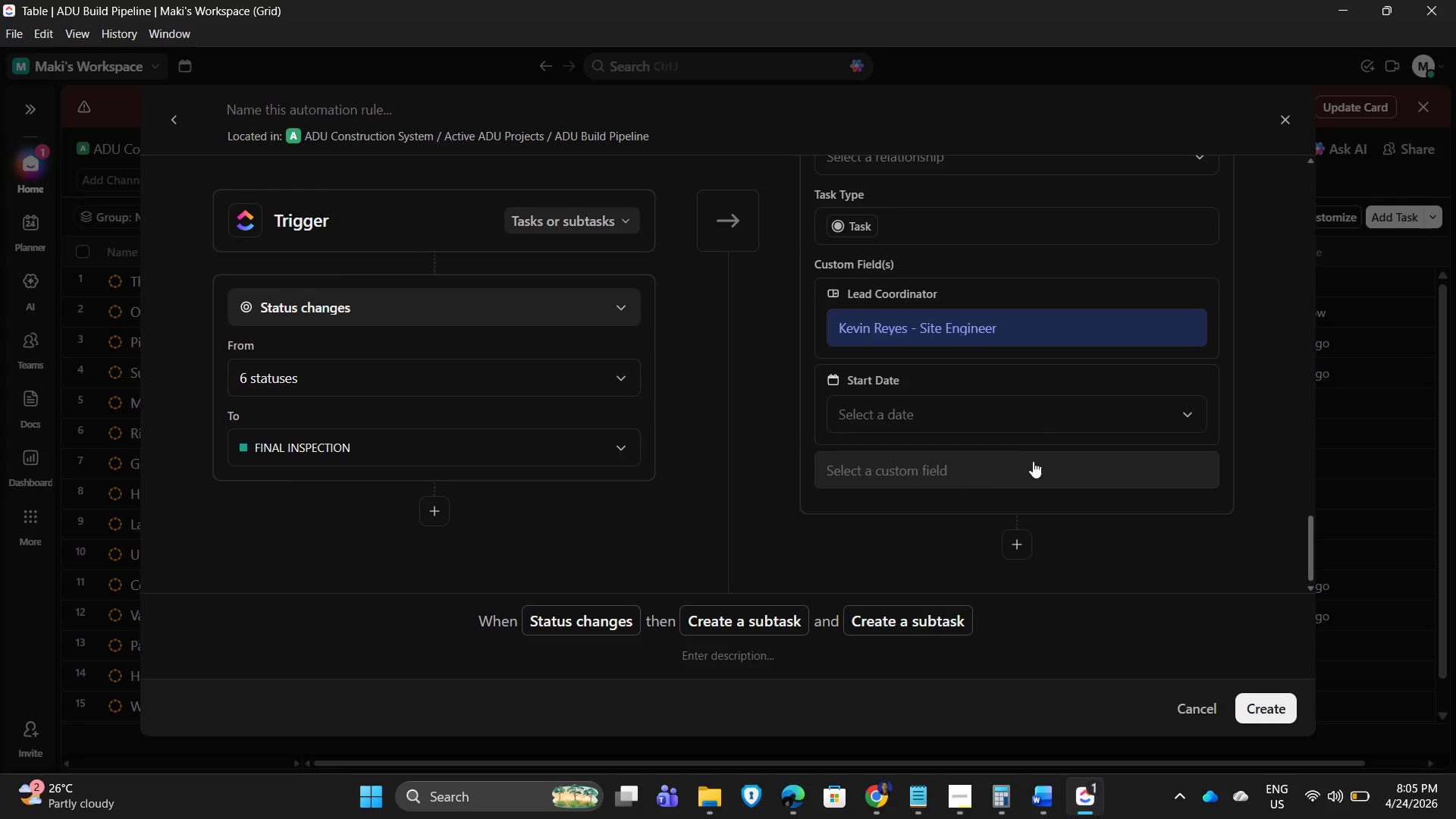 
left_click([1050, 465])
 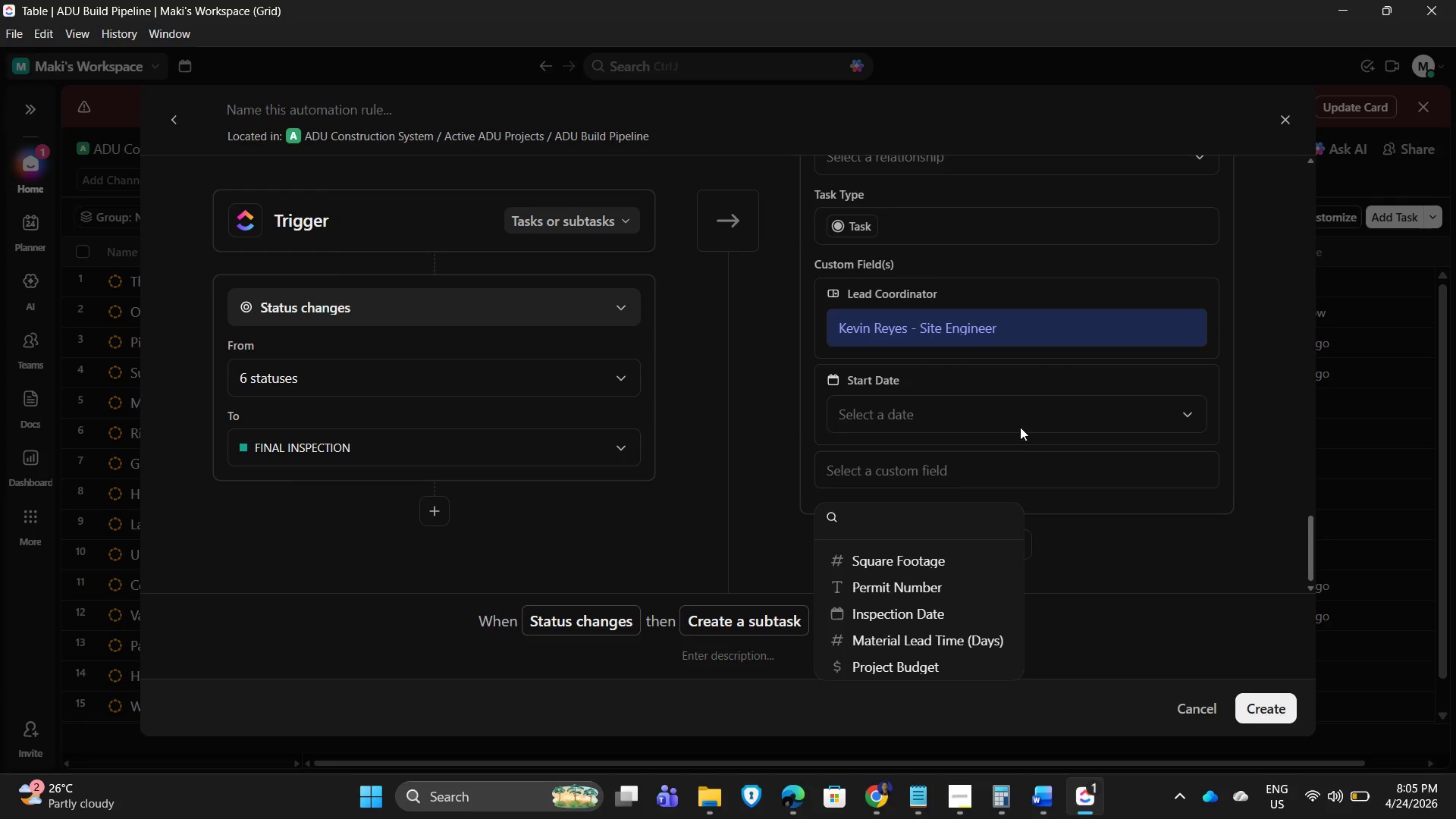 
double_click([1058, 415])
 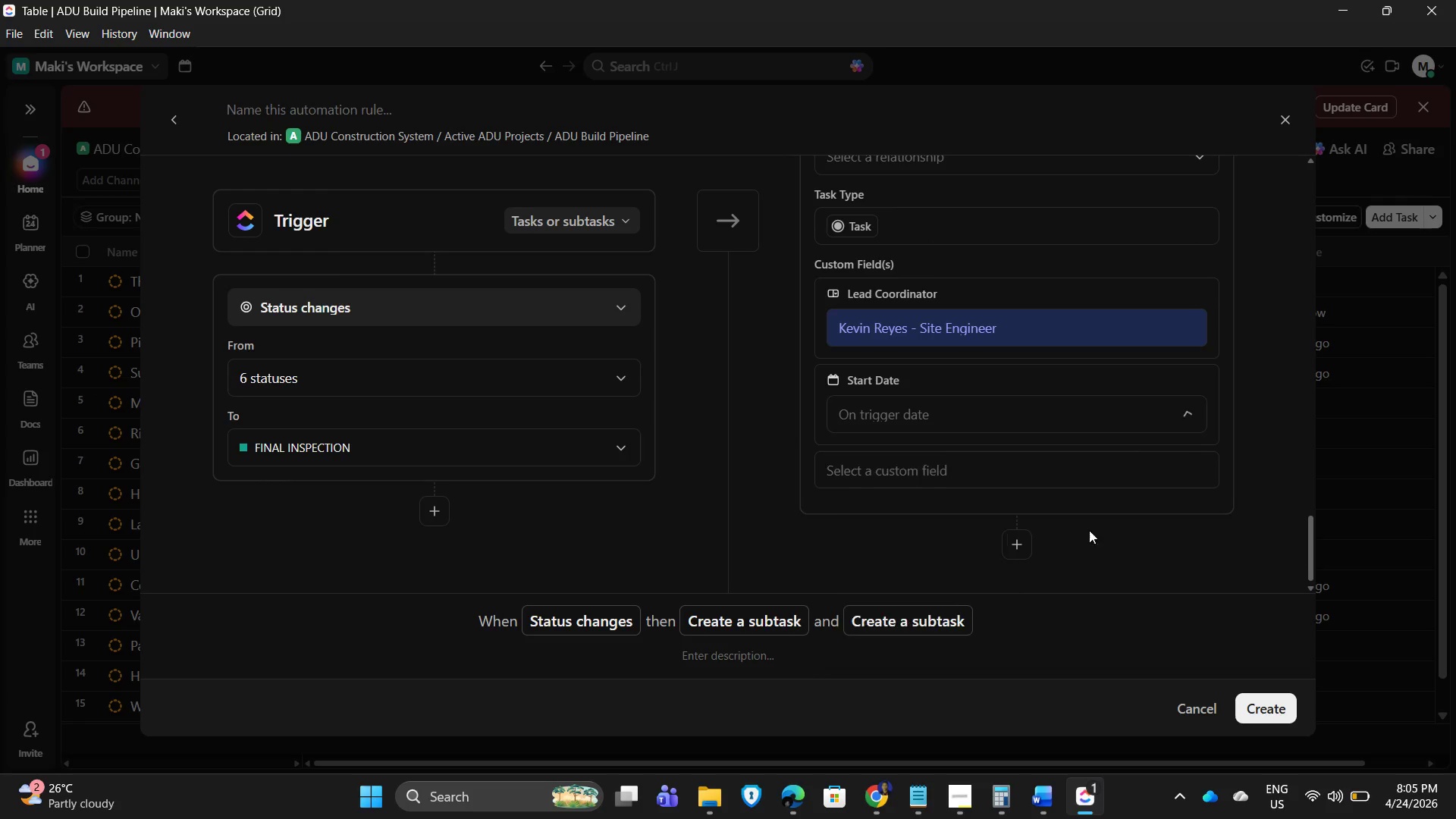 
left_click([1177, 547])
 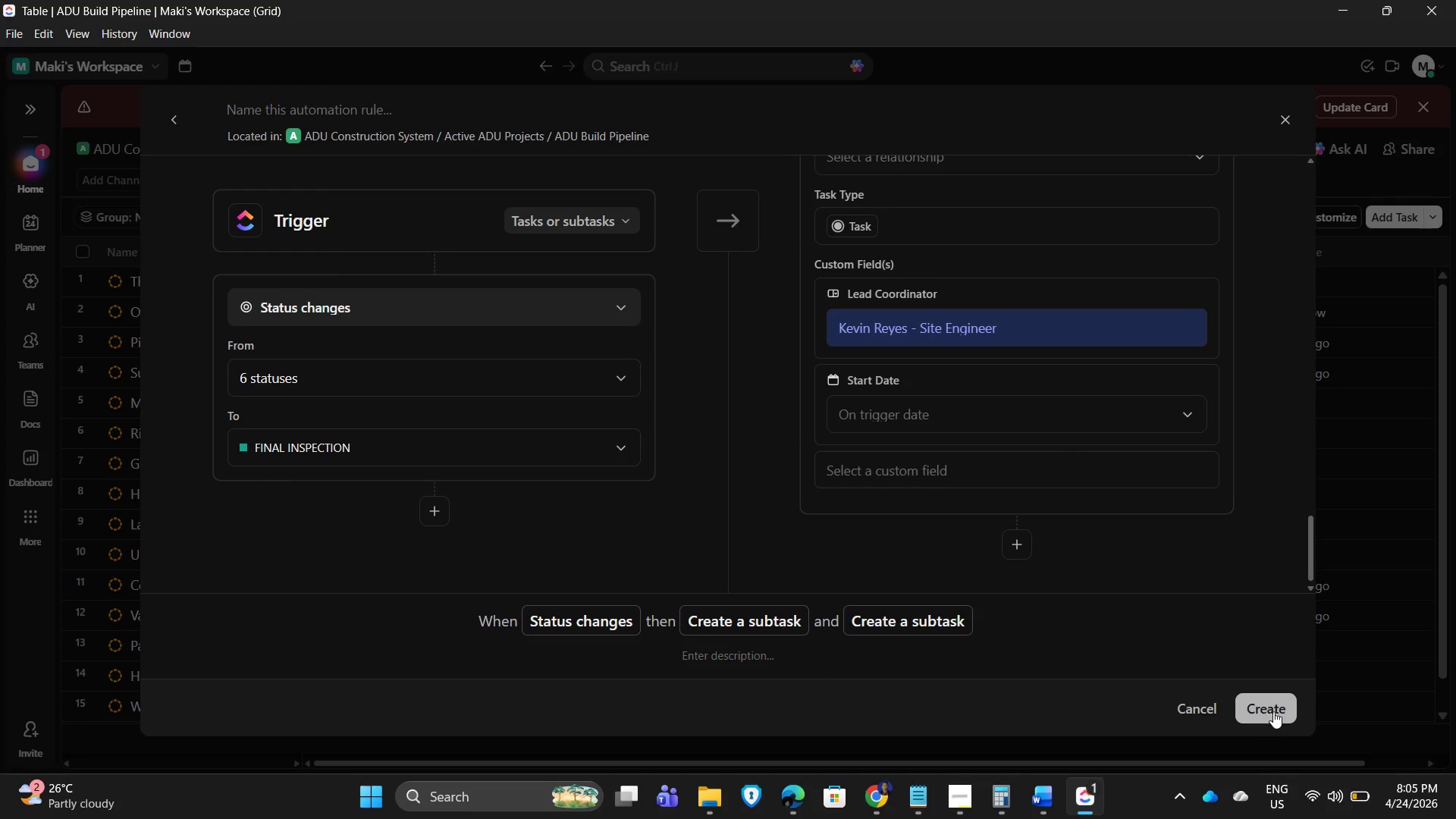 
left_click([1273, 711])
 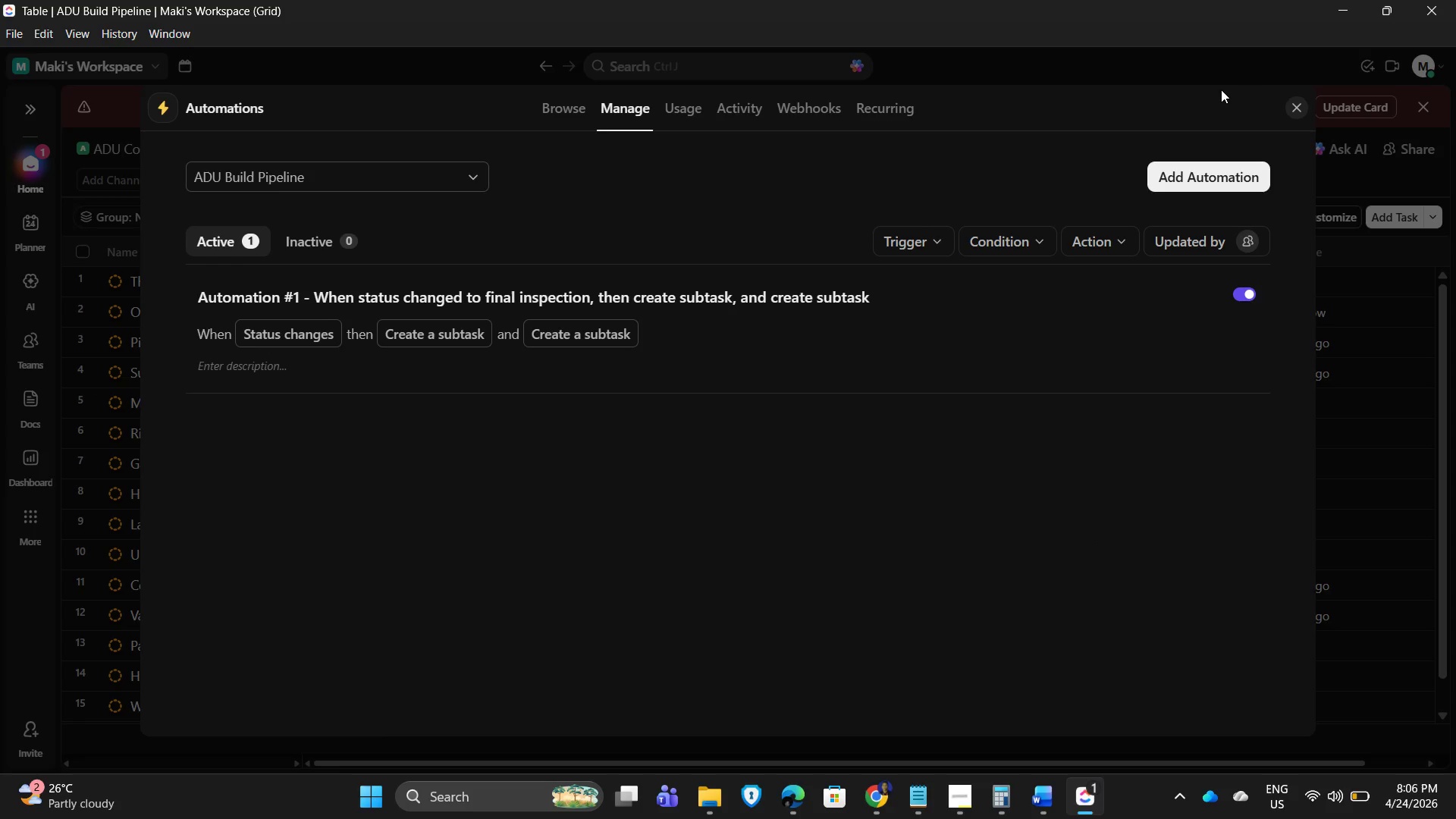 
wait(12.71)
 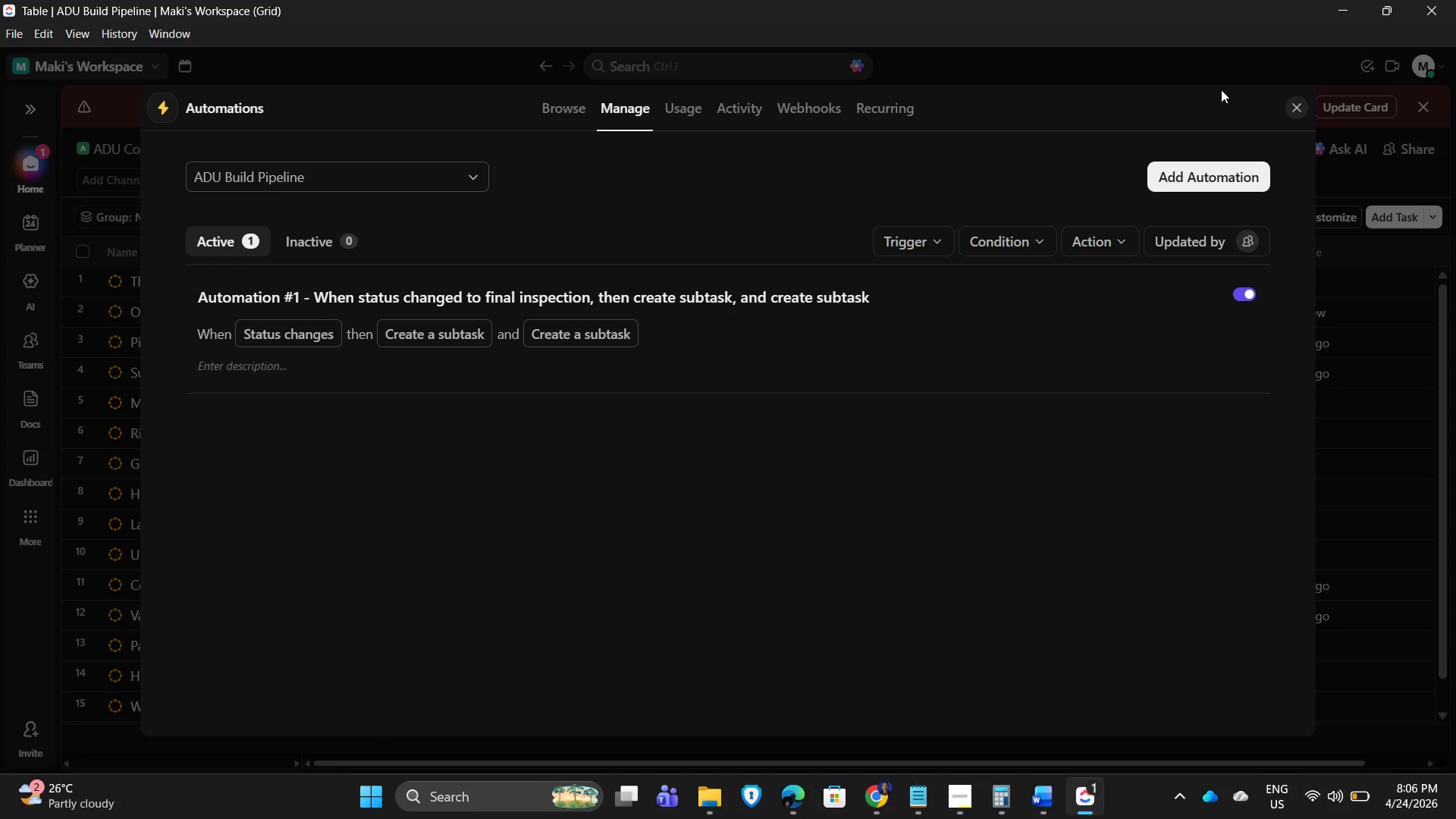 
mouse_move([1274, 128])
 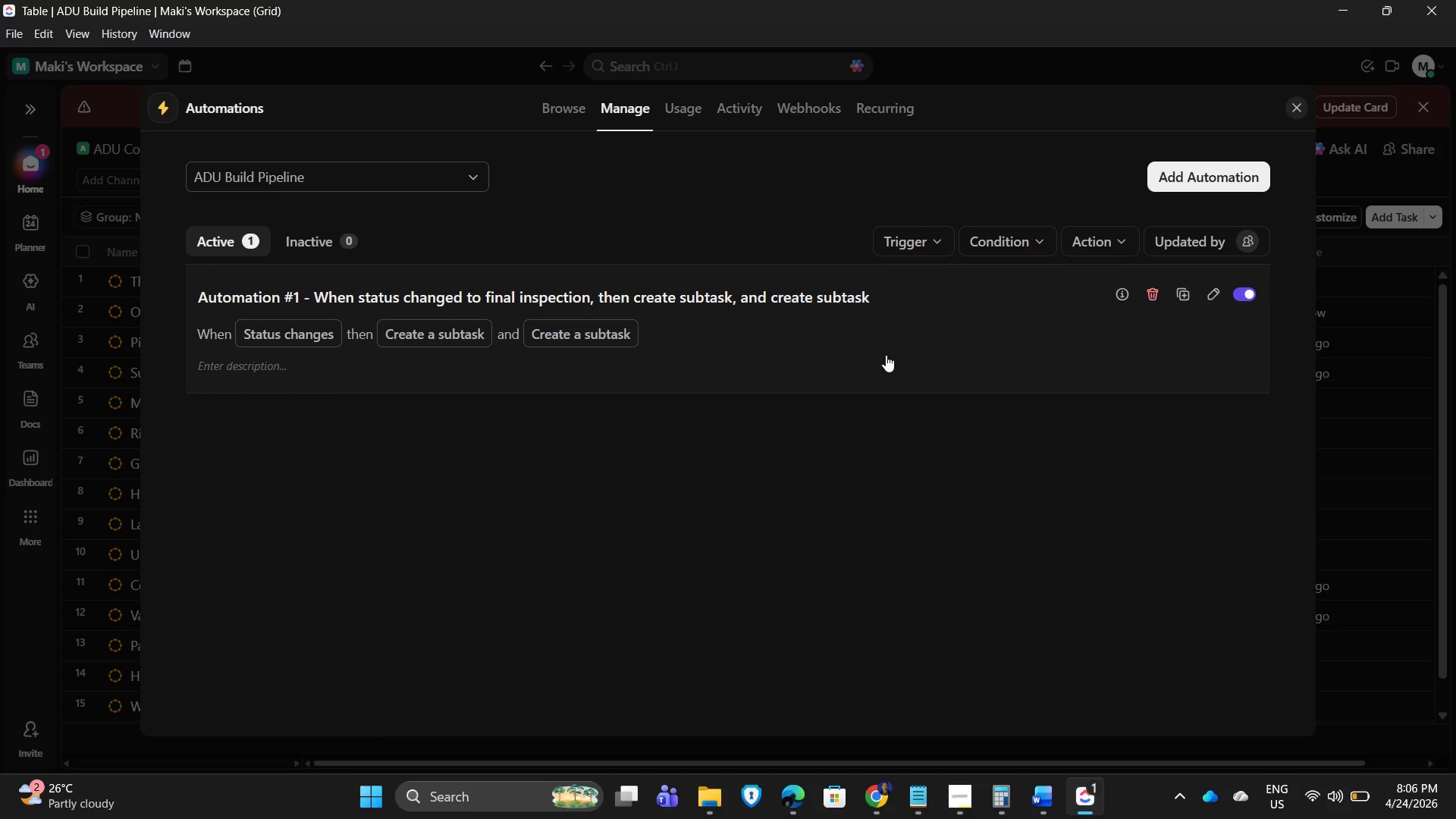 
left_click([884, 355])
 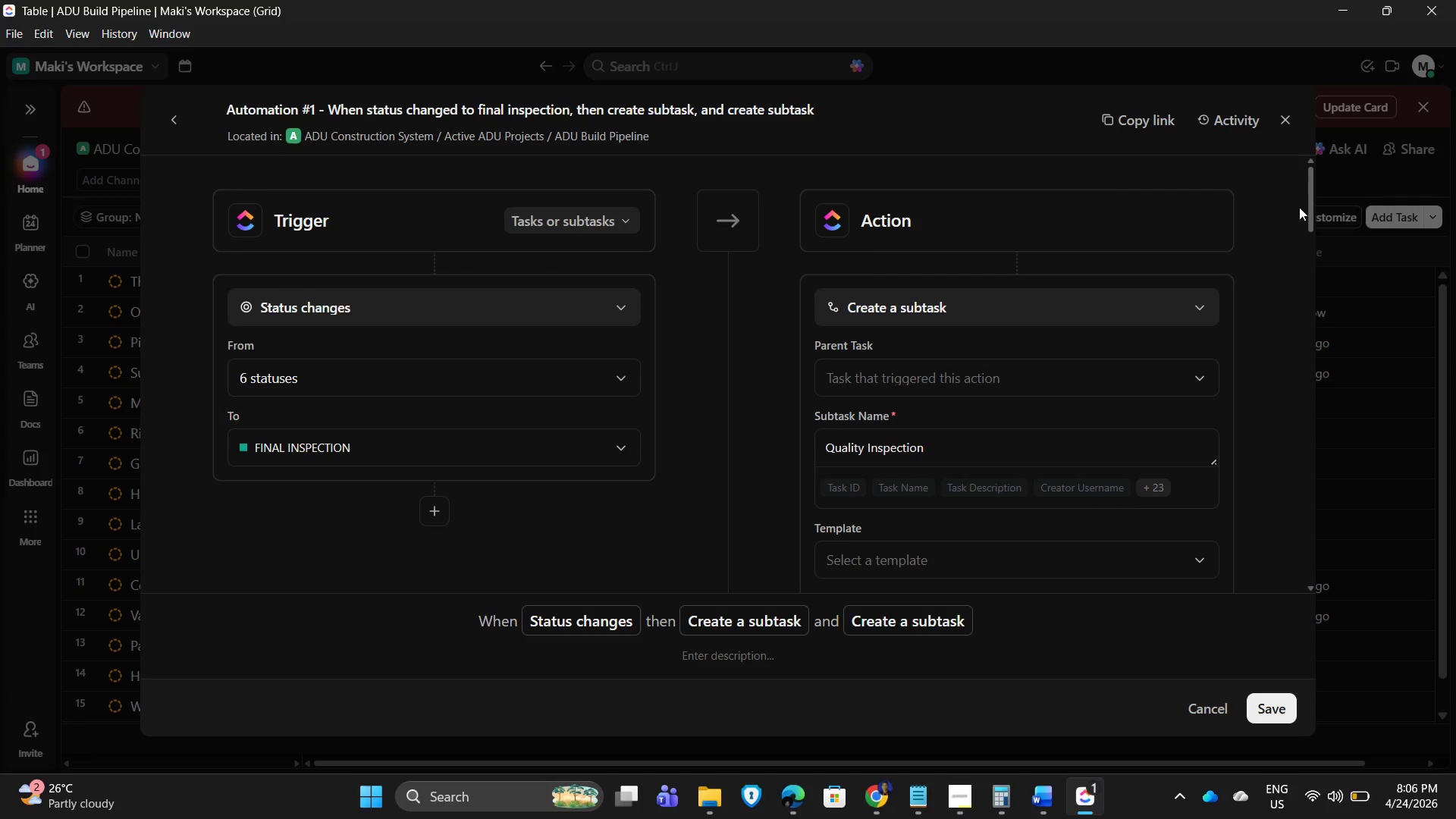 
wait(5.92)
 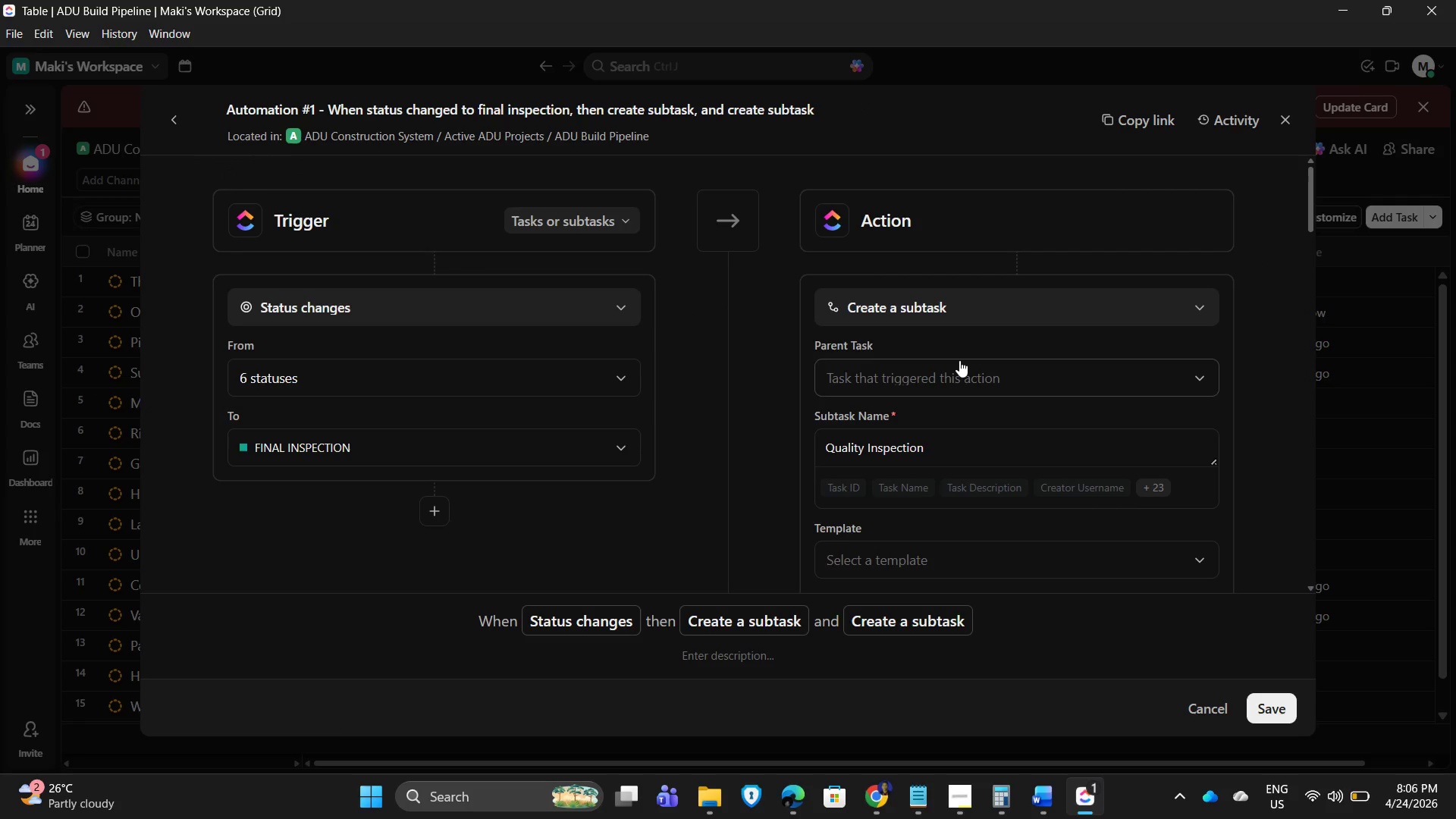 
key(PrintScreen)
 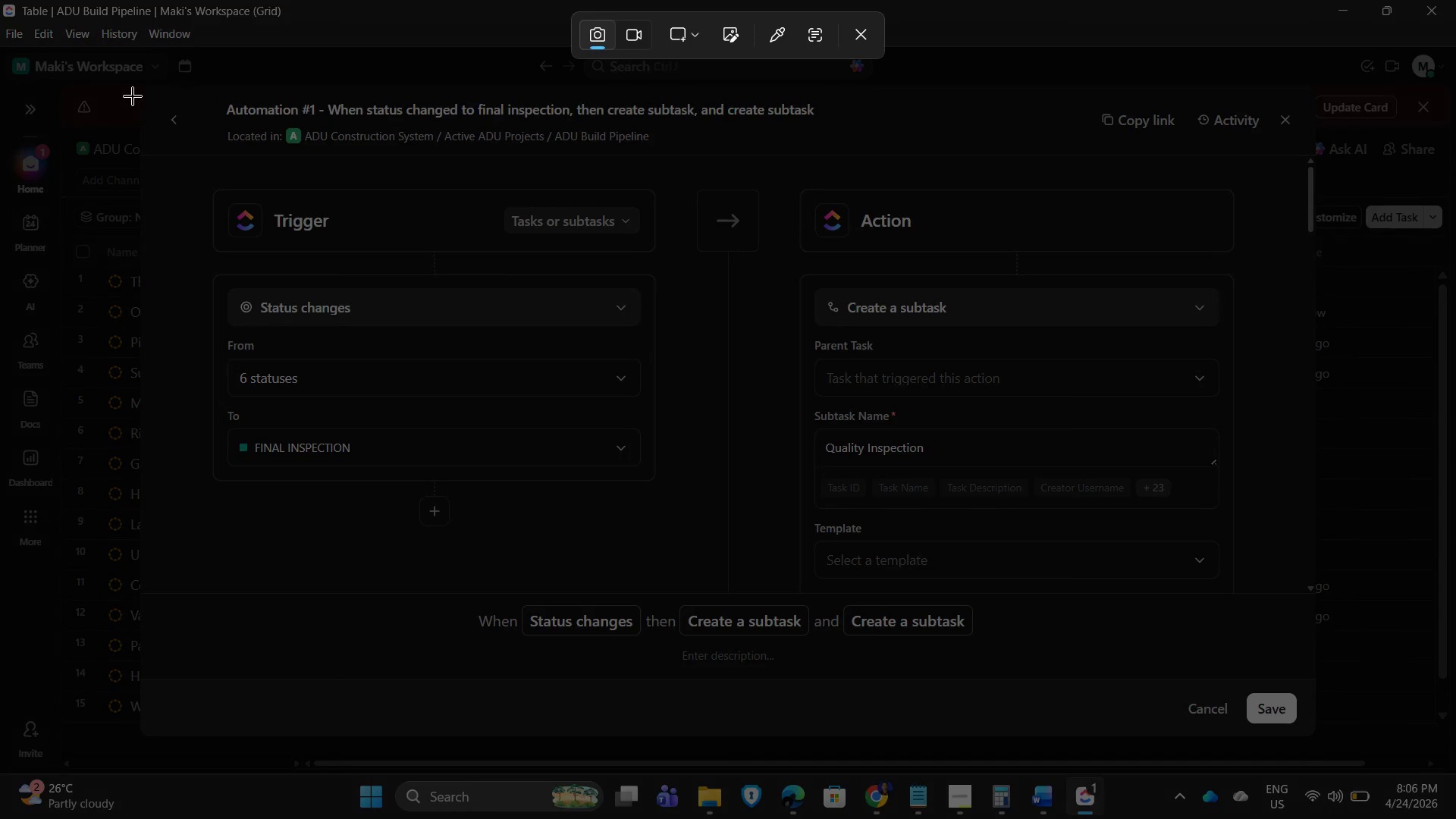 
left_click_drag(start_coordinate=[143, 87], to_coordinate=[1317, 675])
 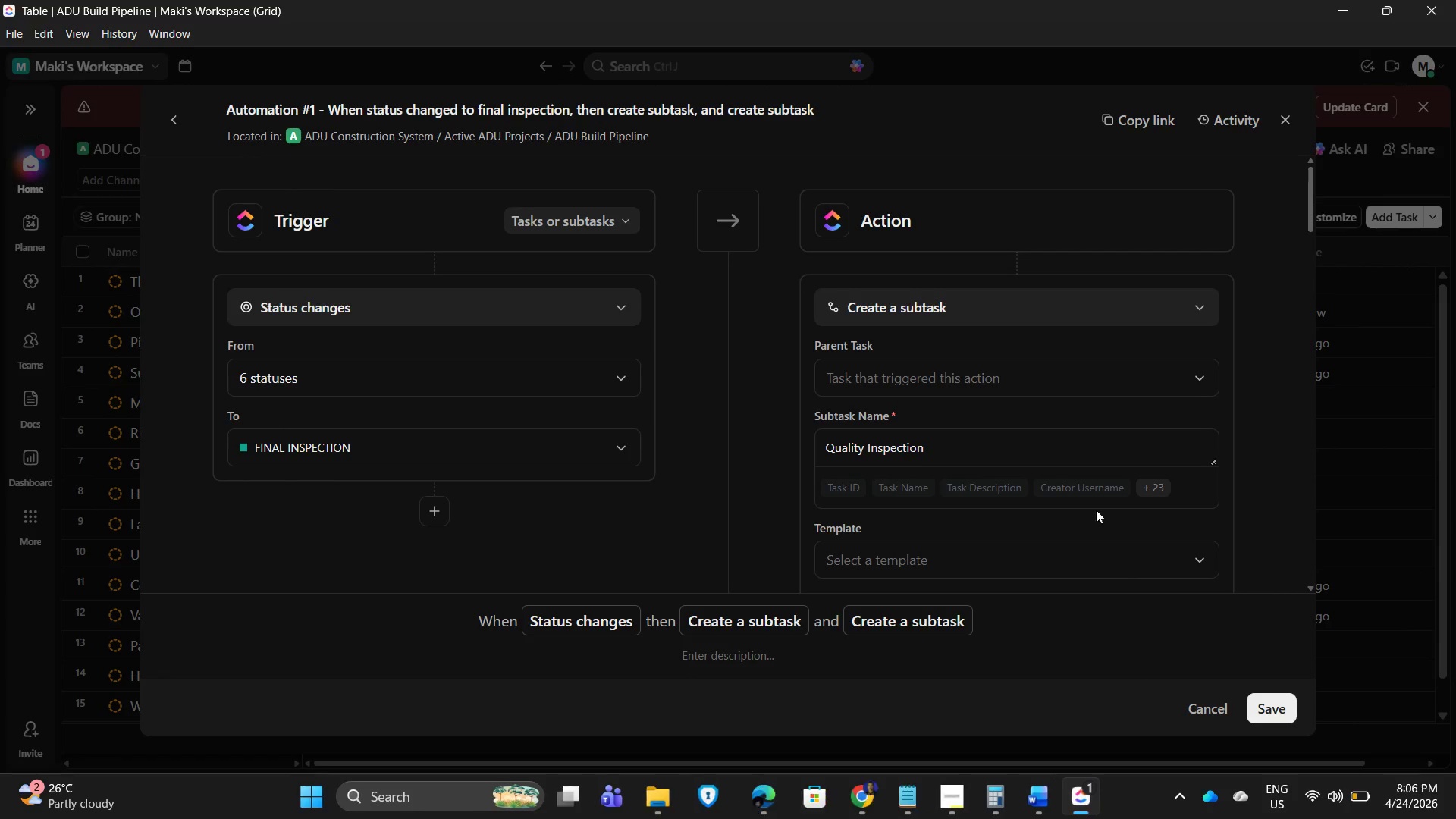 
scroll: coordinate [1097, 497], scroll_direction: down, amount: 5.0
 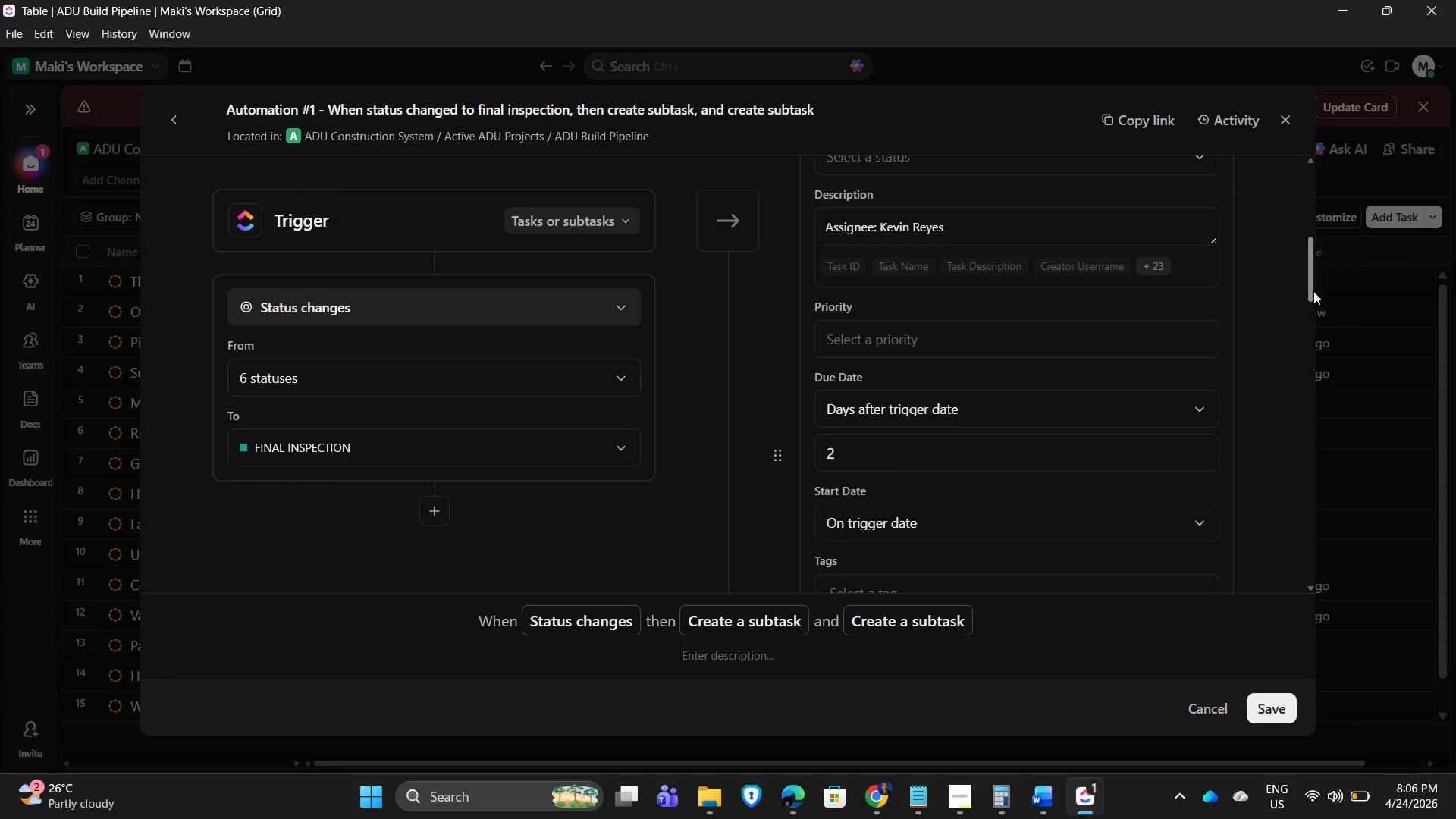 
left_click_drag(start_coordinate=[1312, 287], to_coordinate=[1310, 271])
 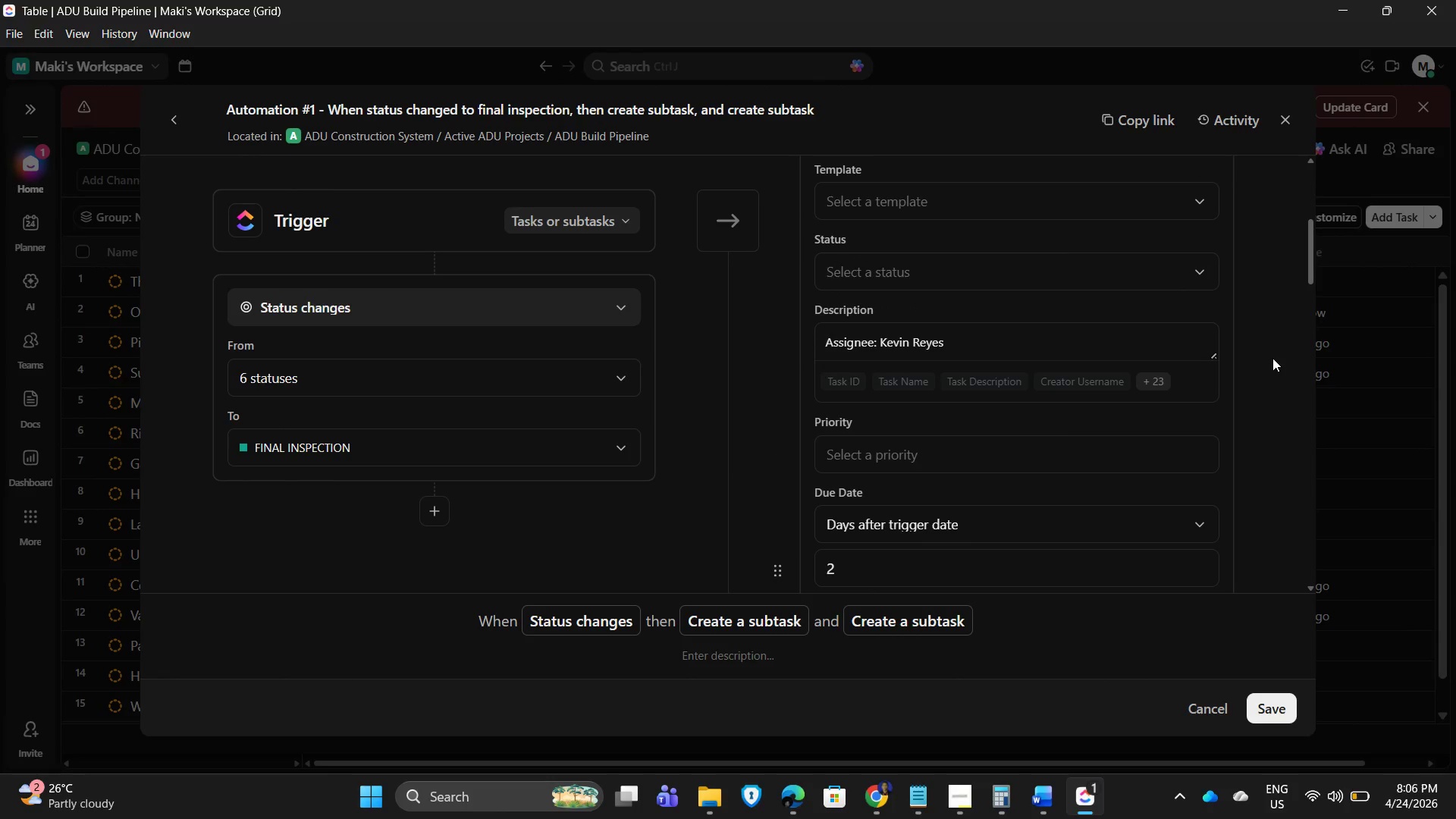 
key(PrintScreen)
 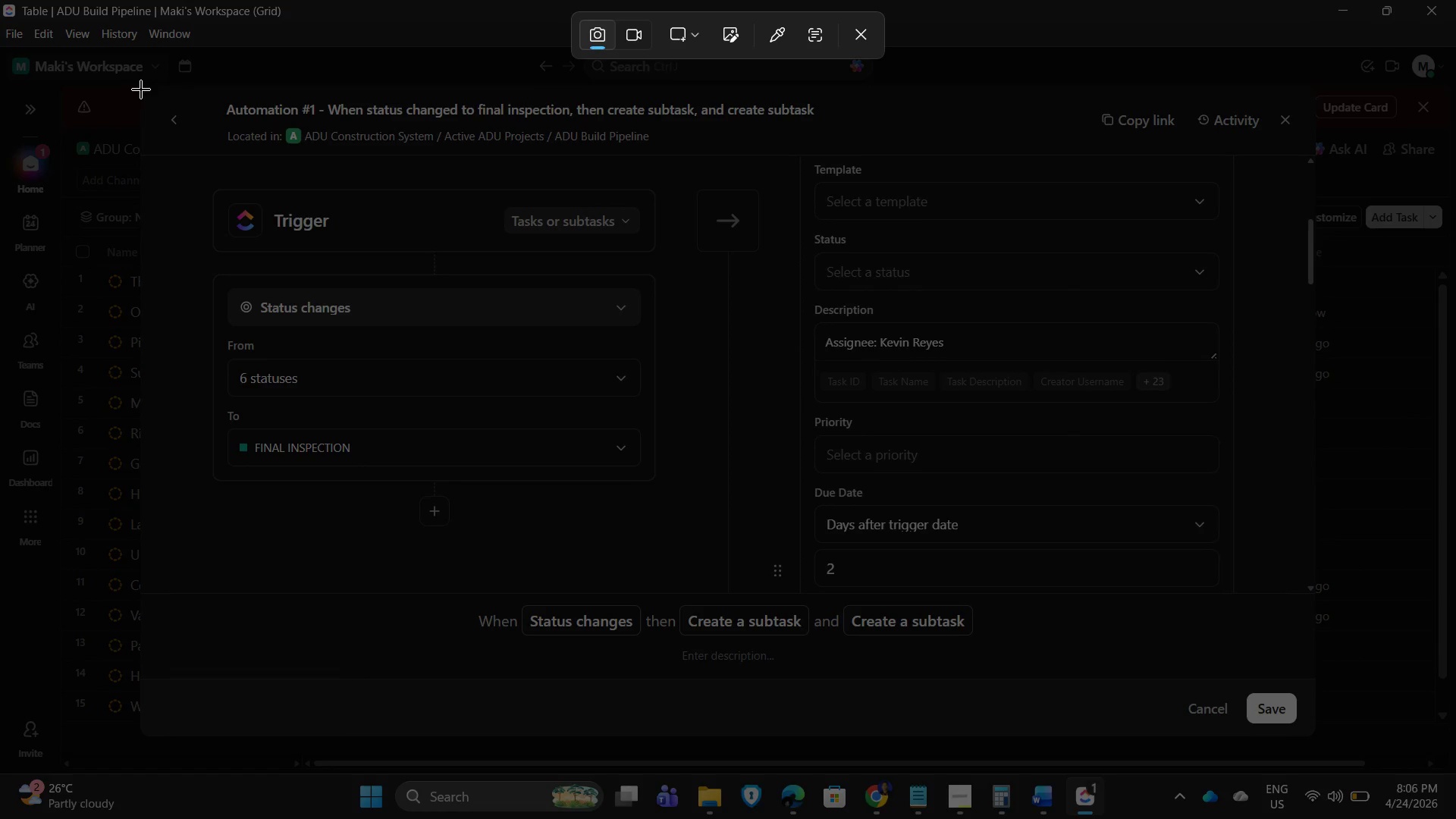 
left_click_drag(start_coordinate=[147, 87], to_coordinate=[1312, 678])
 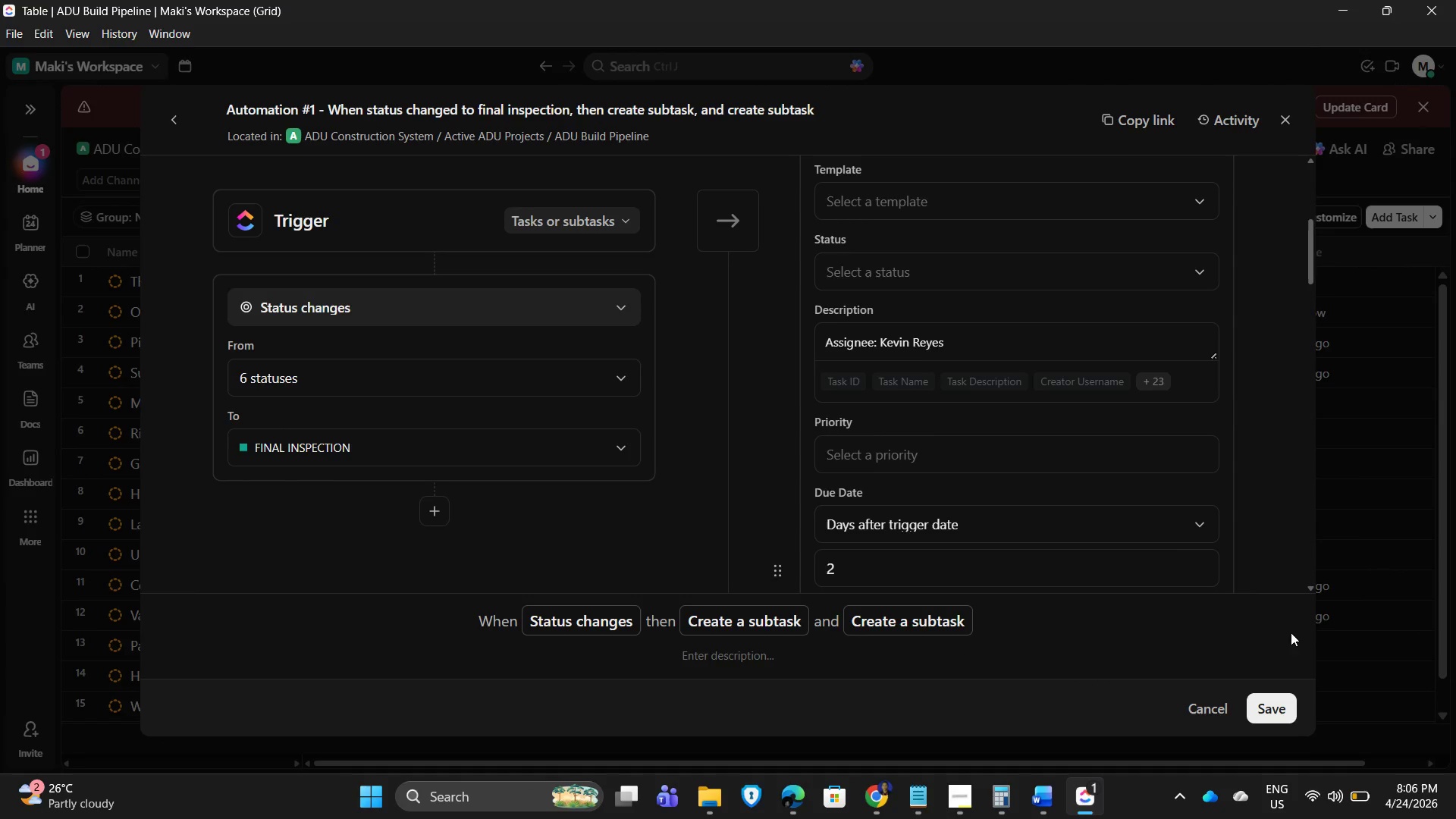 
scroll: coordinate [1135, 489], scroll_direction: down, amount: 4.0
 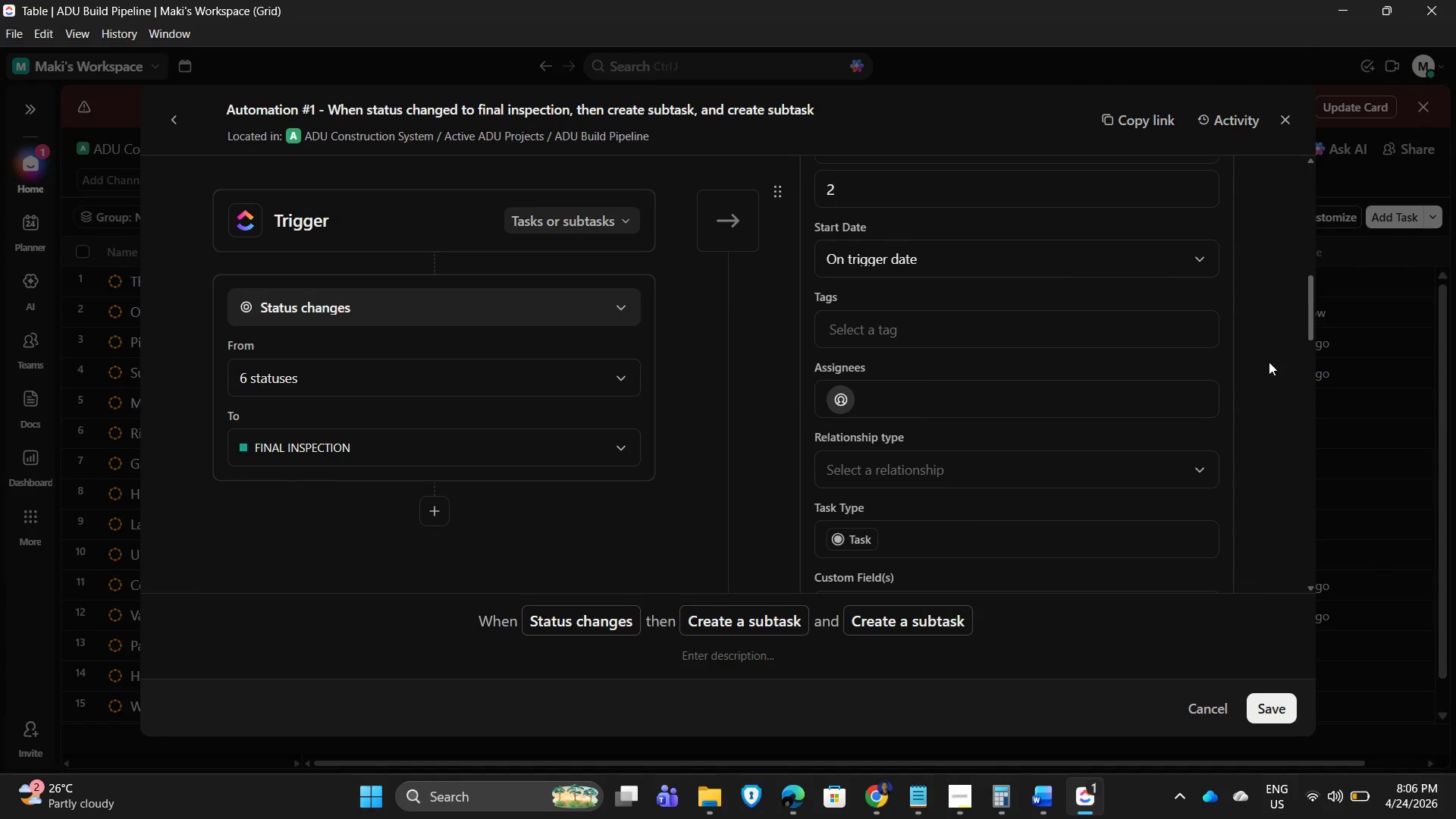 
left_click_drag(start_coordinate=[1310, 305], to_coordinate=[1310, 309])
 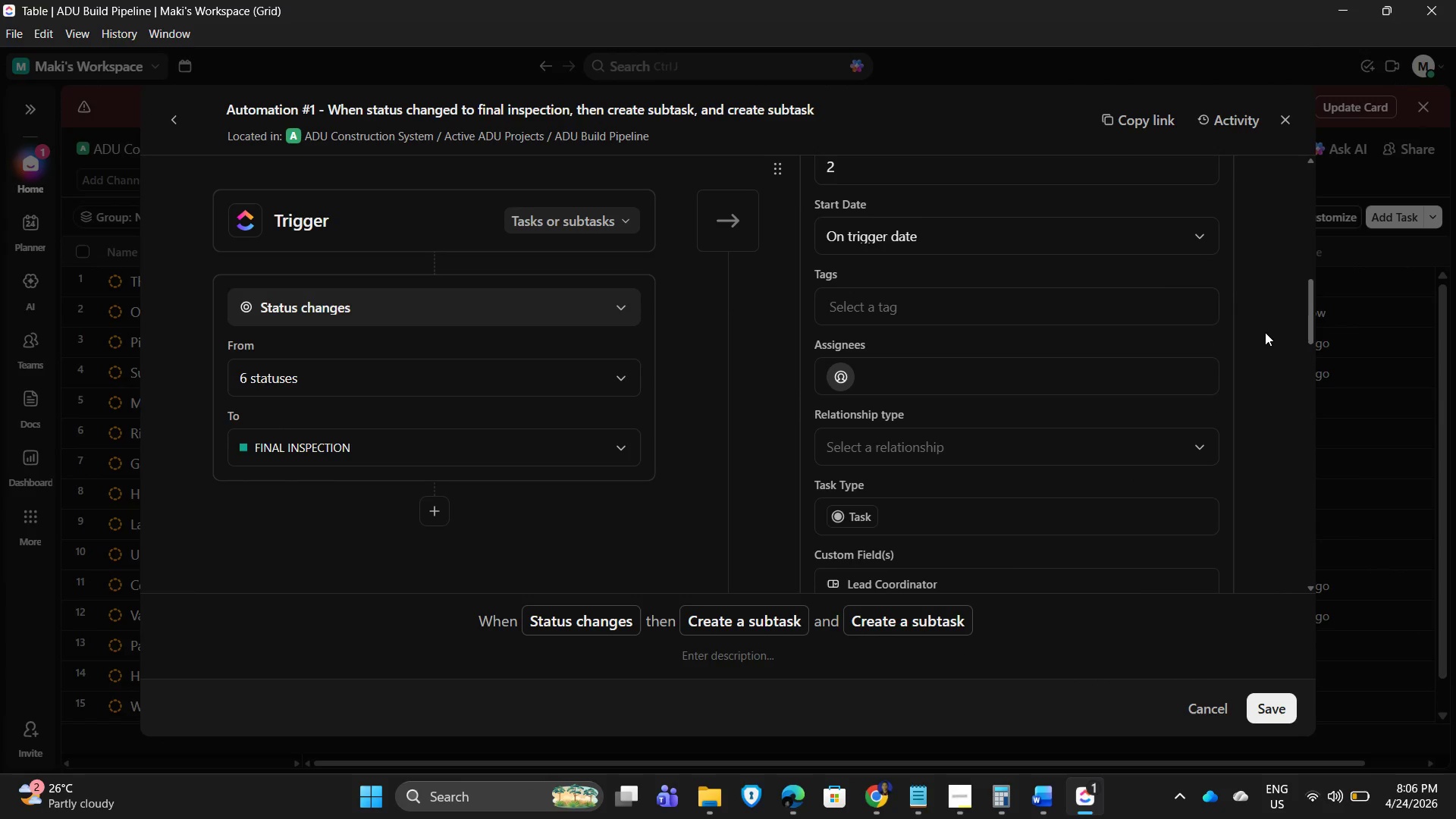 
left_click([1265, 332])
 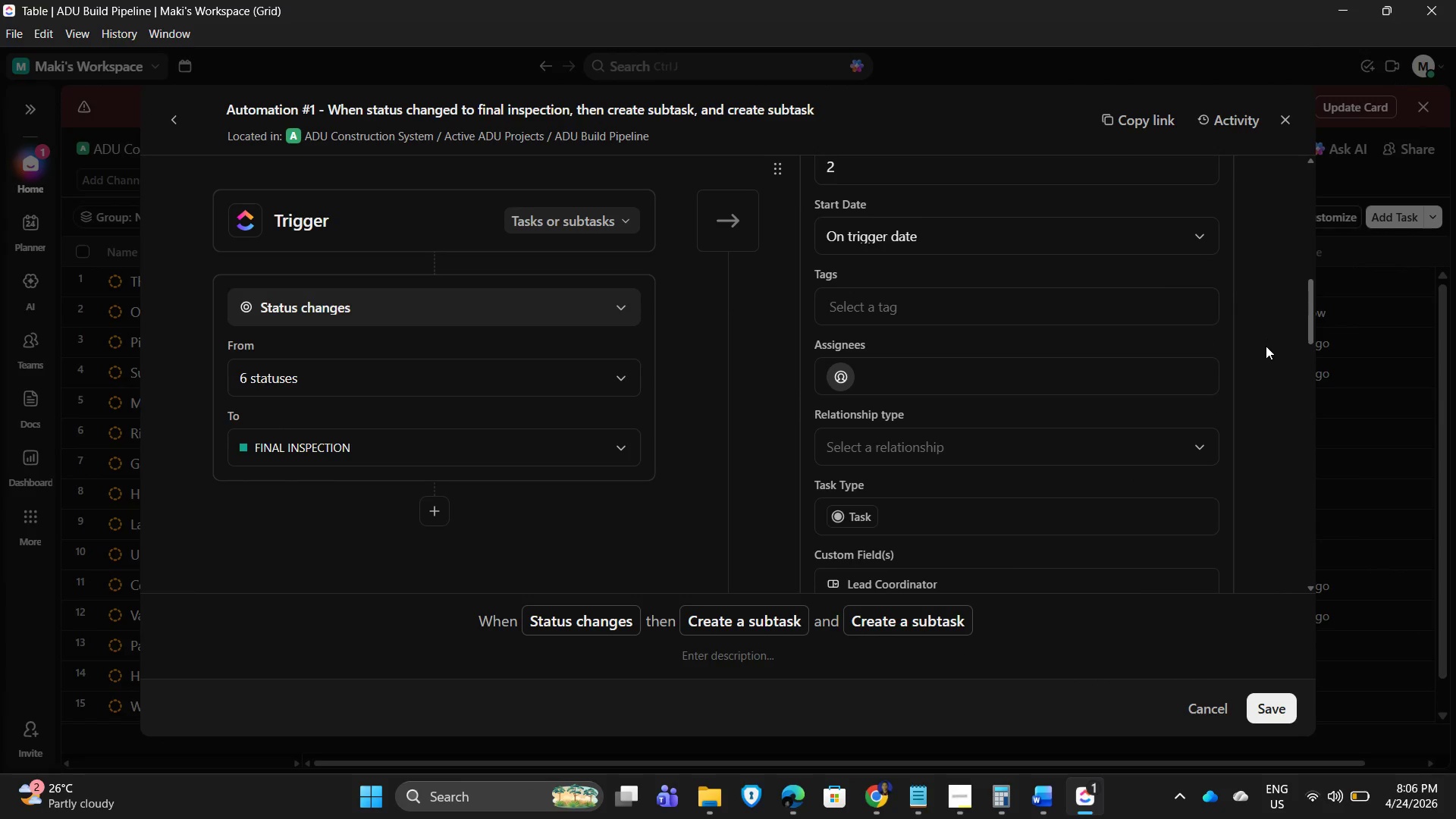 
key(PrintScreen)
 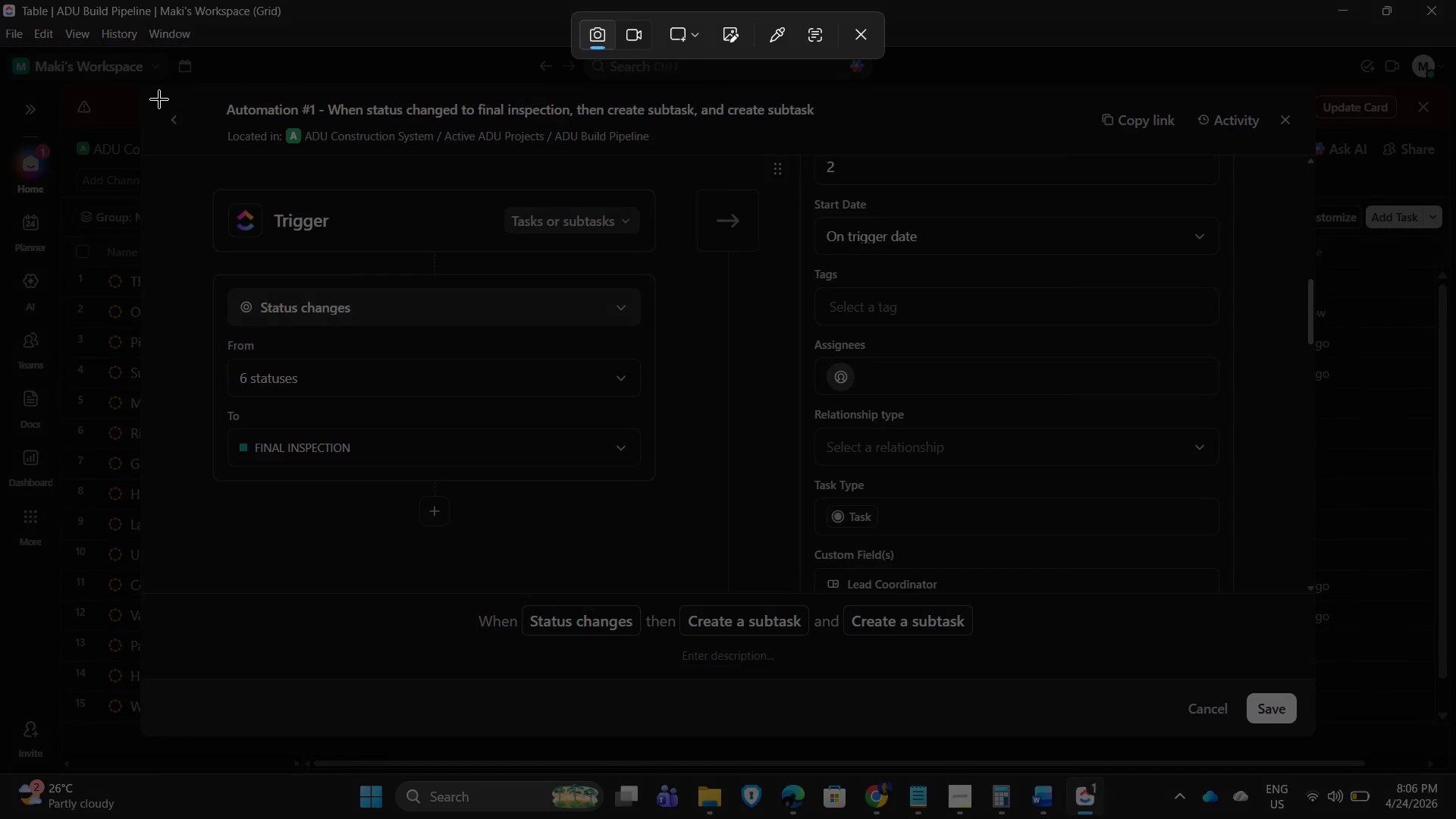 
left_click_drag(start_coordinate=[154, 89], to_coordinate=[1306, 675])
 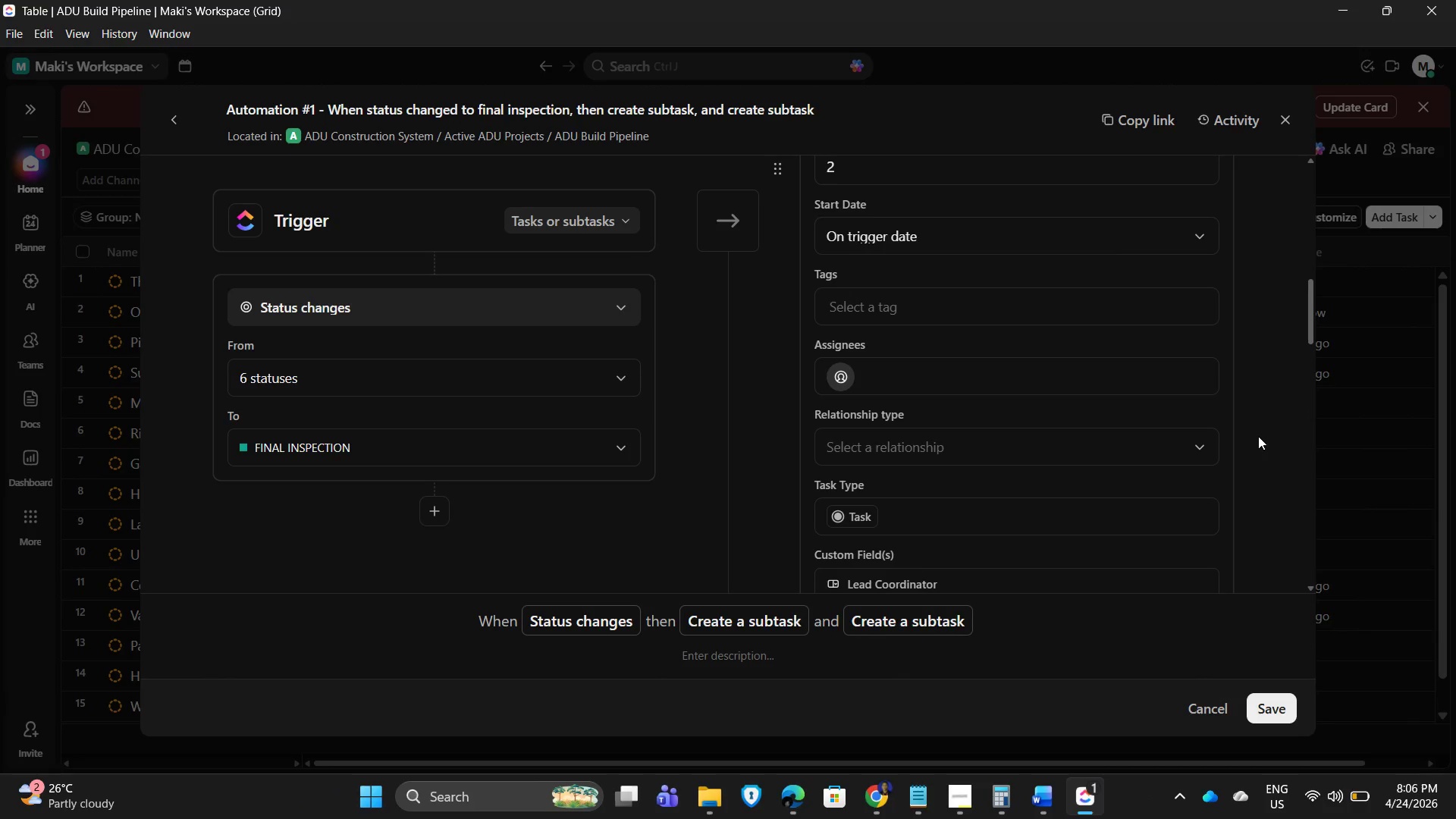 
scroll: coordinate [1255, 435], scroll_direction: down, amount: 4.0
 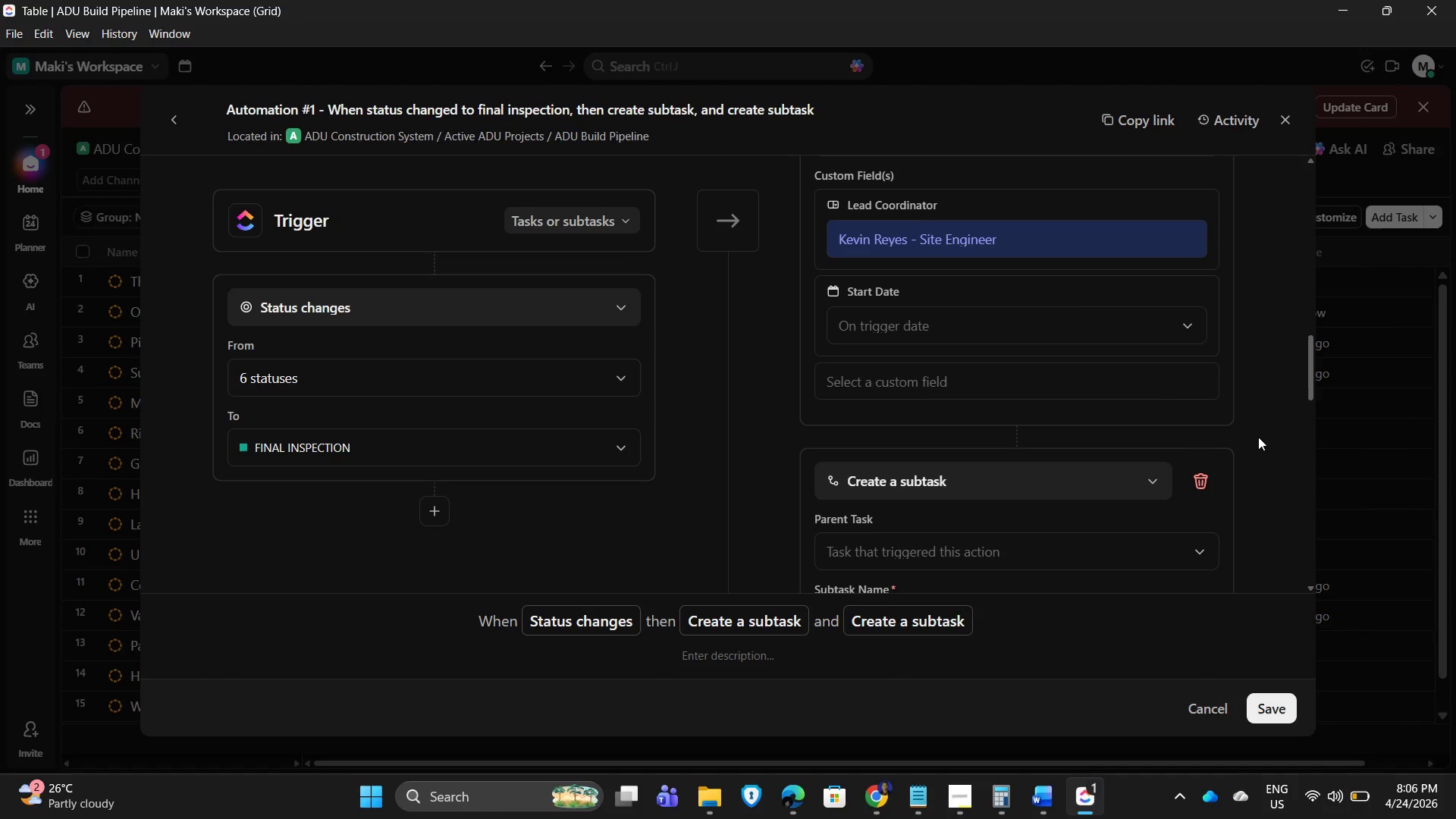 
key(PrintScreen)
 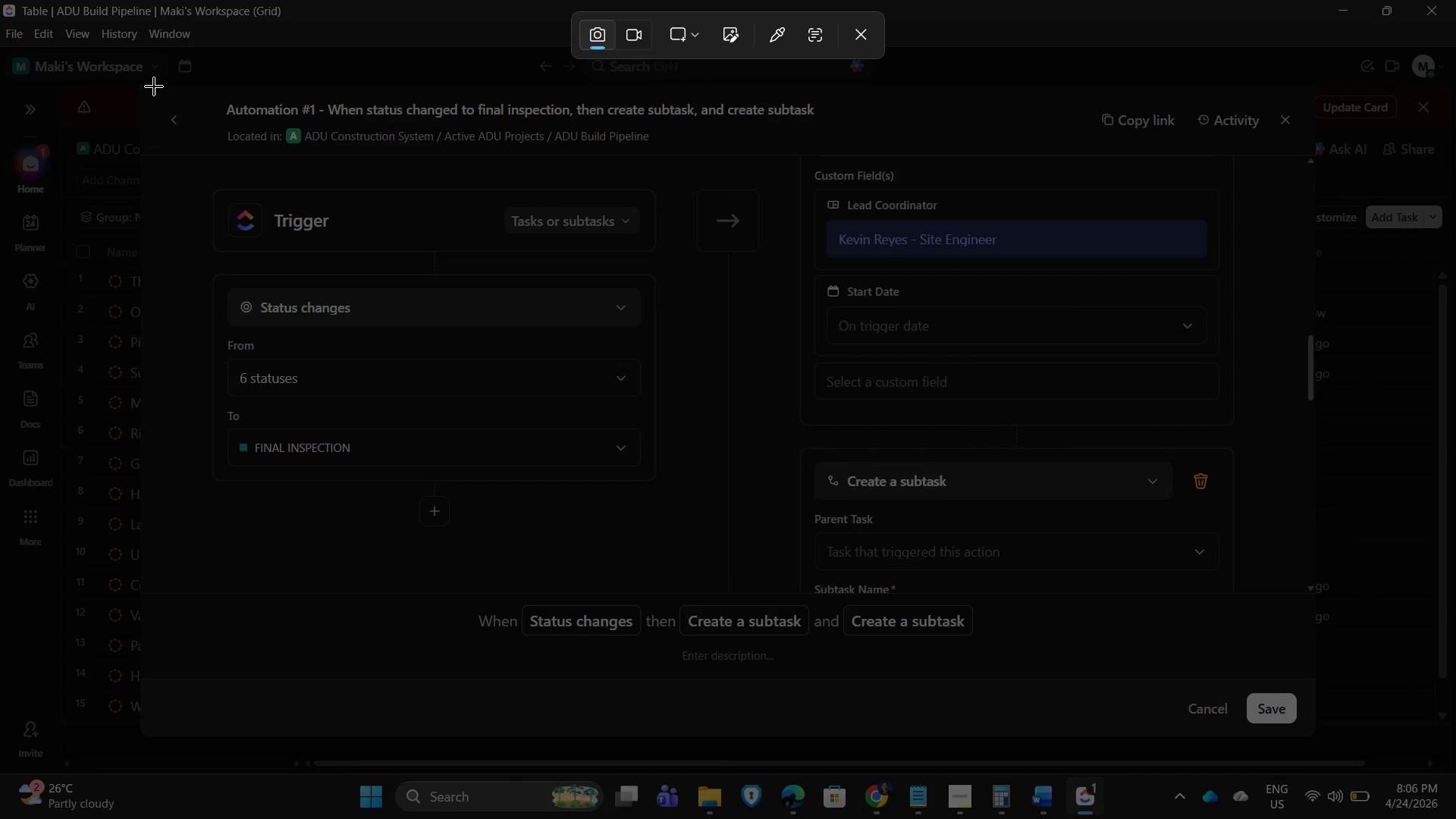 
left_click_drag(start_coordinate=[146, 91], to_coordinate=[1307, 673])
 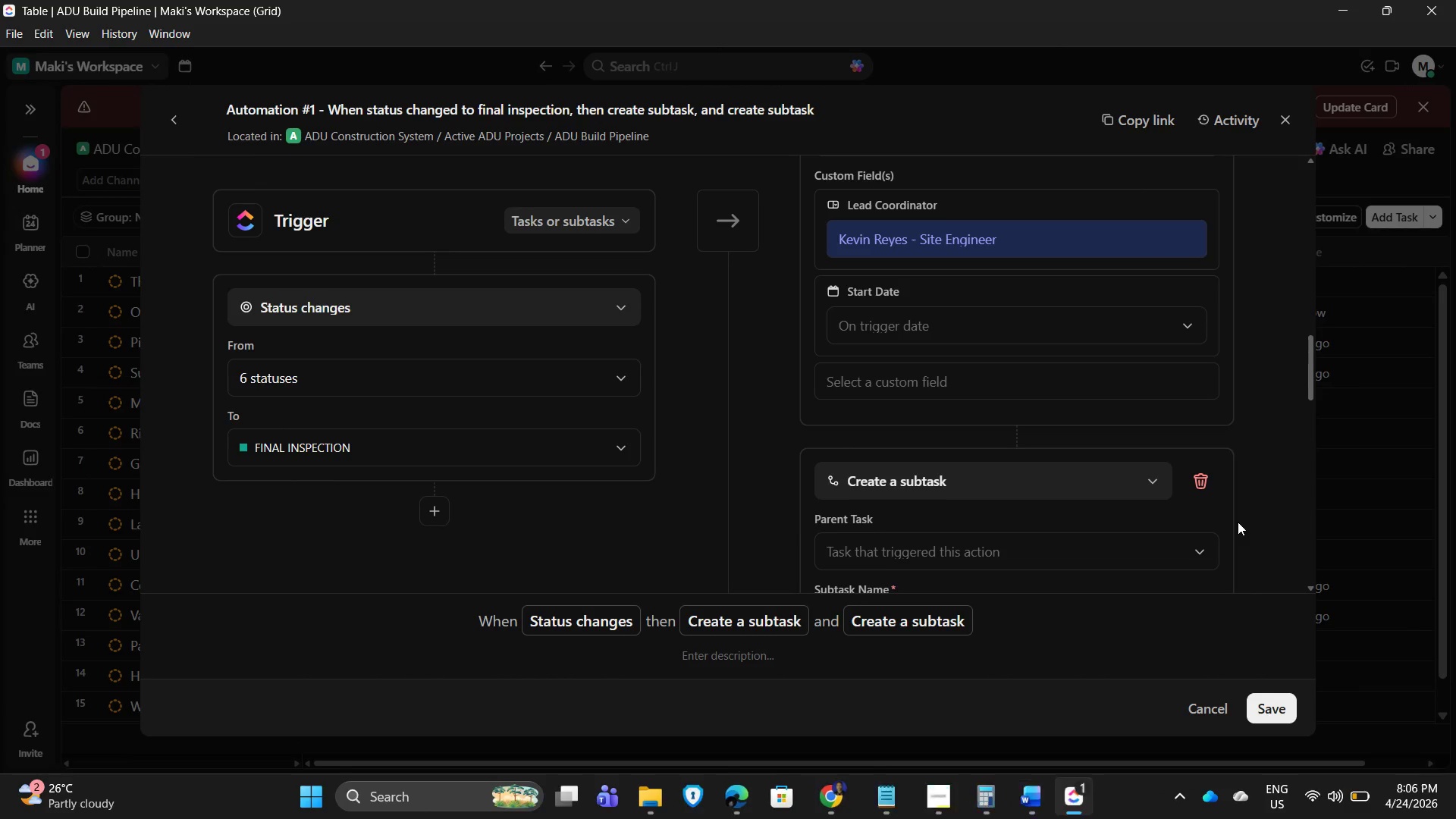 
scroll: coordinate [1238, 503], scroll_direction: down, amount: 3.0
 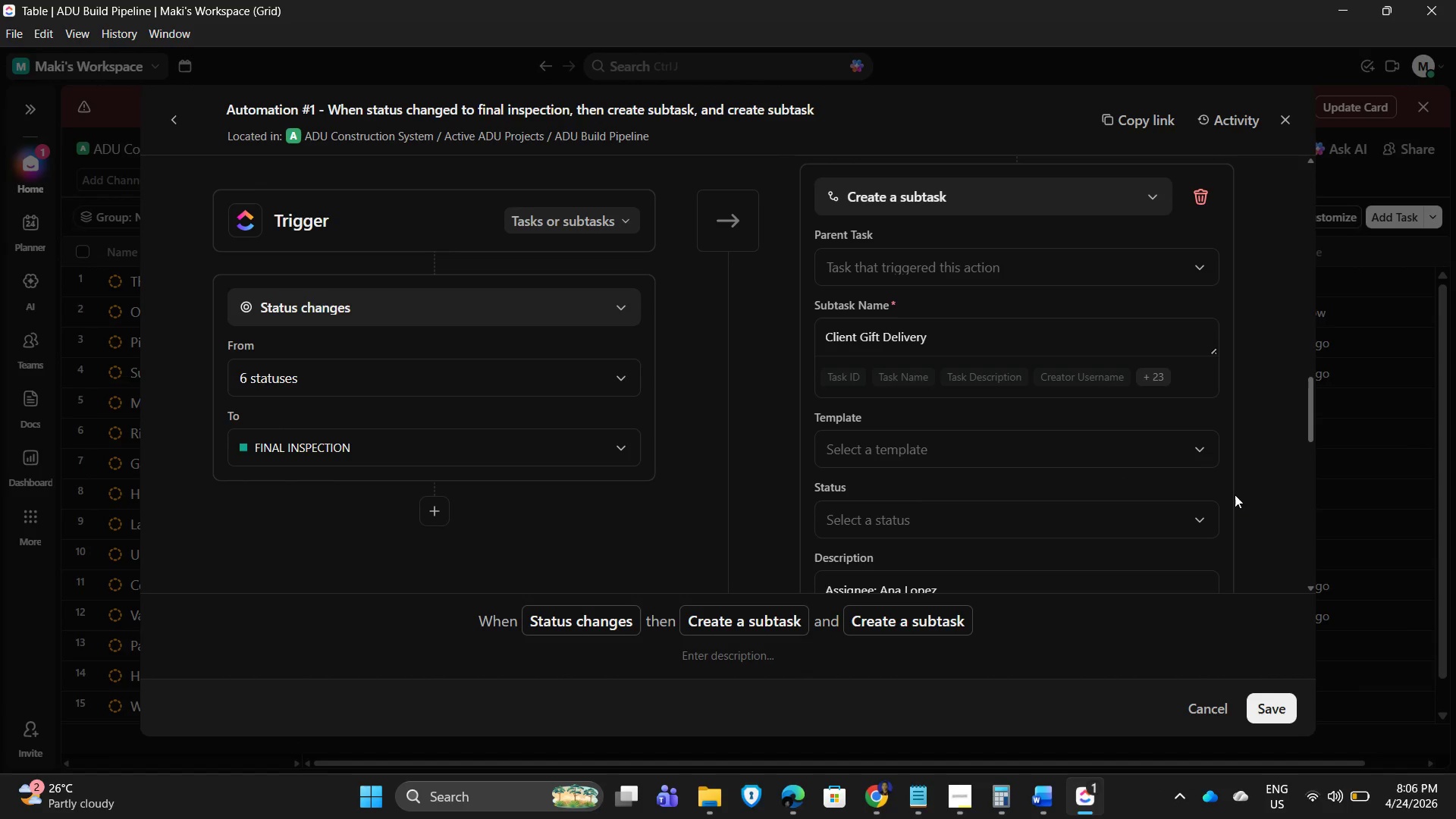 
key(PrintScreen)
 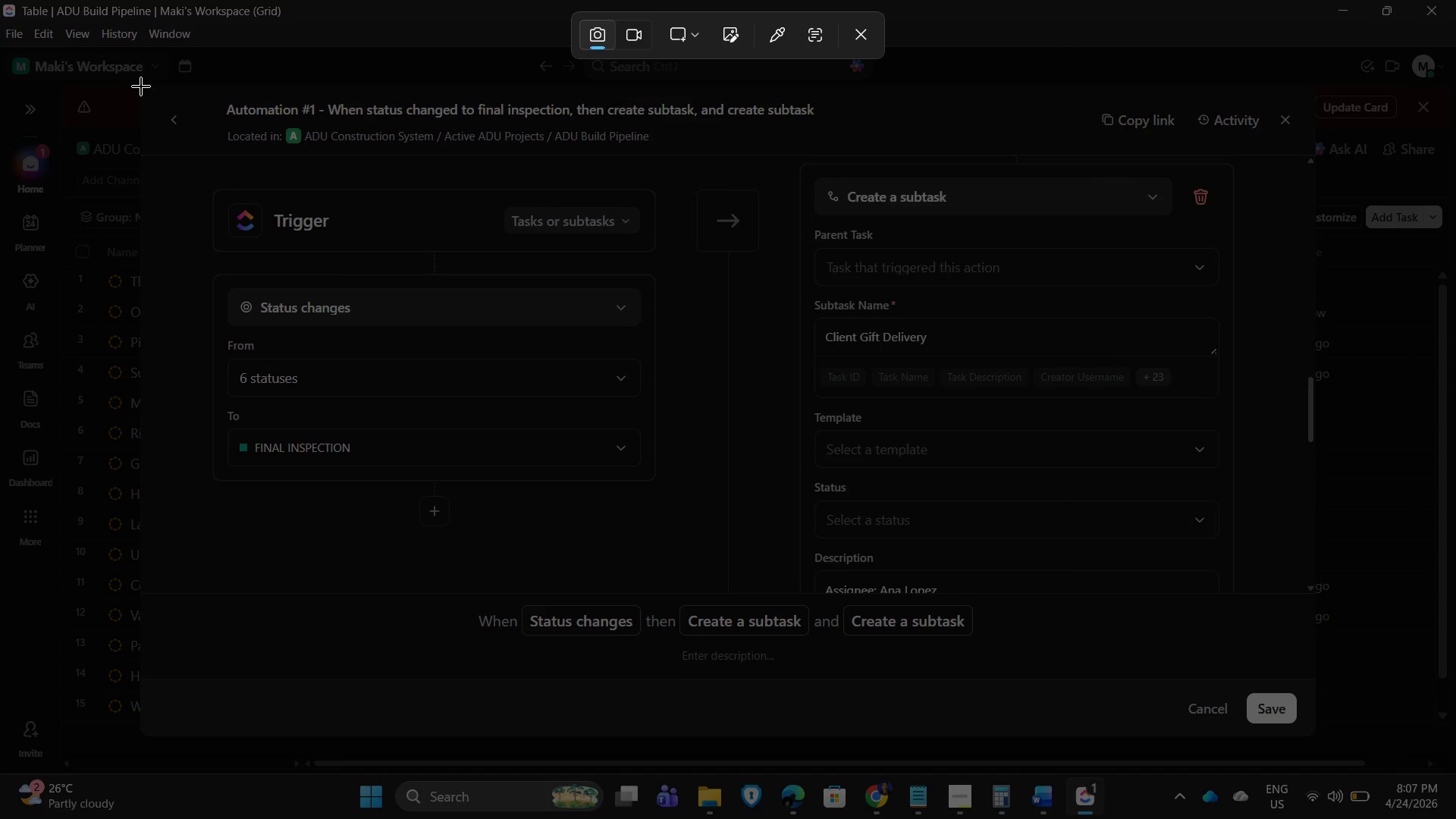 
left_click_drag(start_coordinate=[150, 89], to_coordinate=[1301, 675])
 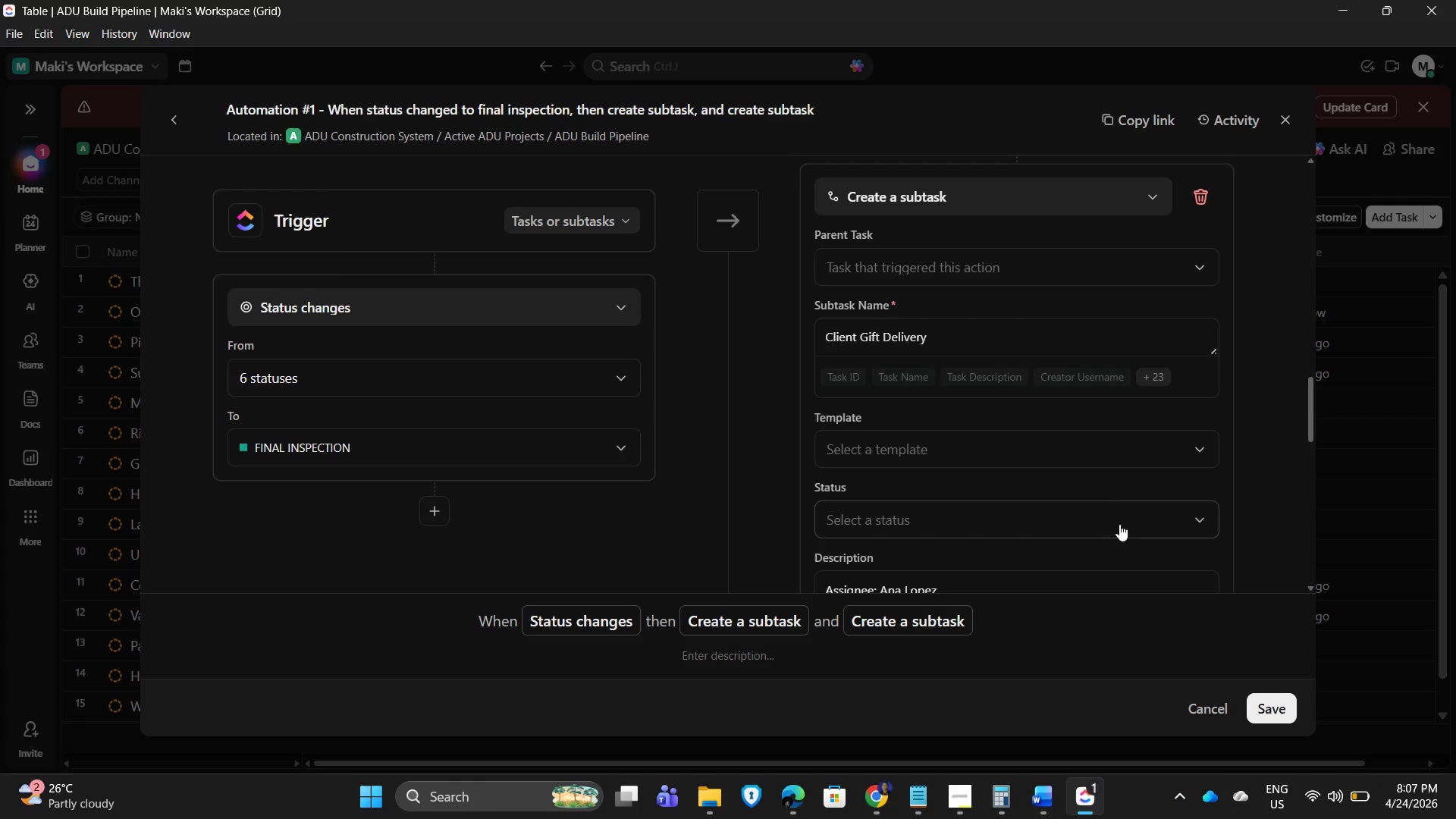 
scroll: coordinate [1119, 497], scroll_direction: down, amount: 4.0
 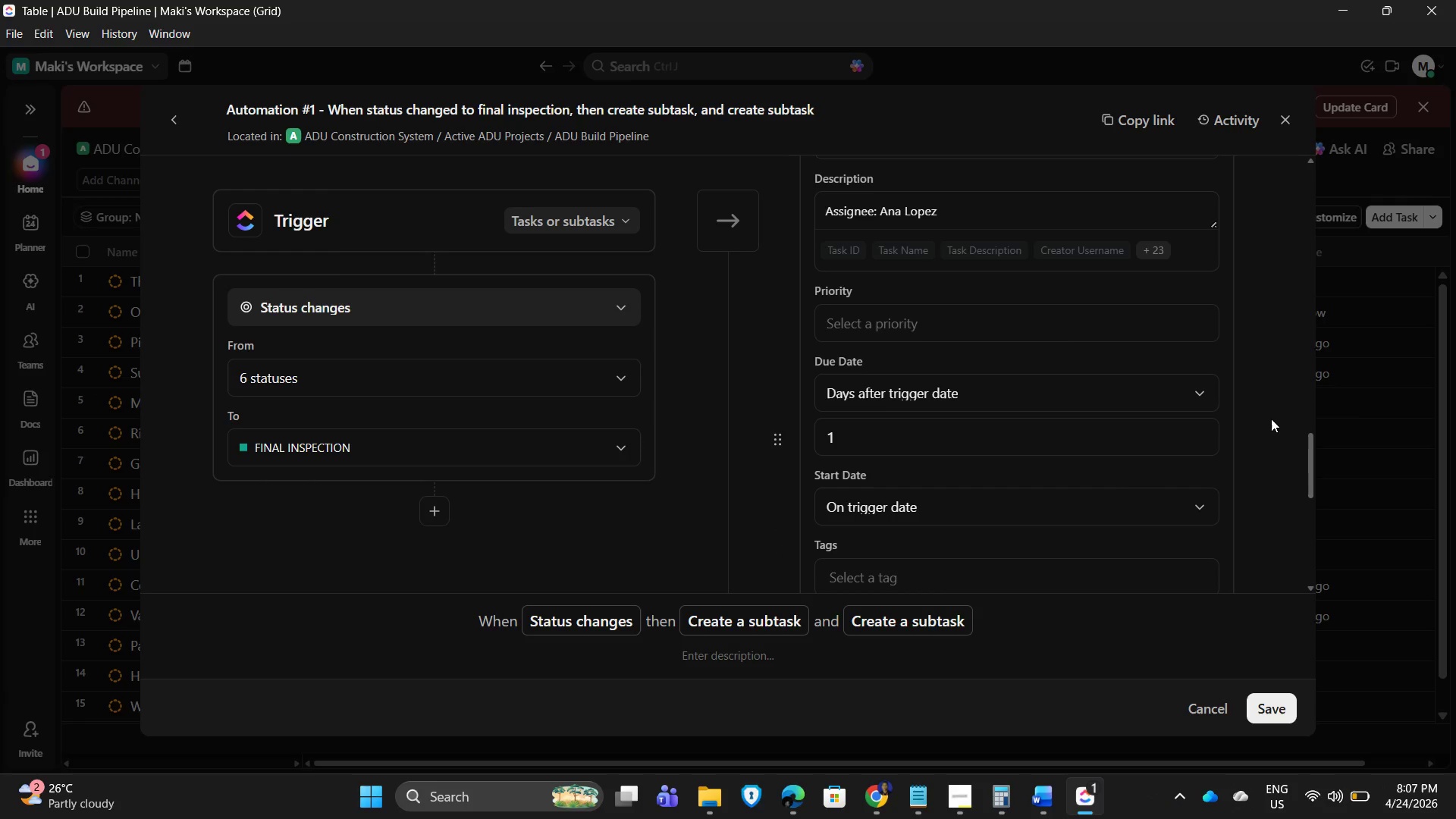 
key(PrintScreen)
 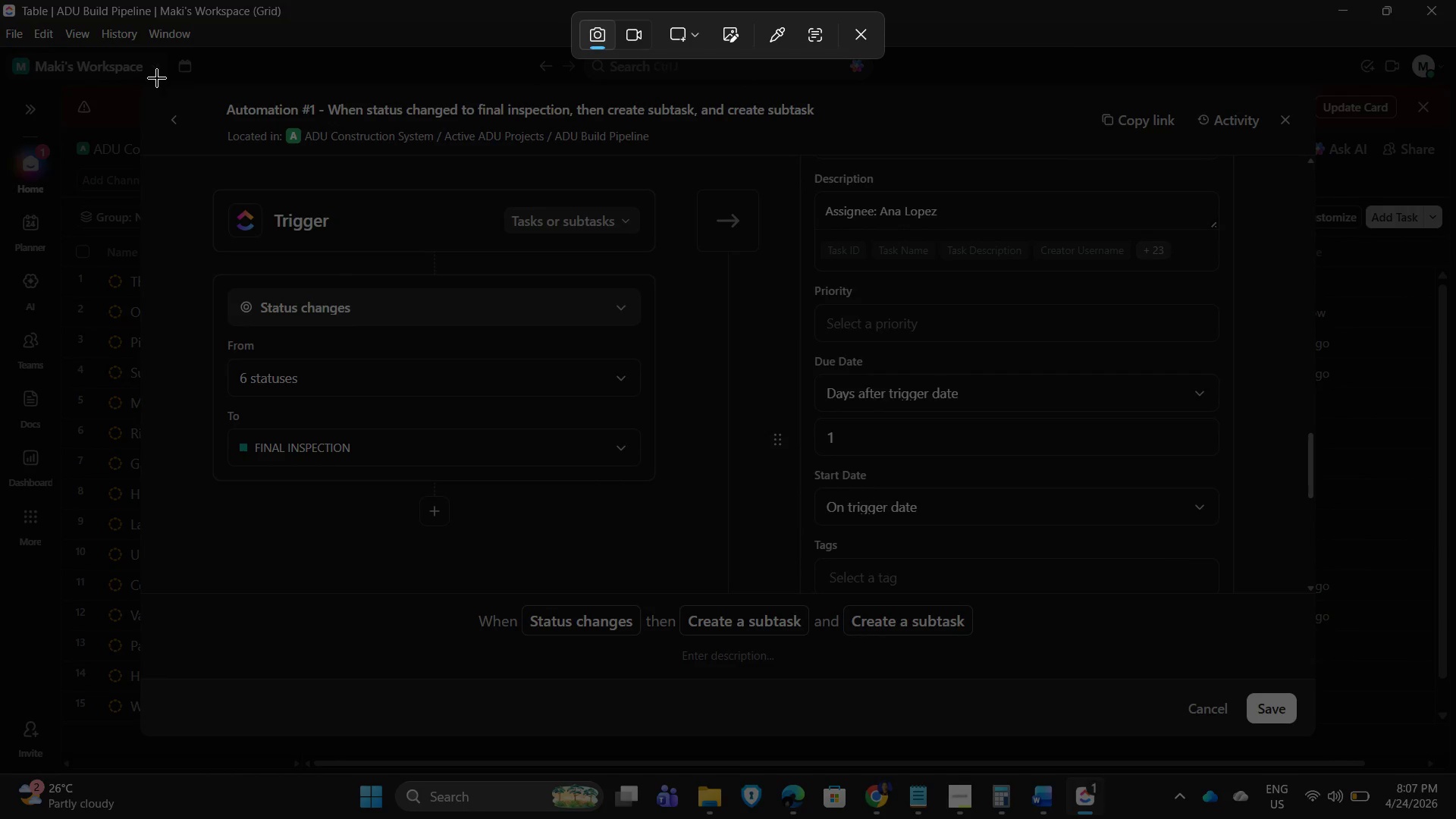 
left_click_drag(start_coordinate=[146, 83], to_coordinate=[1310, 673])
 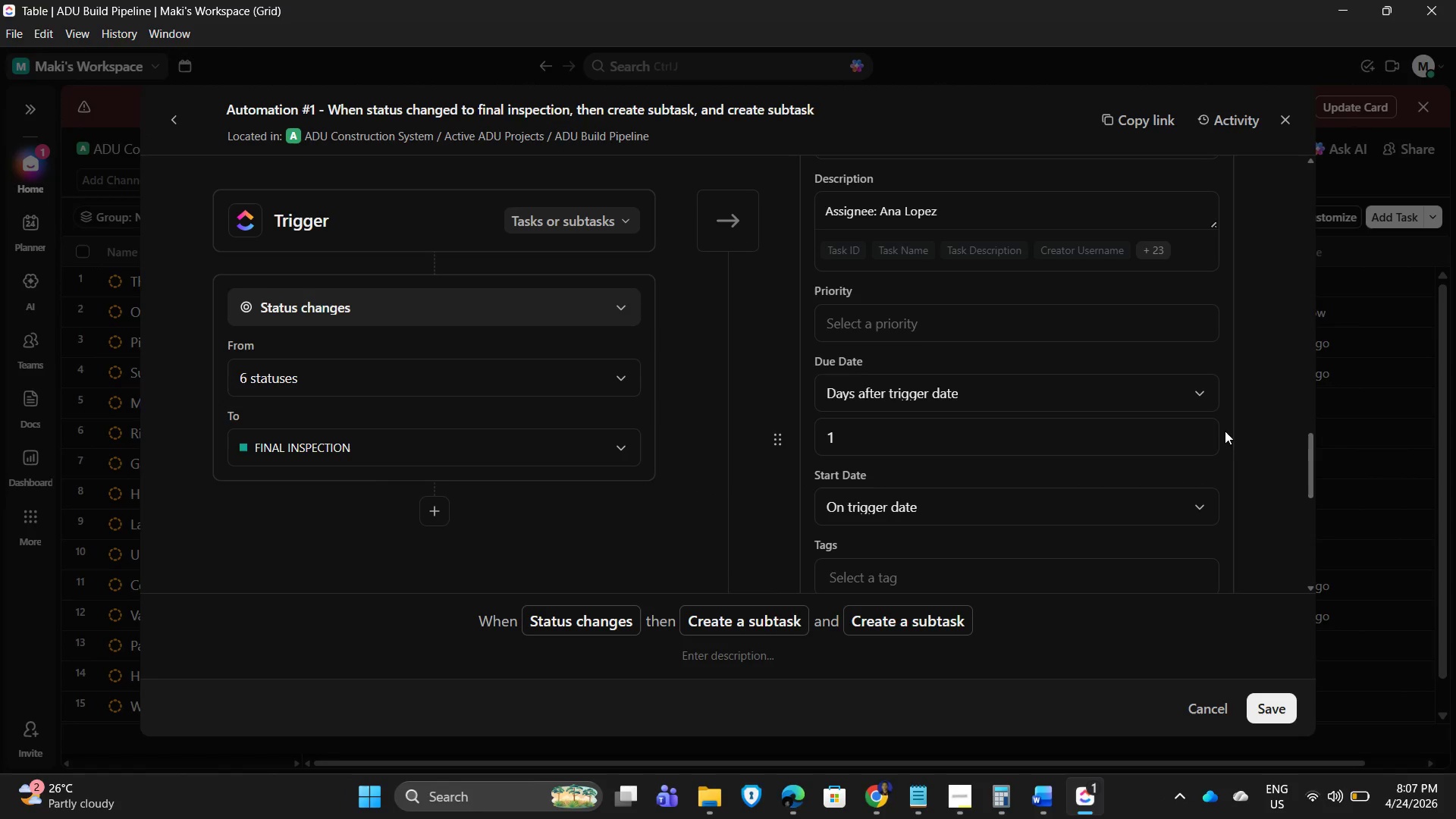 
scroll: coordinate [1219, 427], scroll_direction: down, amount: 4.0
 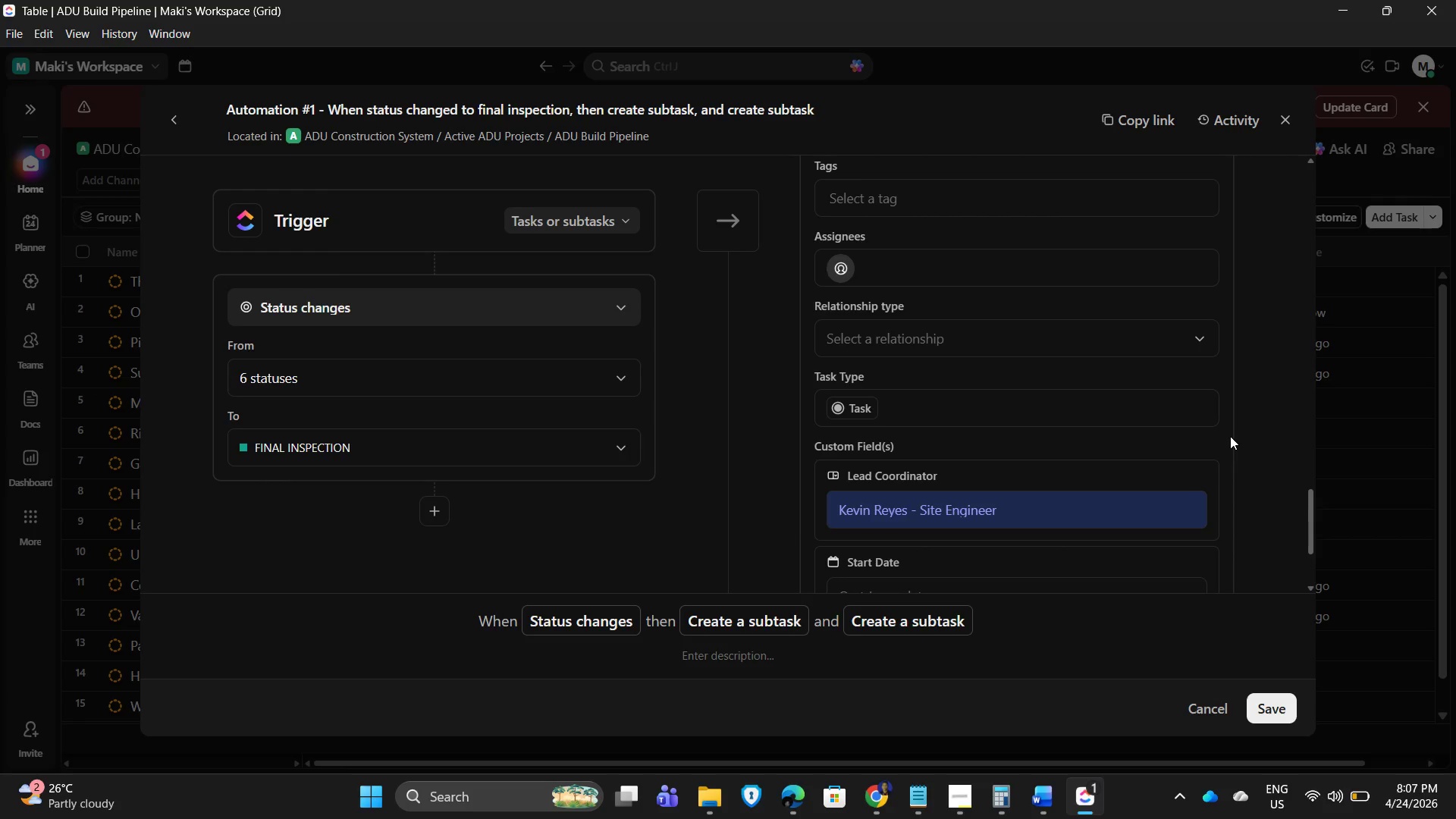 
key(PrintScreen)
 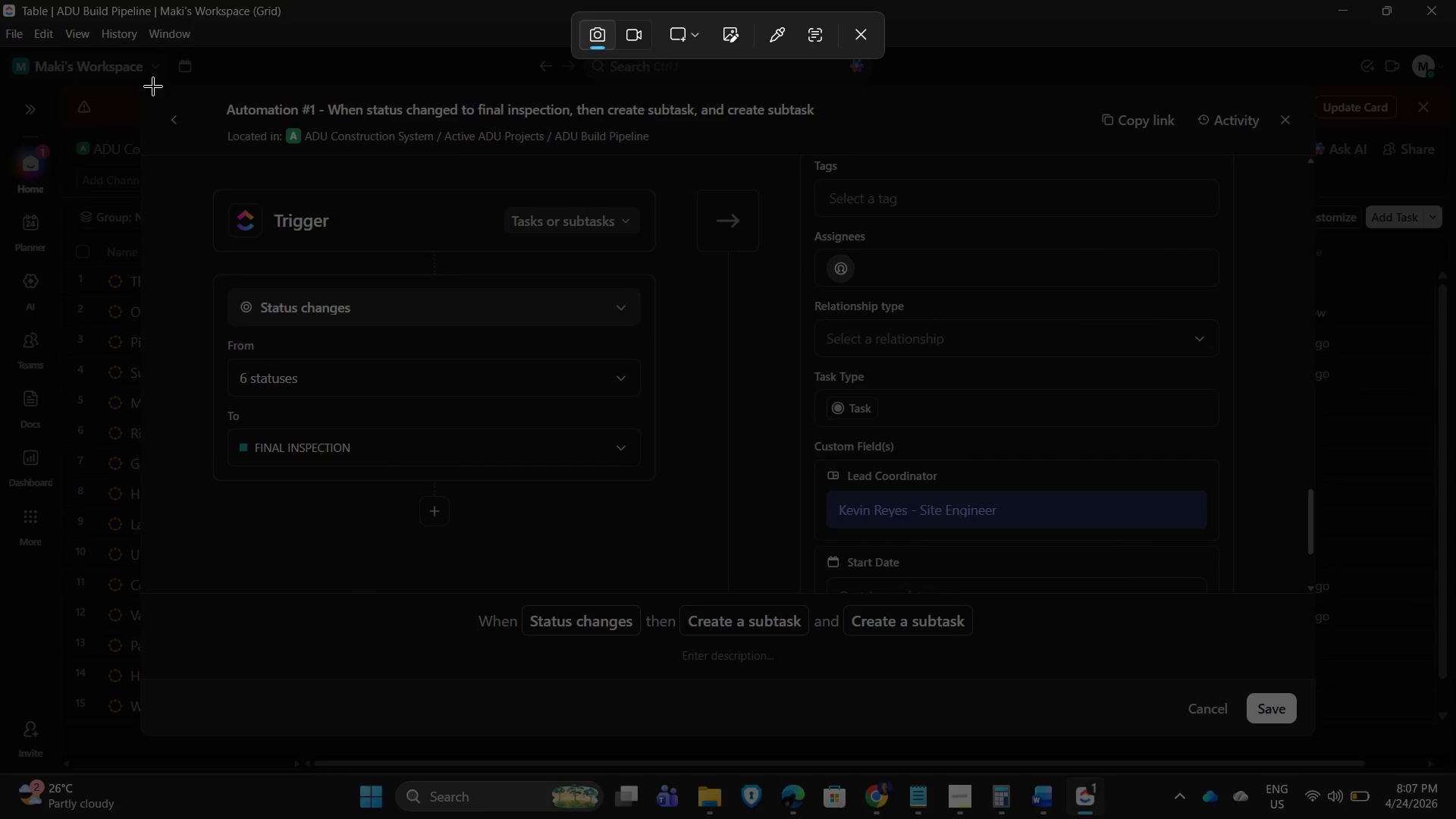 
wait(5.05)
 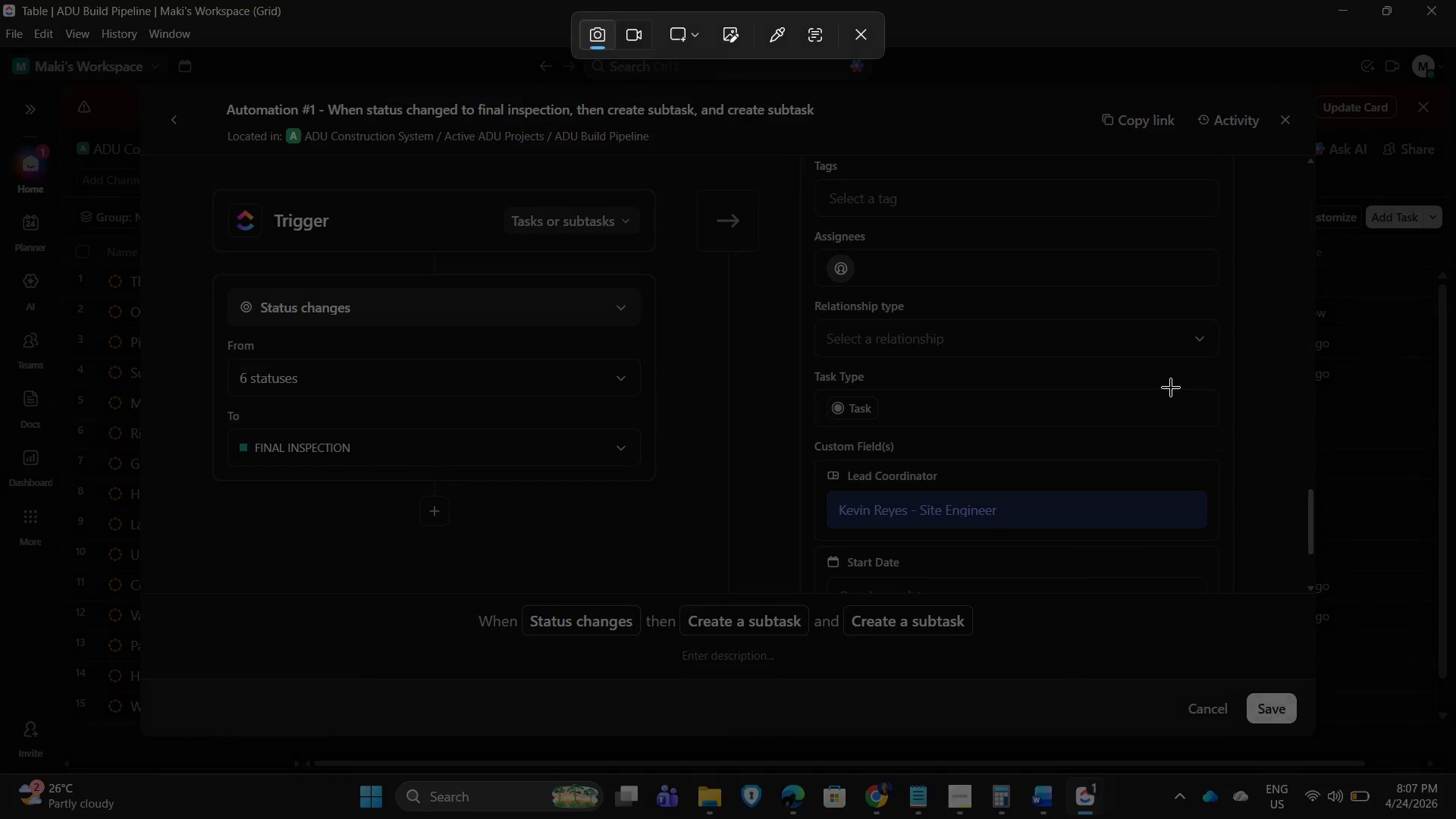 
key(Escape)
 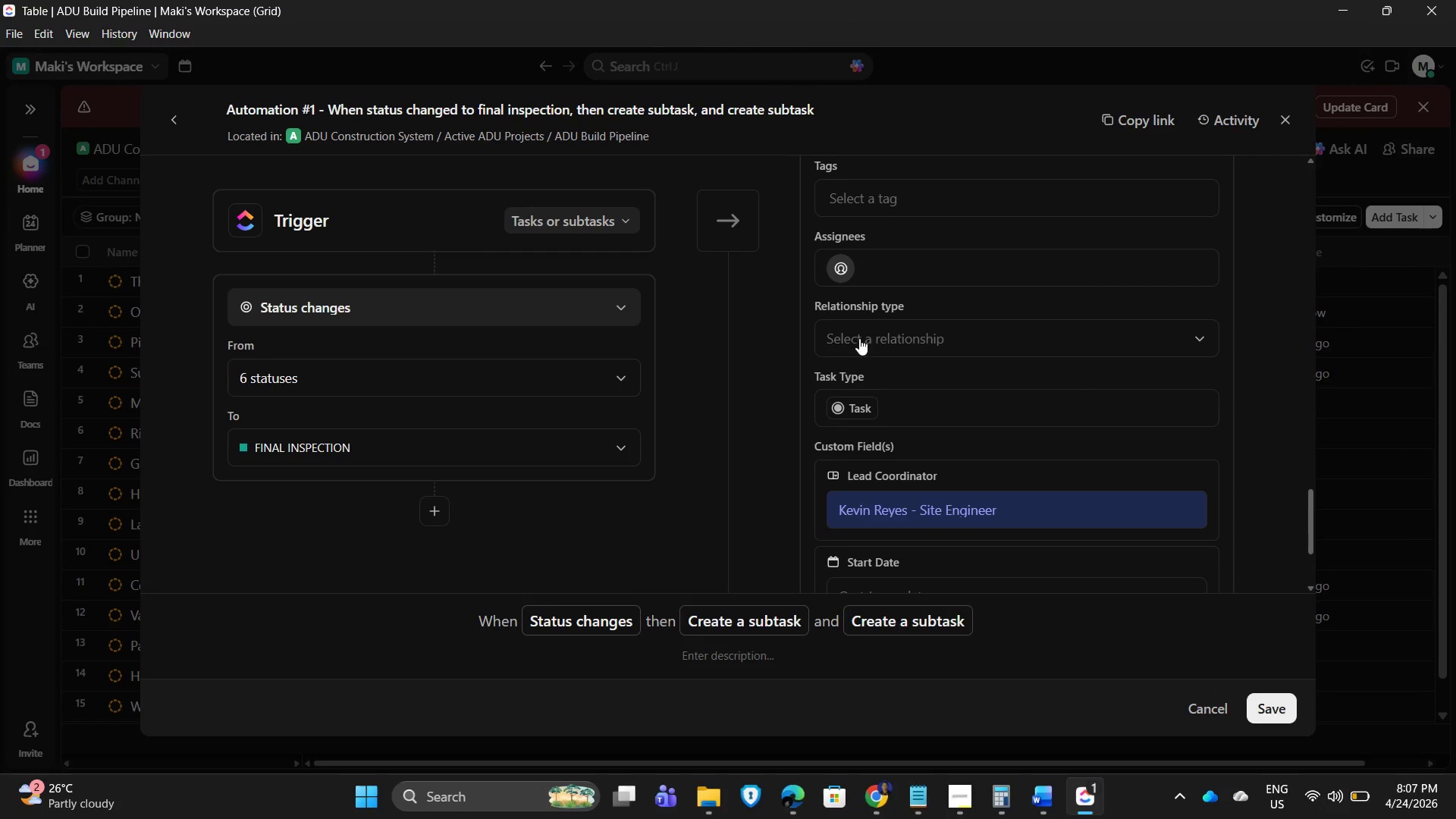 
scroll: coordinate [930, 352], scroll_direction: down, amount: 1.0
 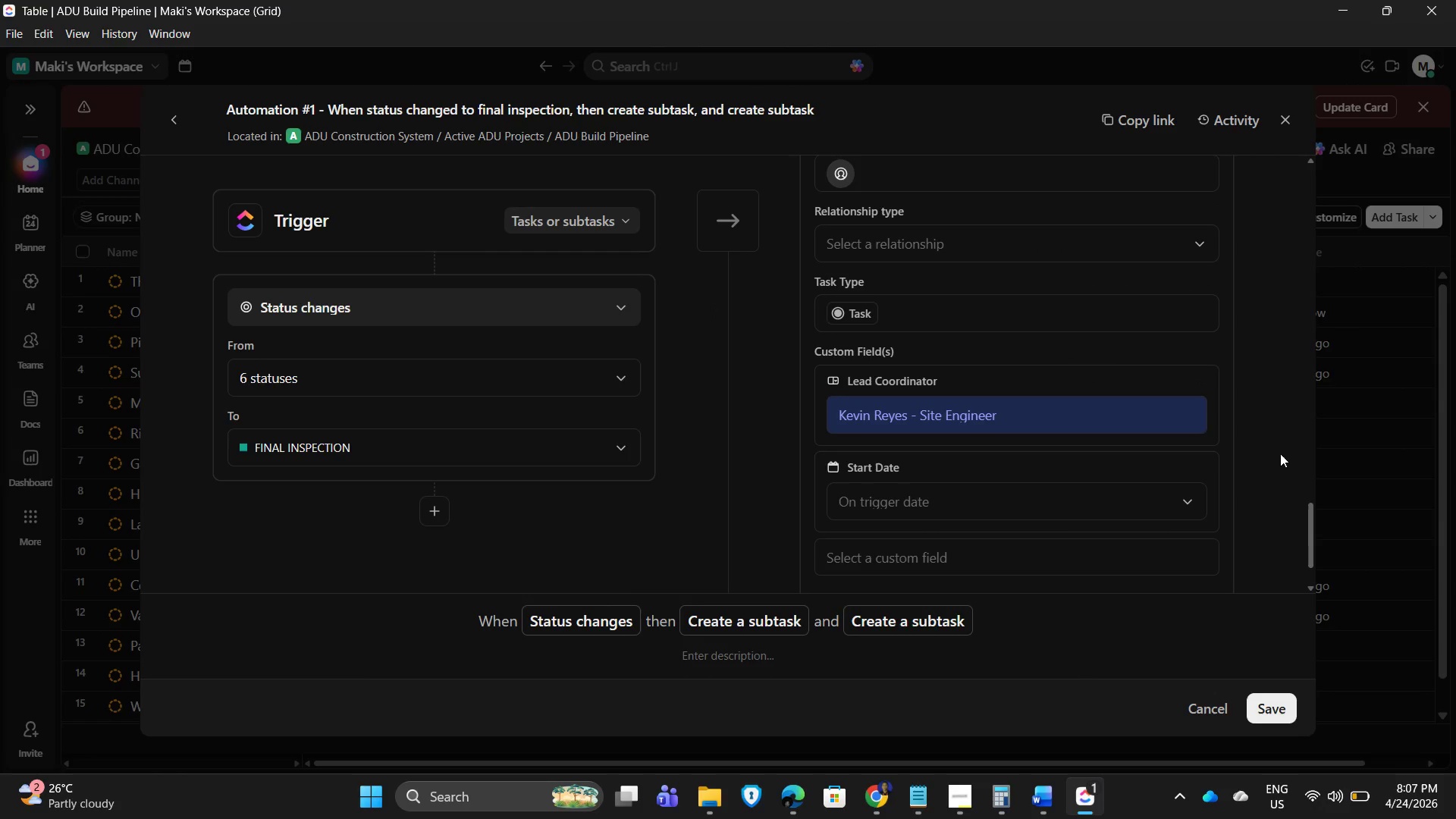 
key(PrintScreen)
 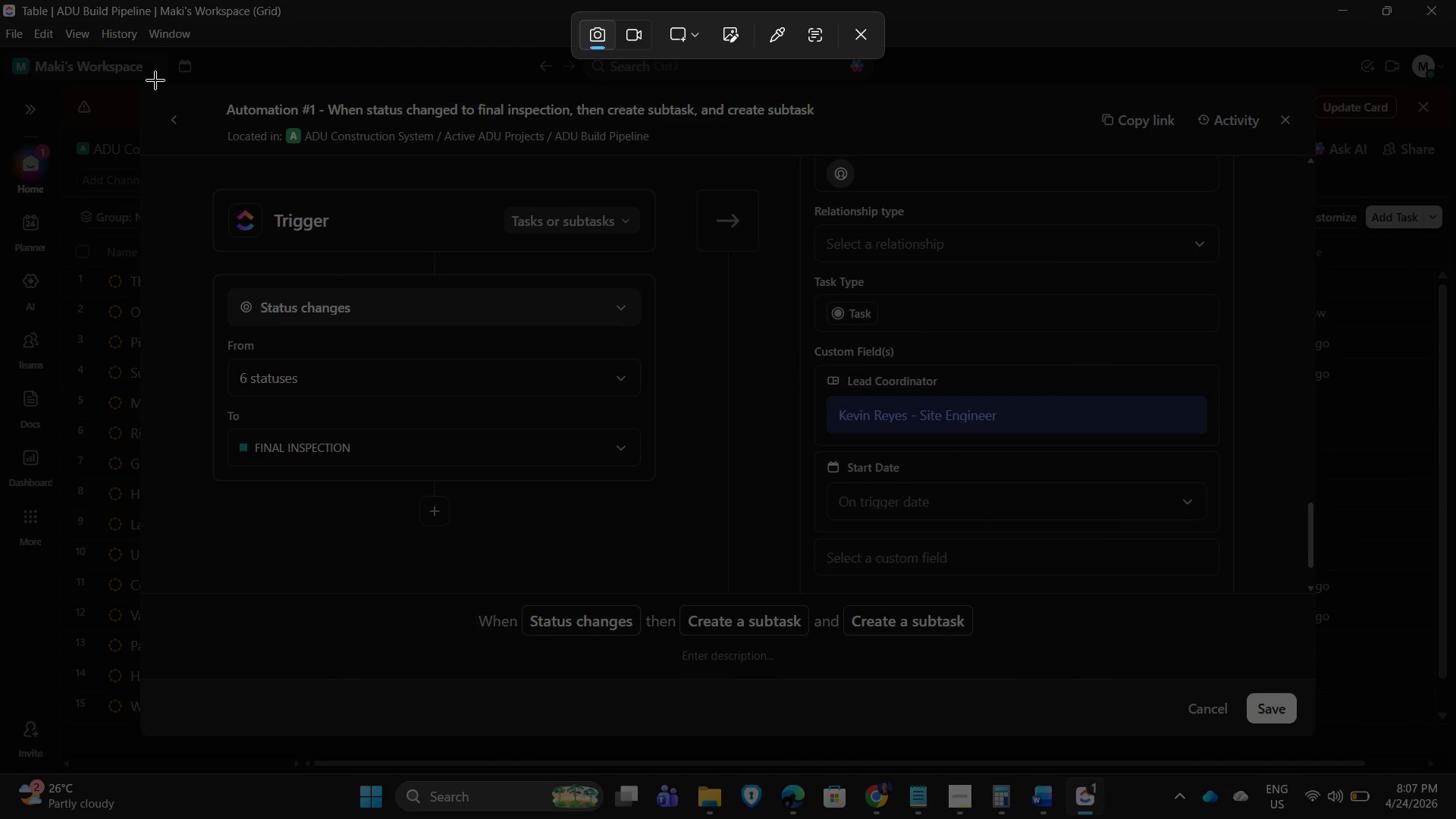 
left_click_drag(start_coordinate=[151, 84], to_coordinate=[1305, 675])
 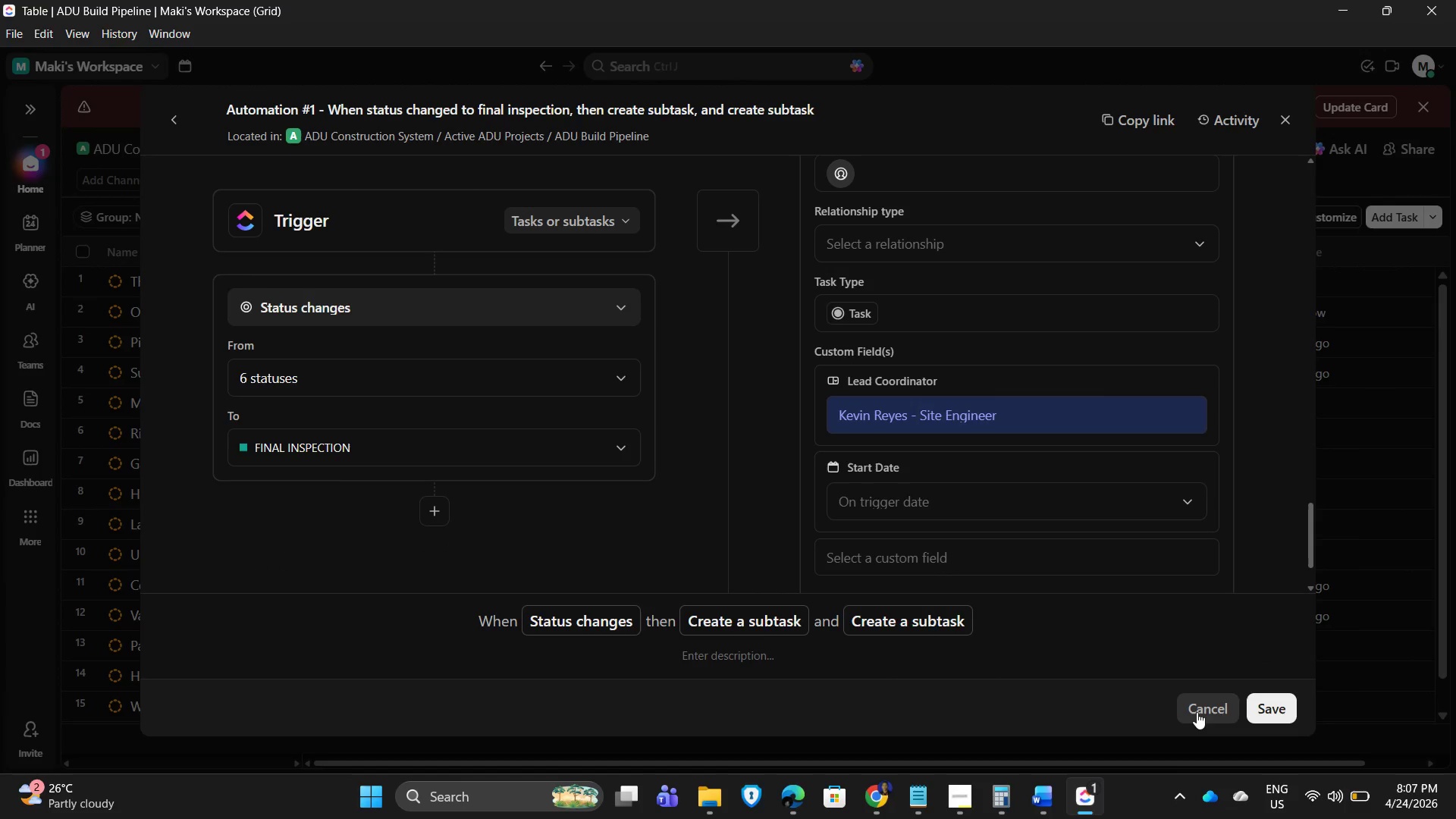 
mouse_move([1294, 150])
 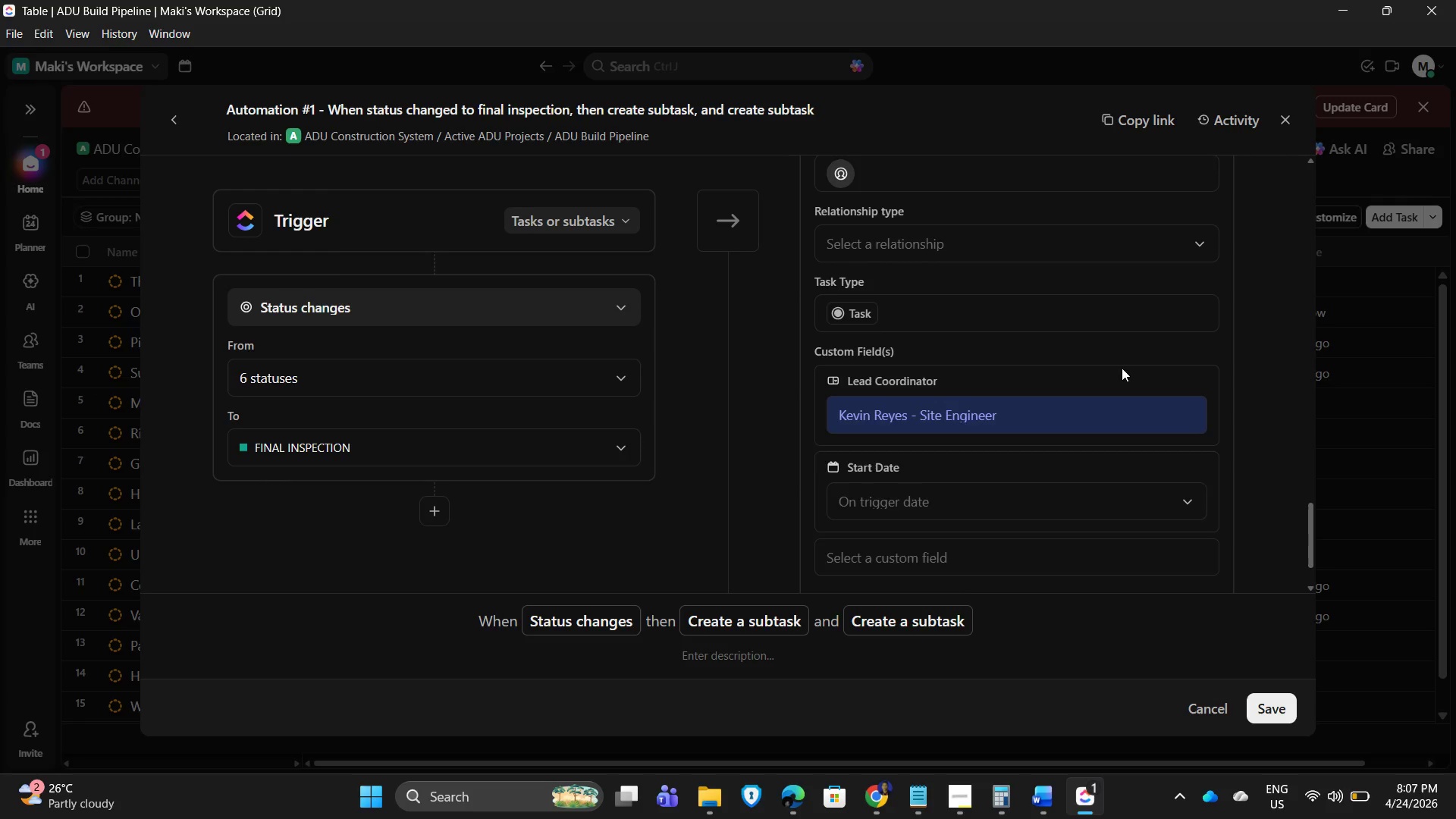 
scroll: coordinate [1096, 388], scroll_direction: down, amount: 4.0
 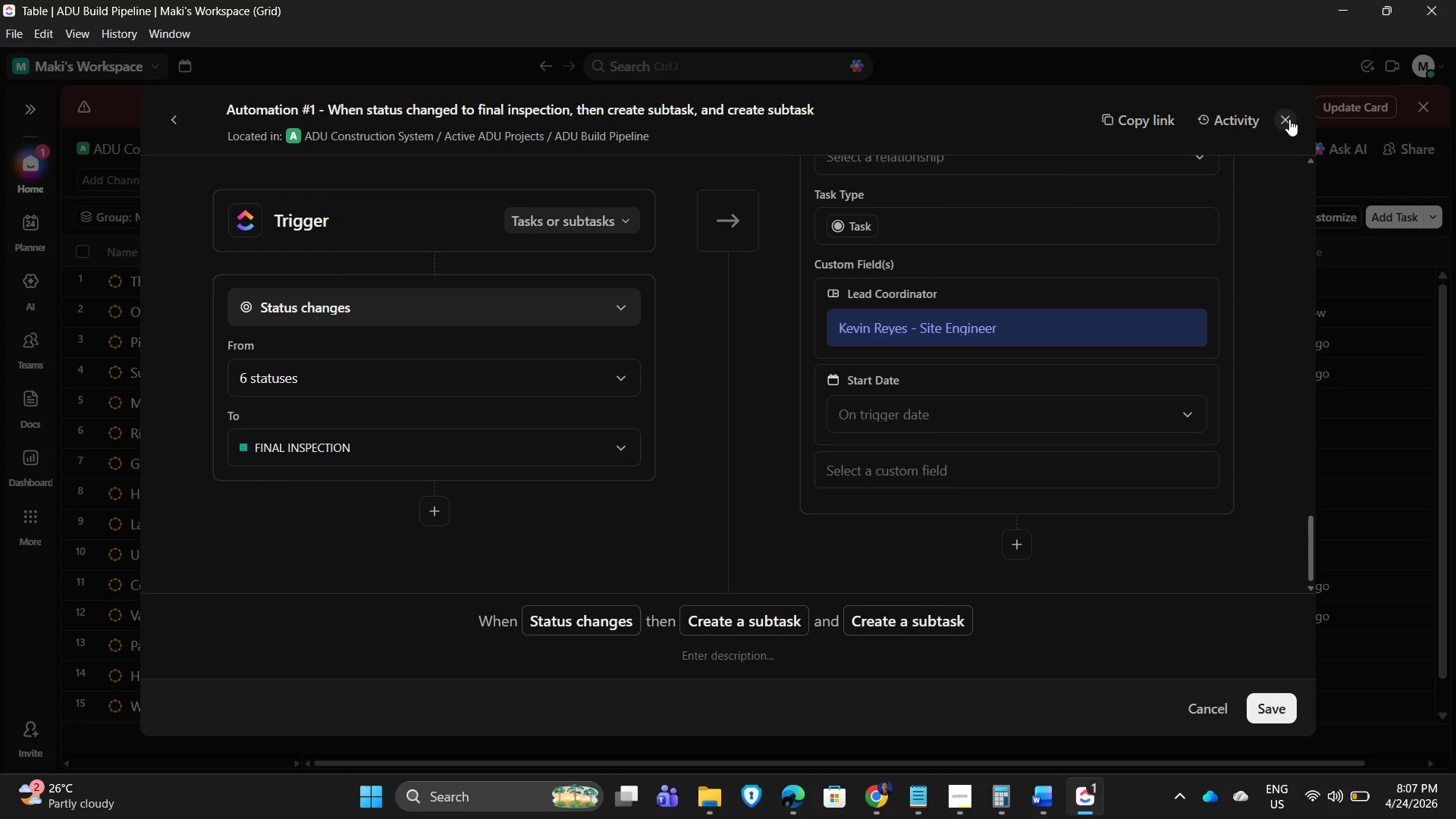 
left_click([1289, 119])
 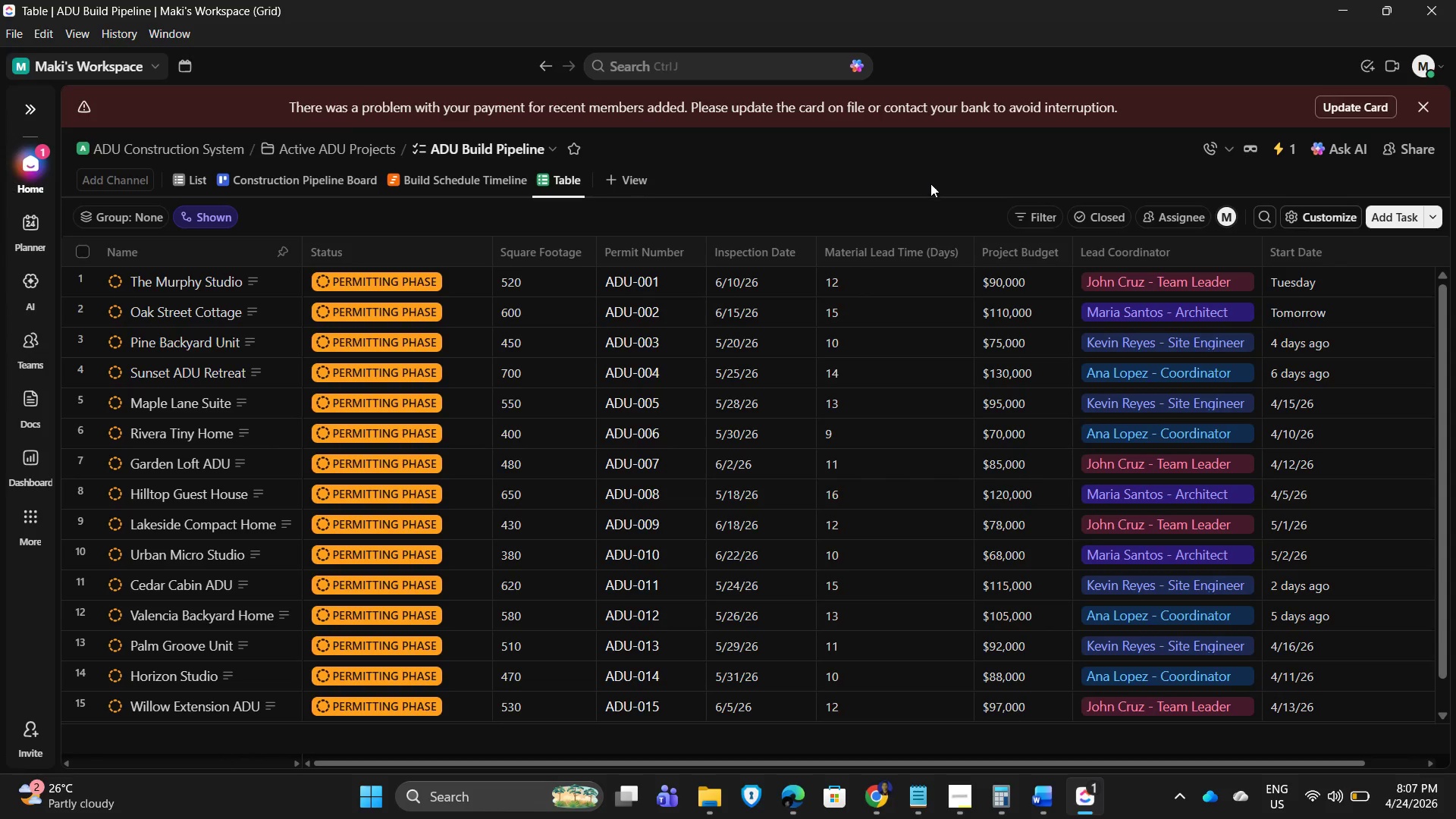 
left_click([451, 176])
 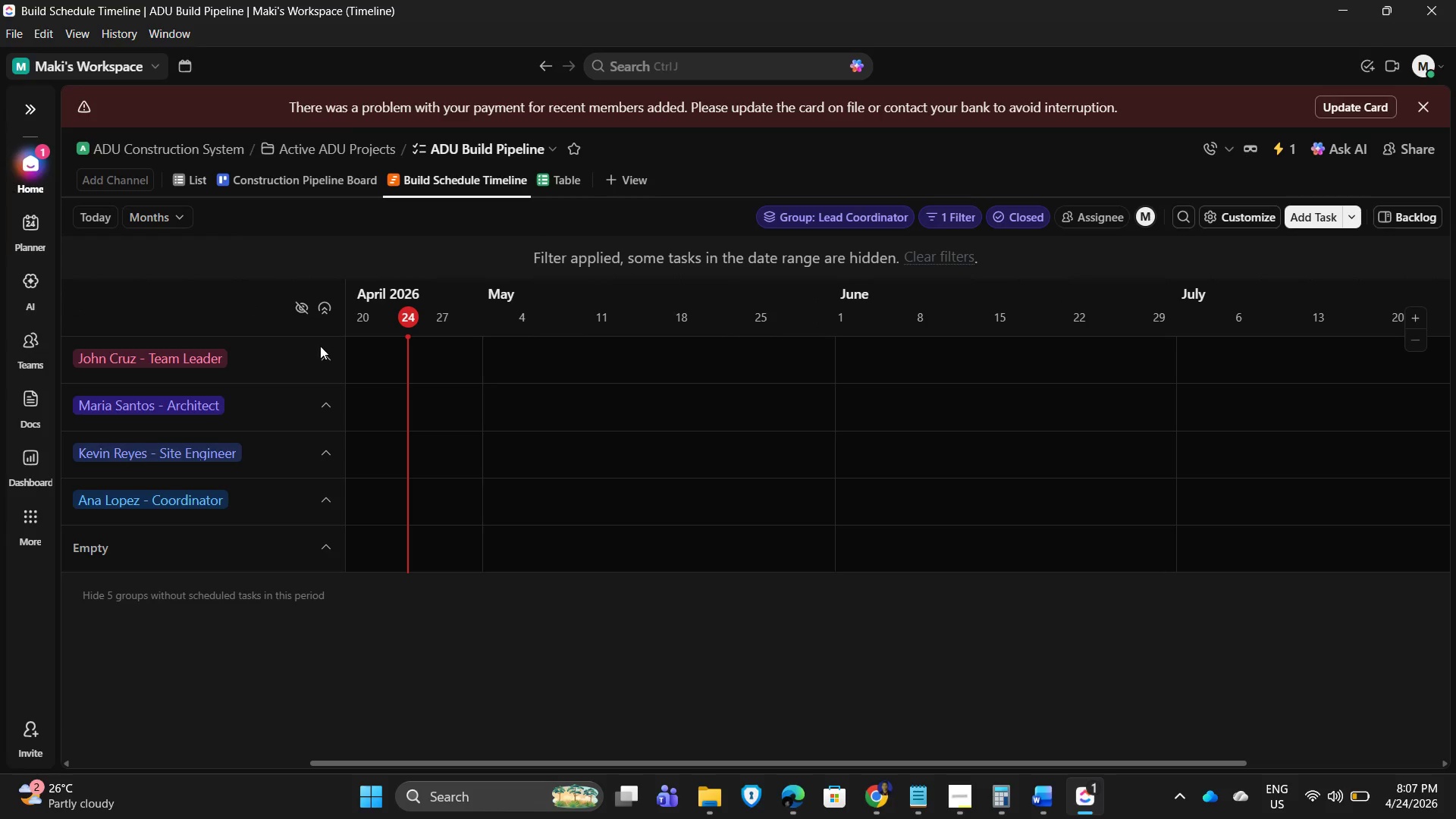 
left_click([821, 162])
 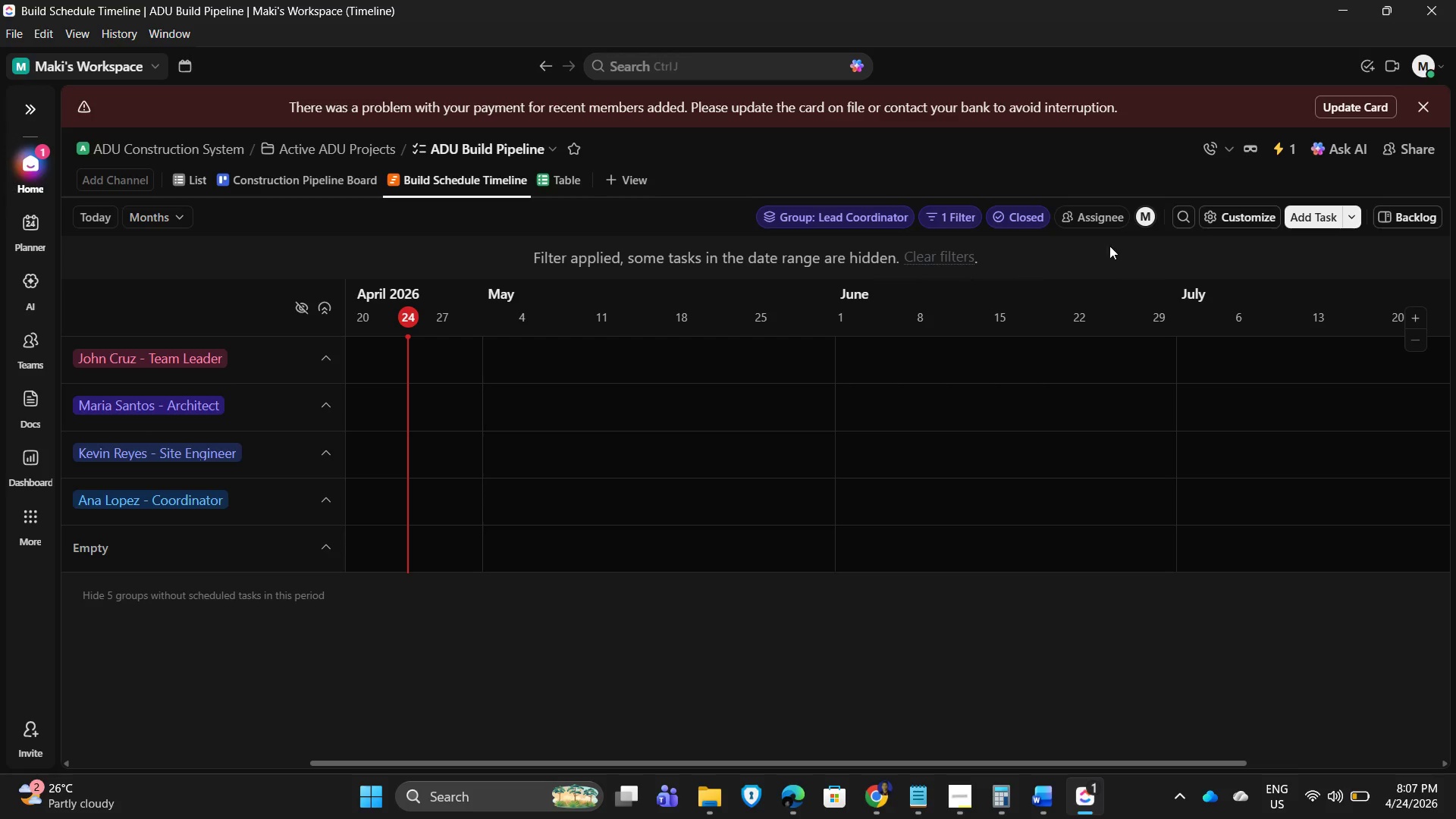 
scroll: coordinate [905, 636], scroll_direction: down, amount: 3.0
 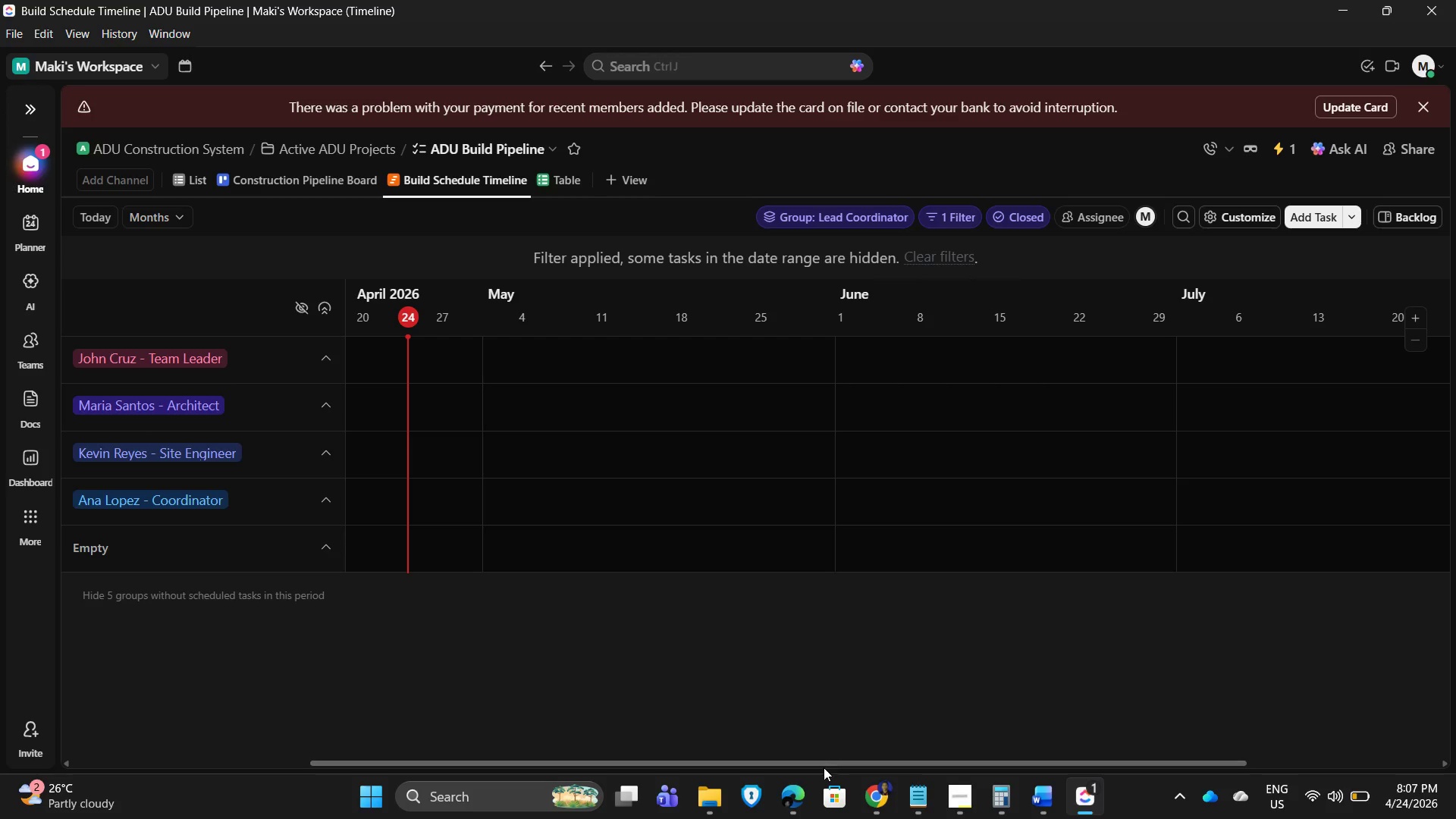 
left_click_drag(start_coordinate=[814, 761], to_coordinate=[639, 771])
 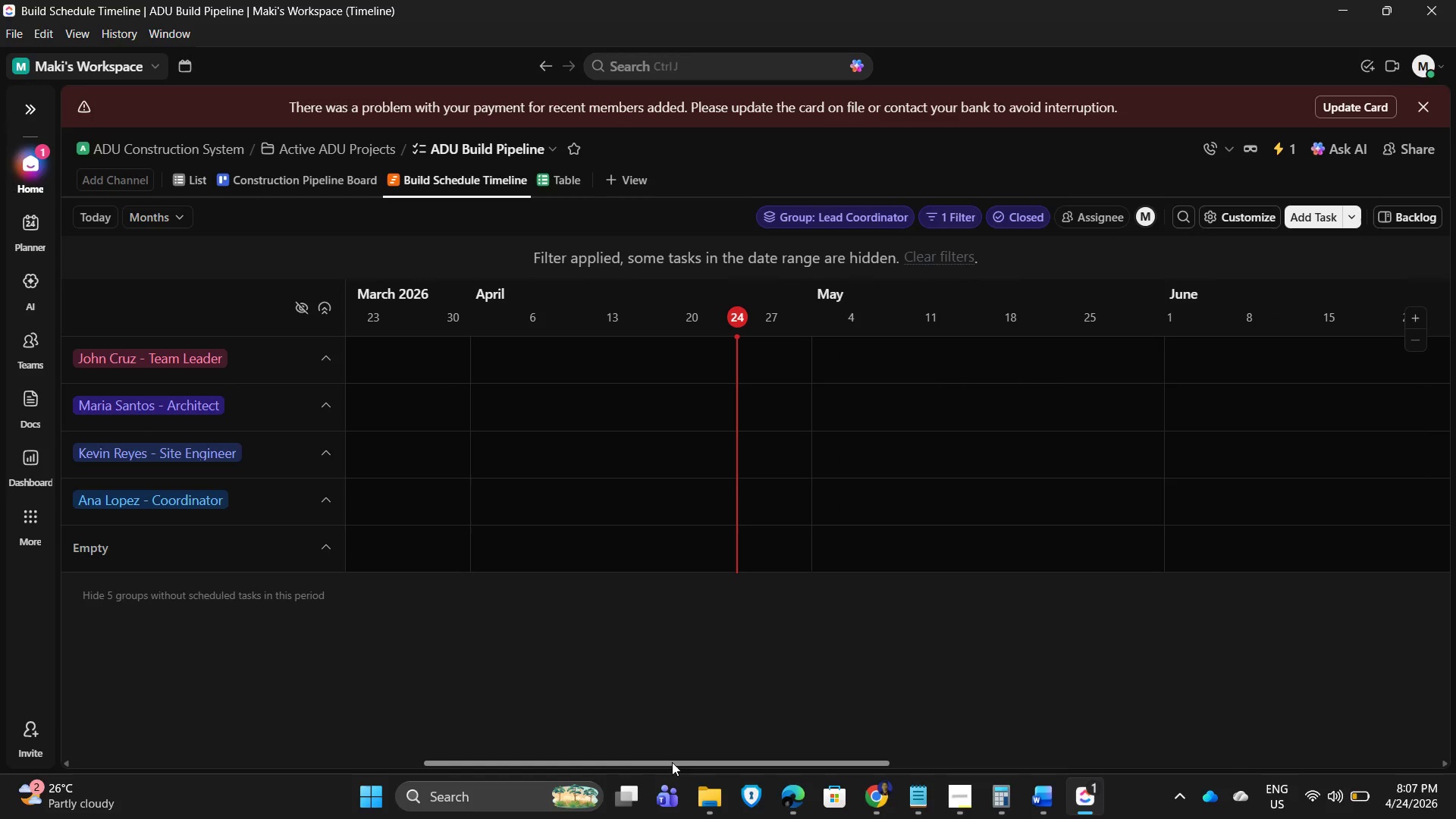 
left_click_drag(start_coordinate=[670, 762], to_coordinate=[1239, 784])
 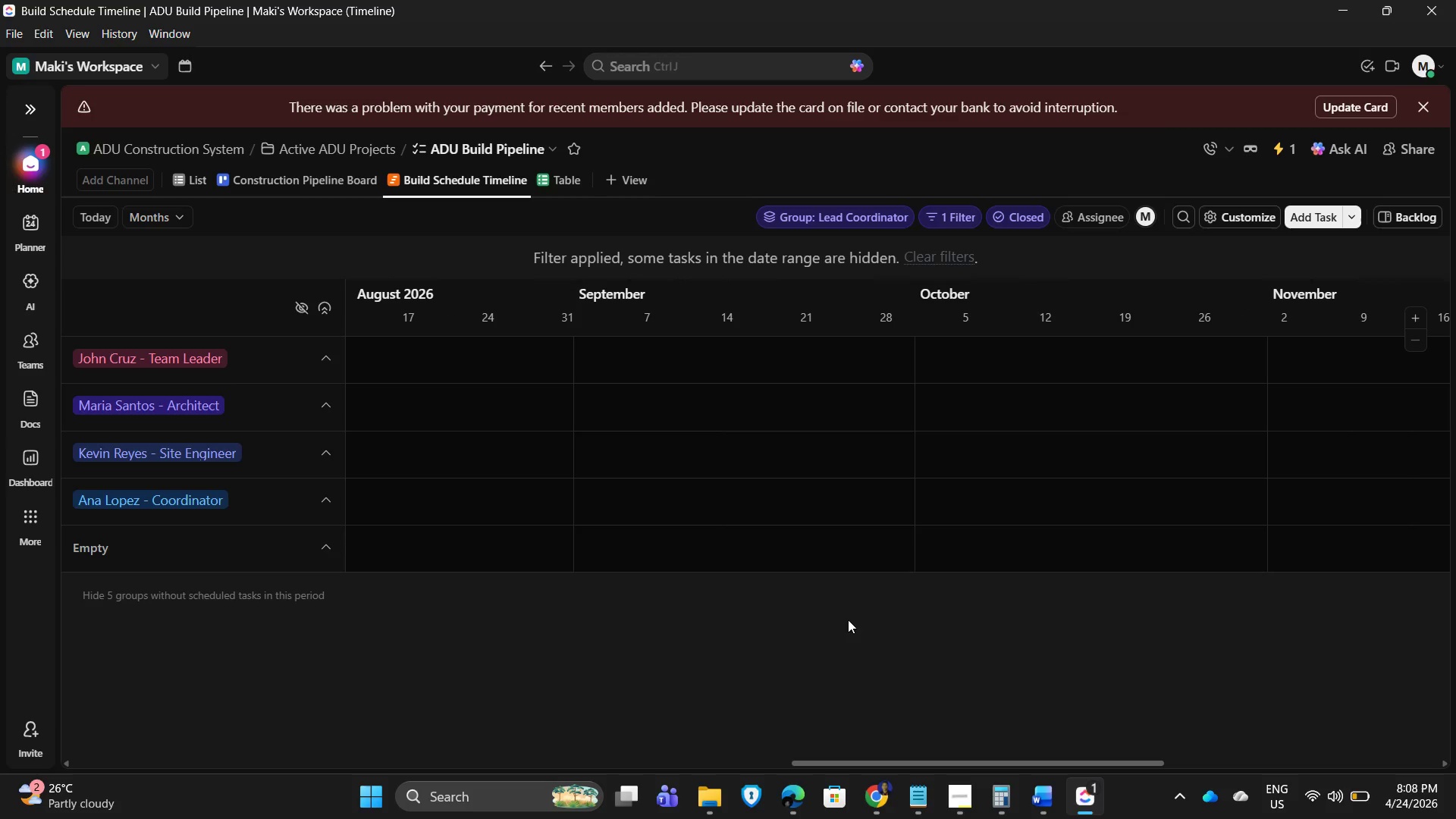 
left_click_drag(start_coordinate=[918, 762], to_coordinate=[952, 764])
 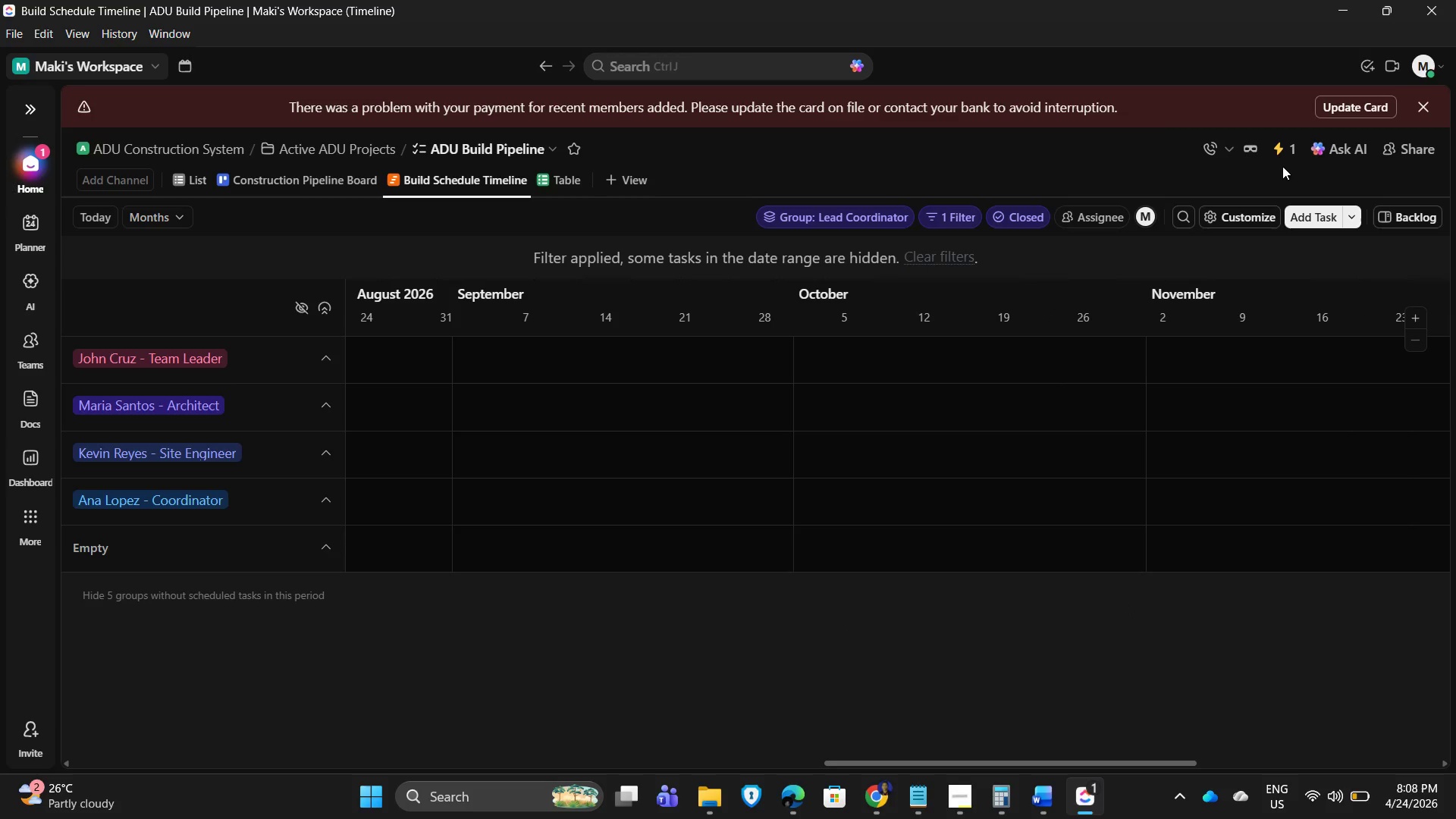 
left_click([1281, 155])
 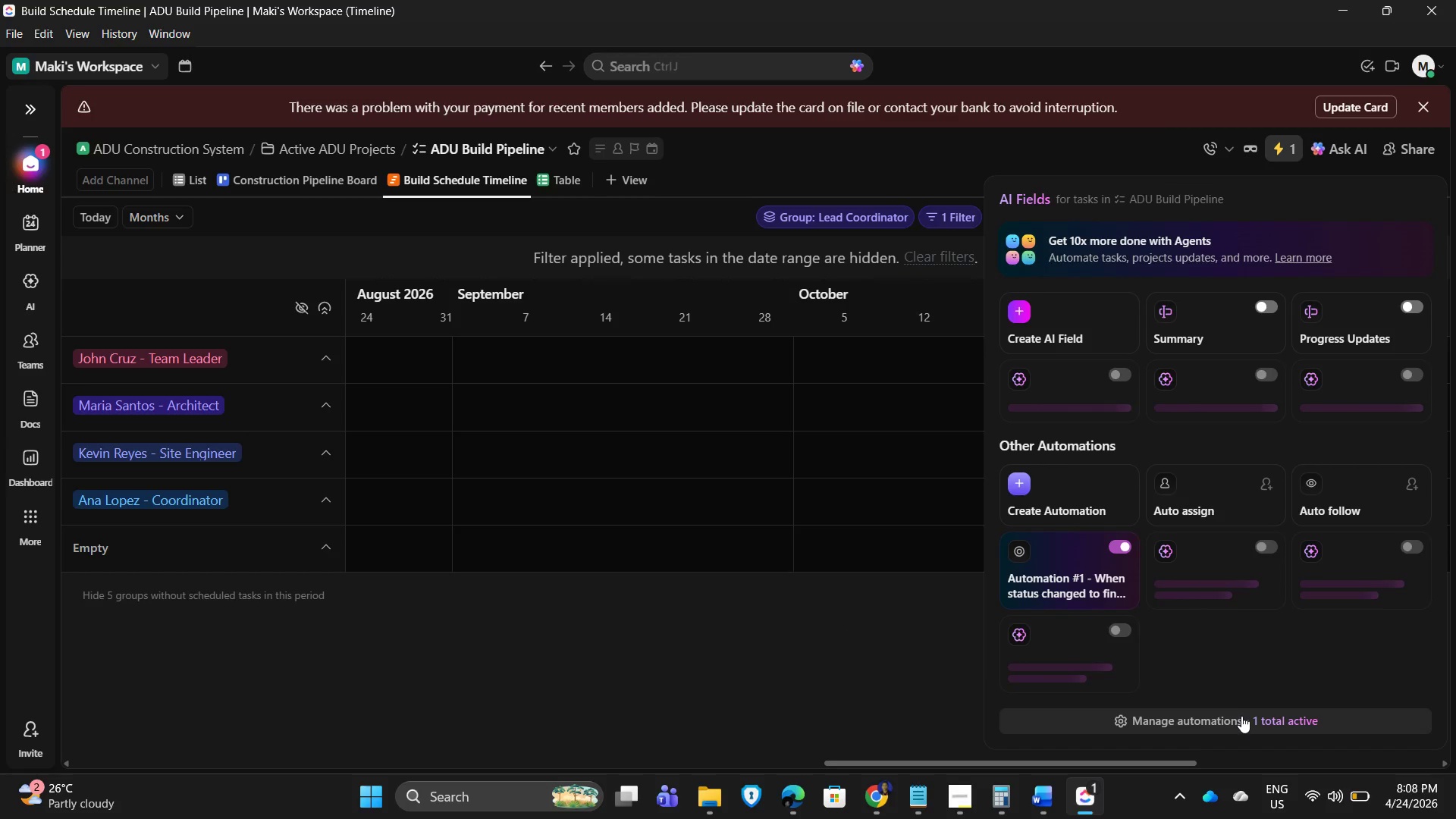 
left_click([1241, 717])
 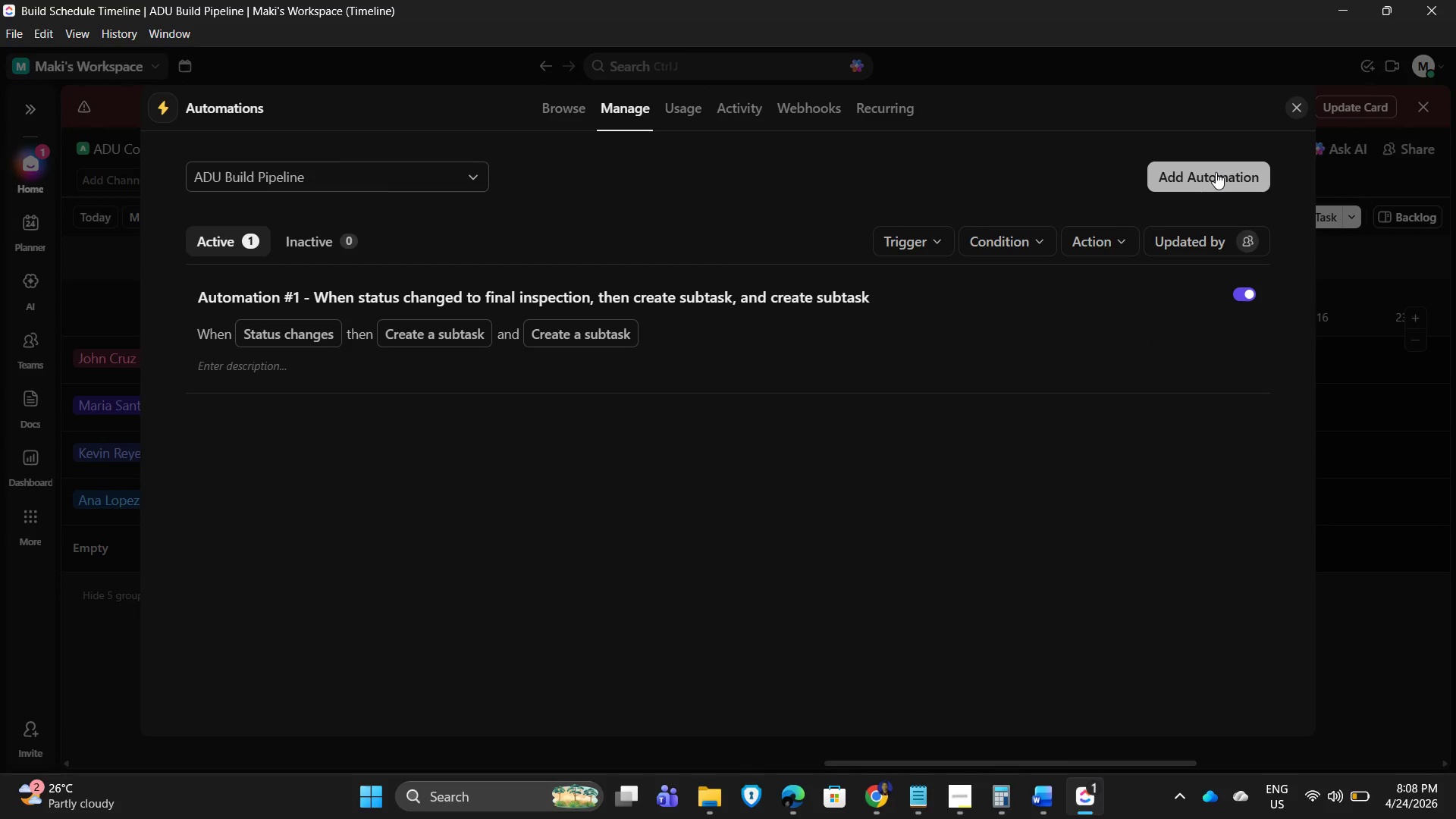 
left_click([1216, 172])
 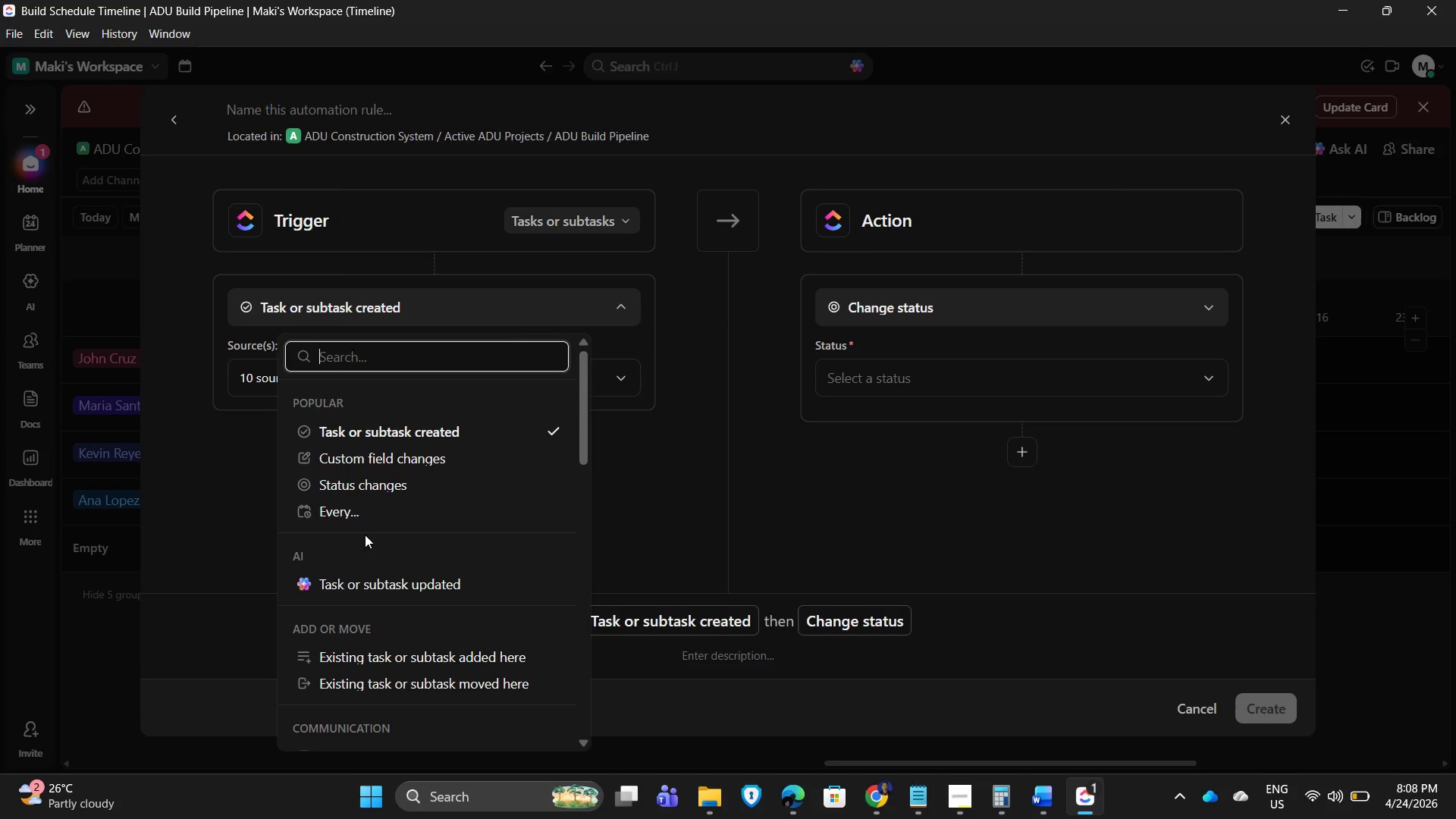 
wait(5.3)
 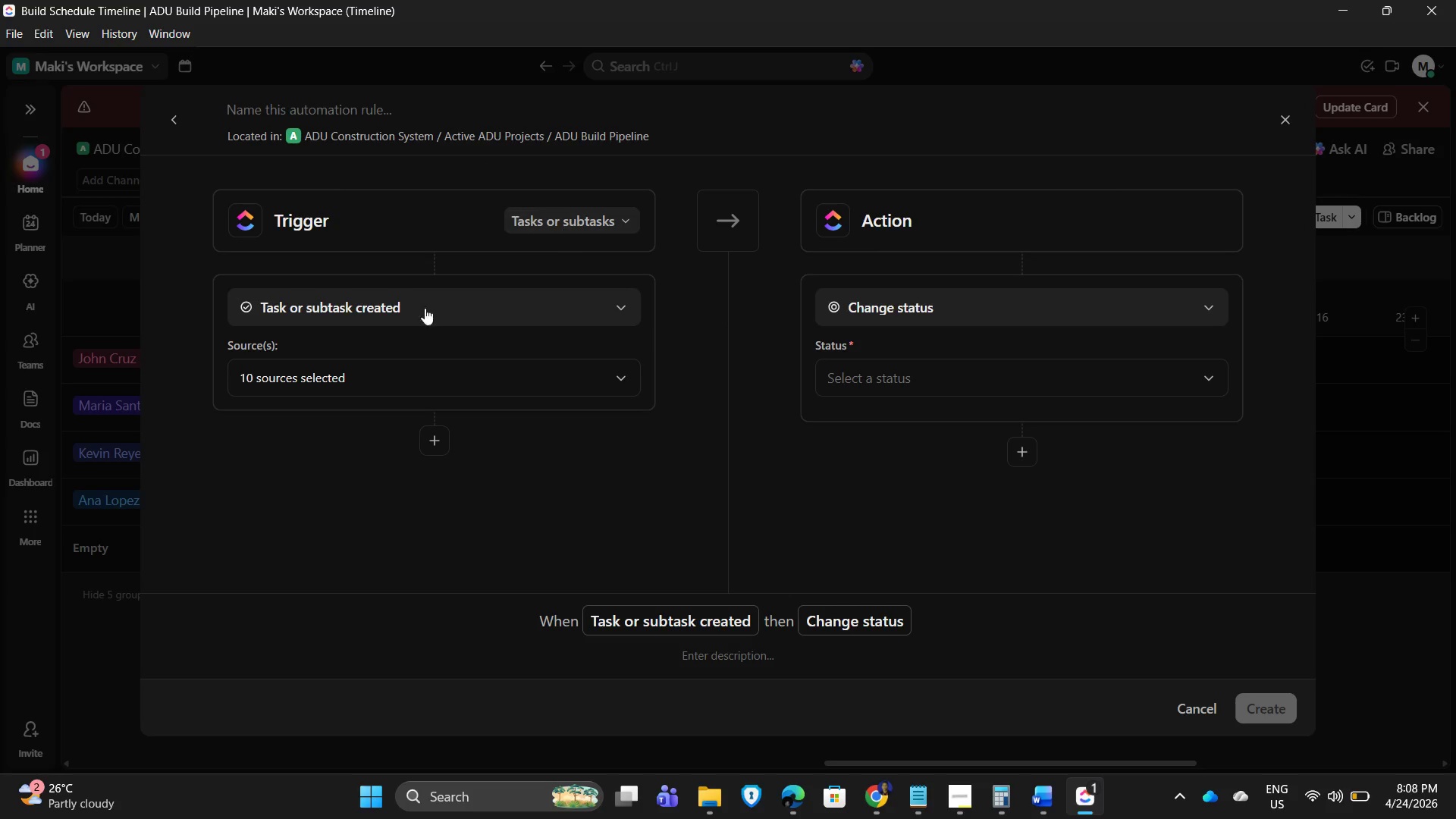 
left_click([374, 461])
 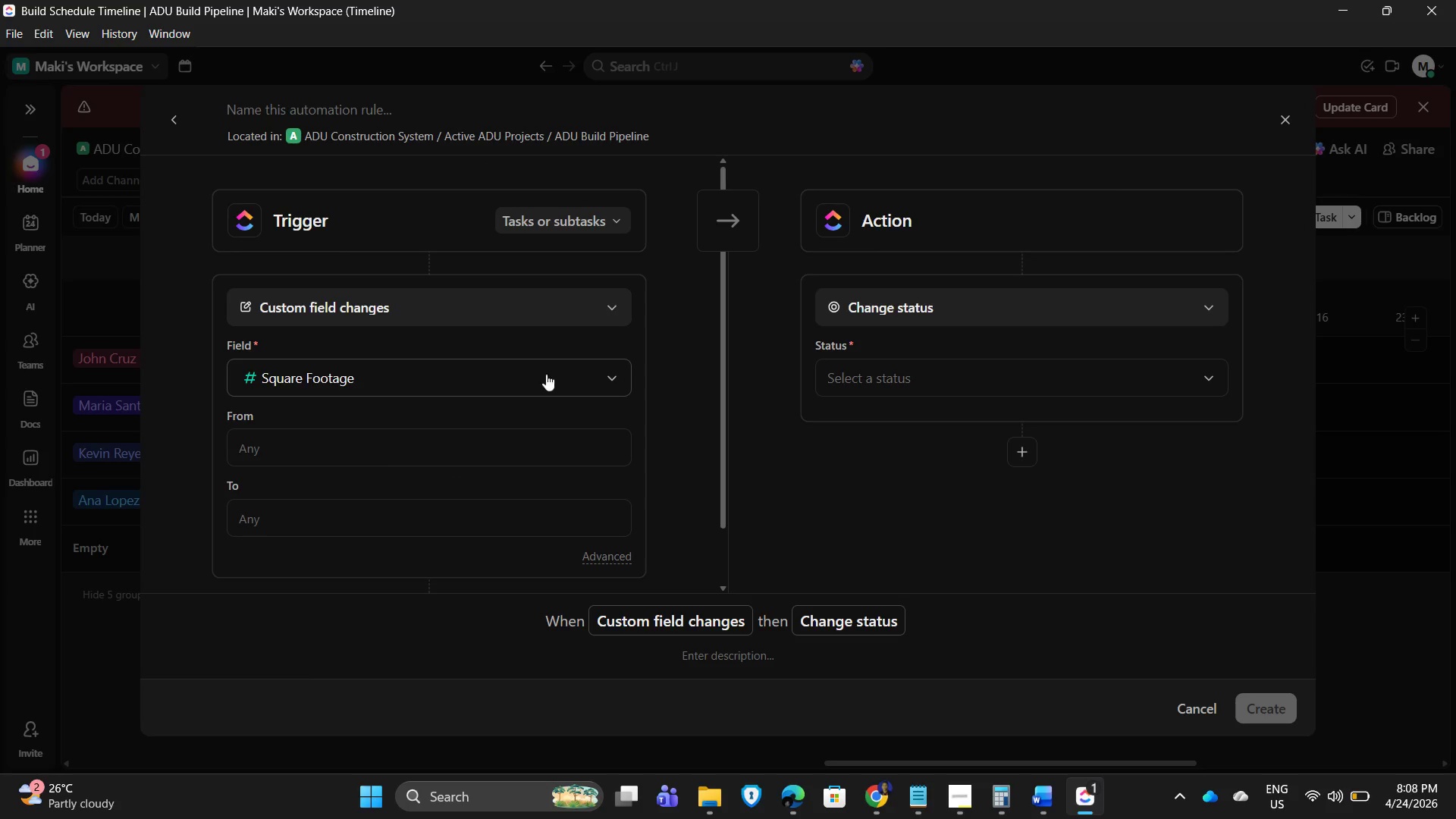 
left_click([585, 379])
 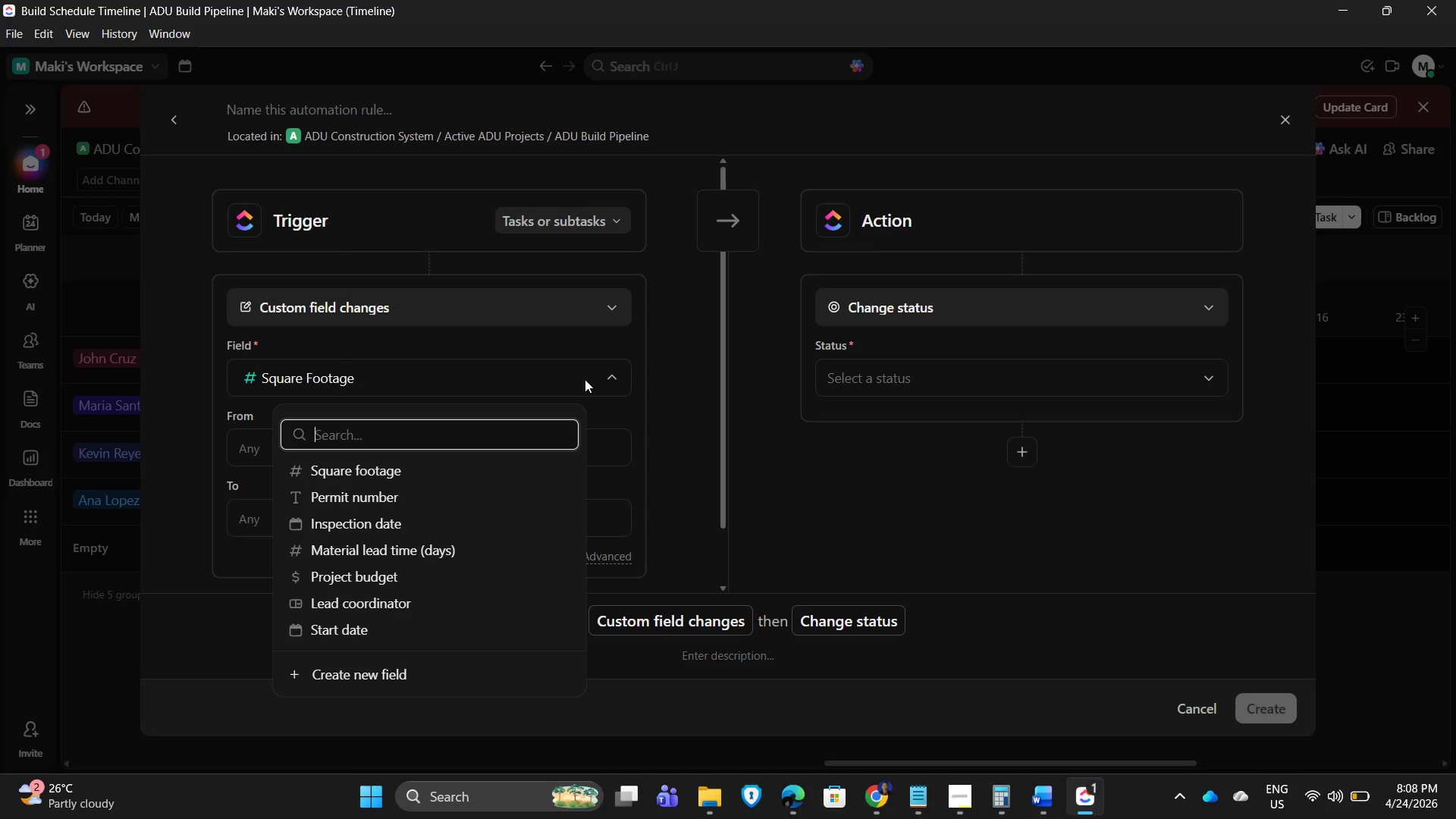 
left_click([585, 379])
 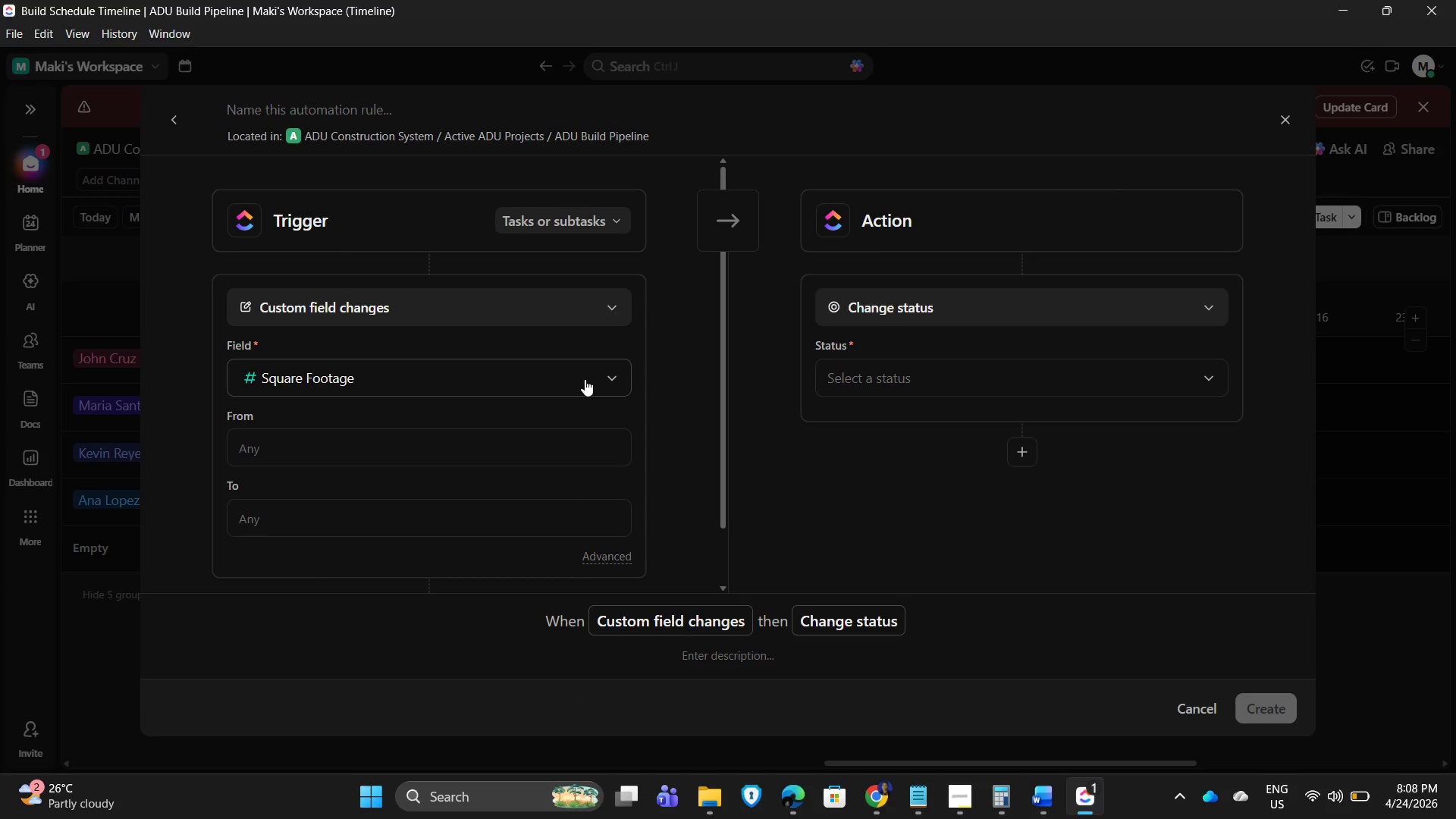 
left_click([585, 379])
 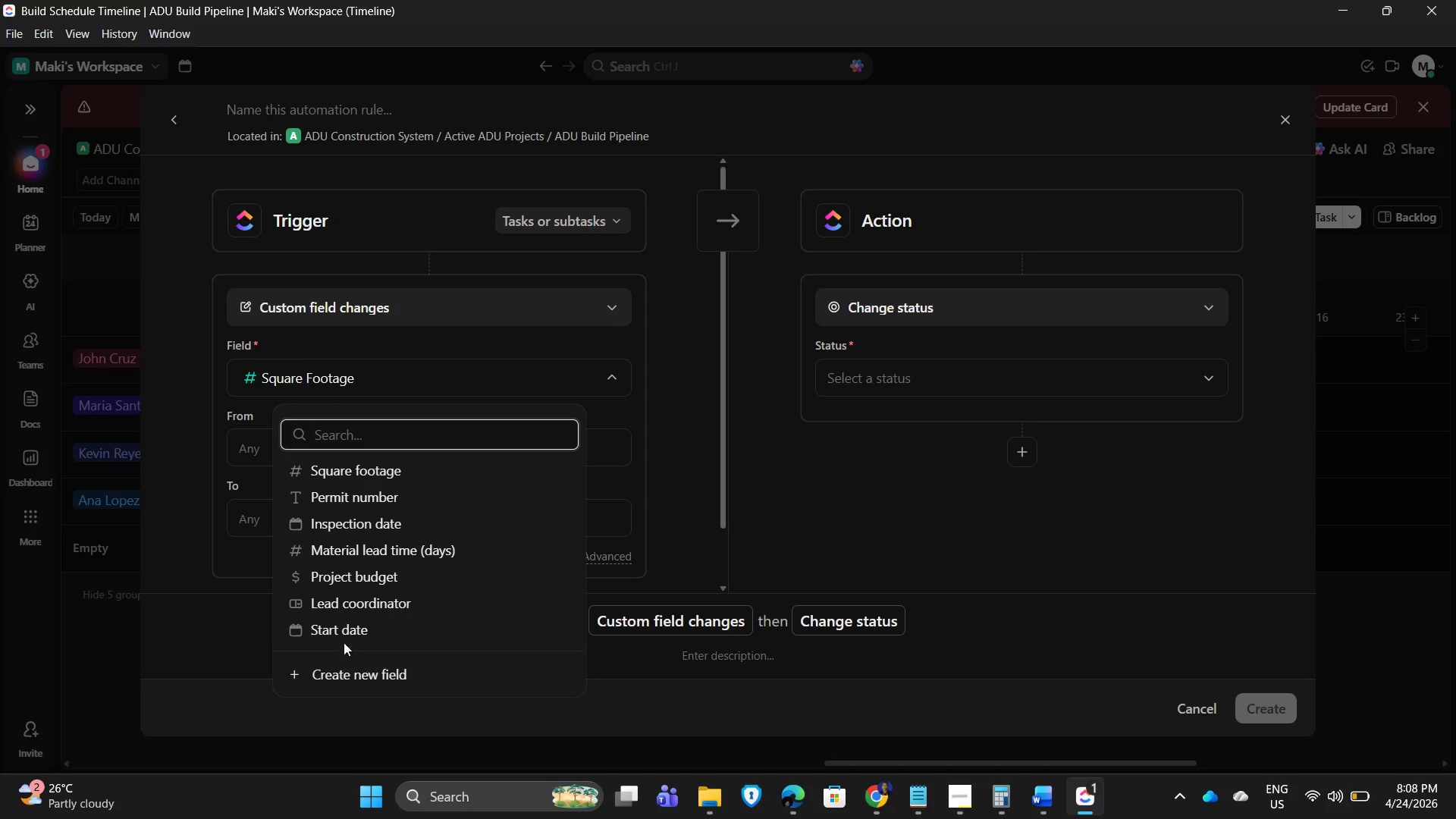 
left_click([343, 629])
 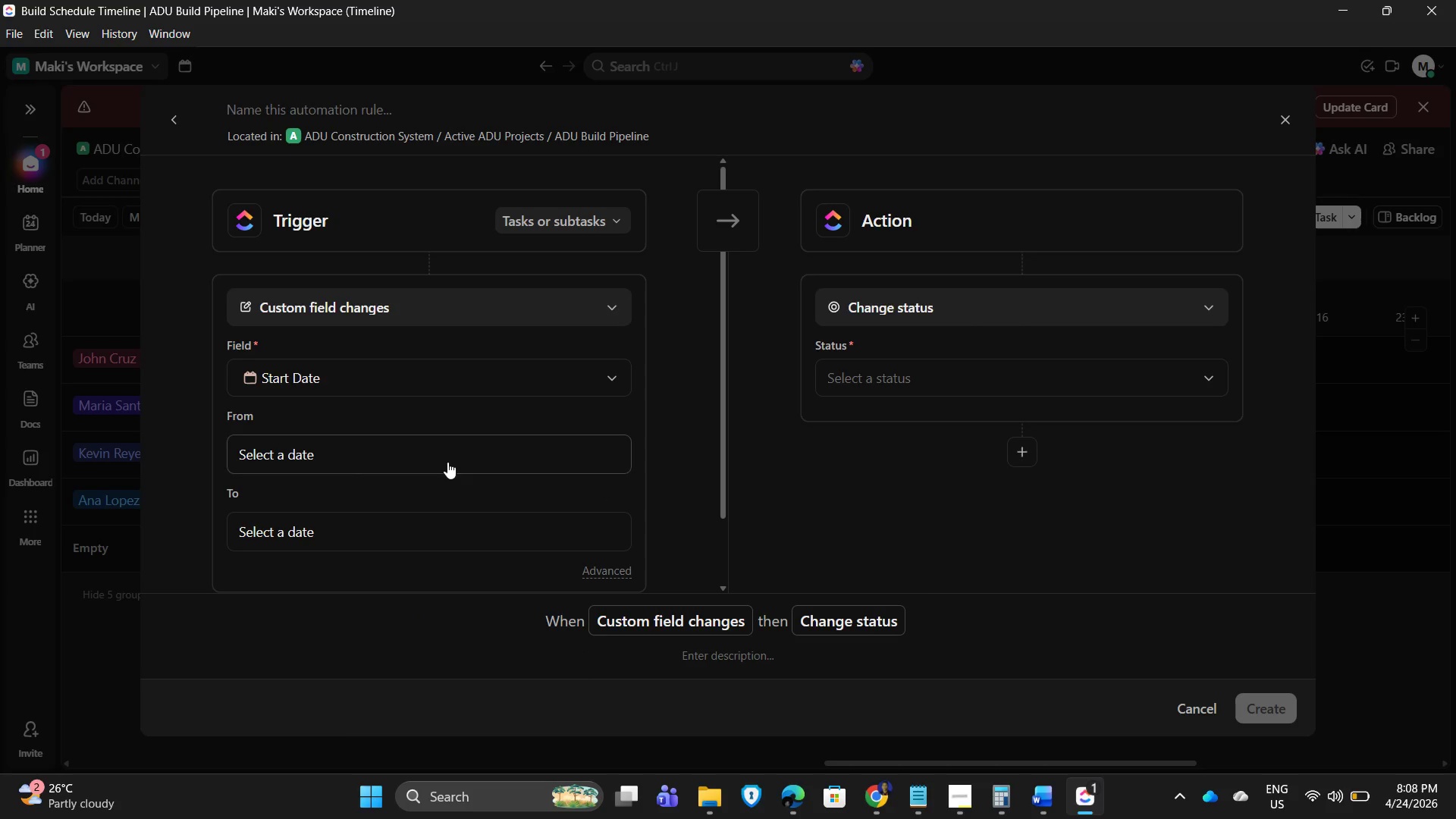 
scroll: coordinate [500, 499], scroll_direction: down, amount: 2.0
 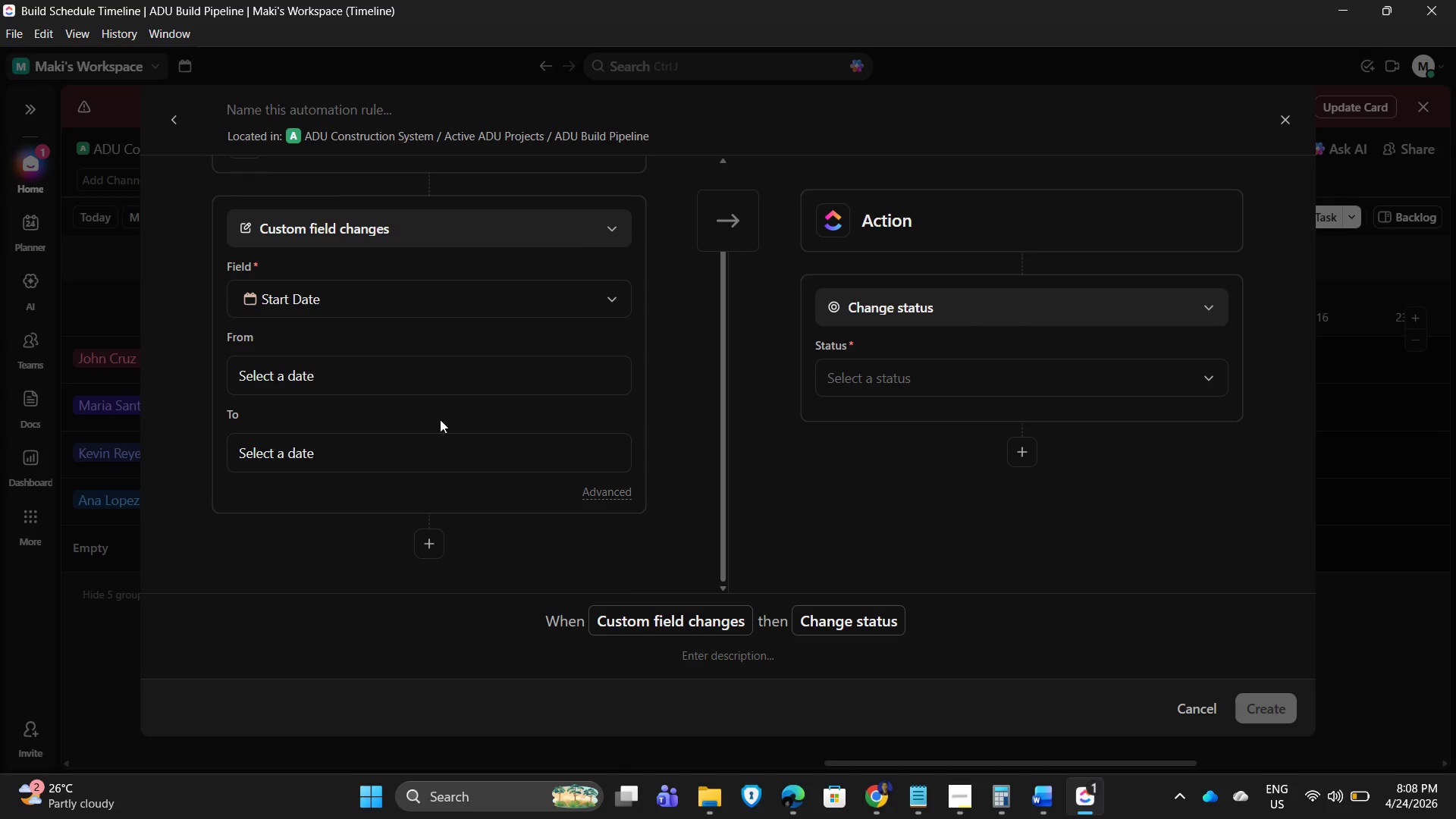 
left_click([489, 383])
 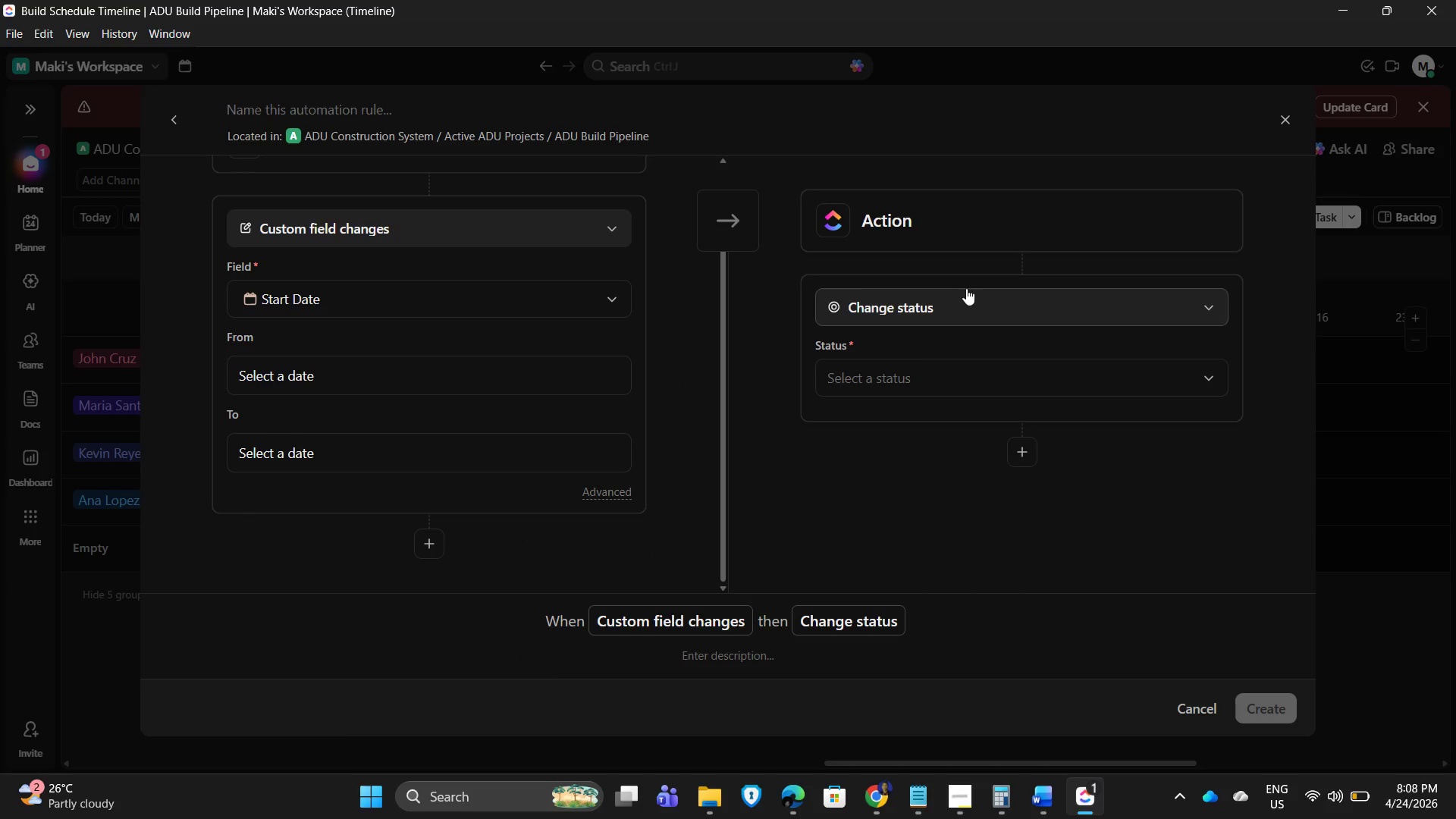 
scroll: coordinate [482, 265], scroll_direction: up, amount: 1.0
 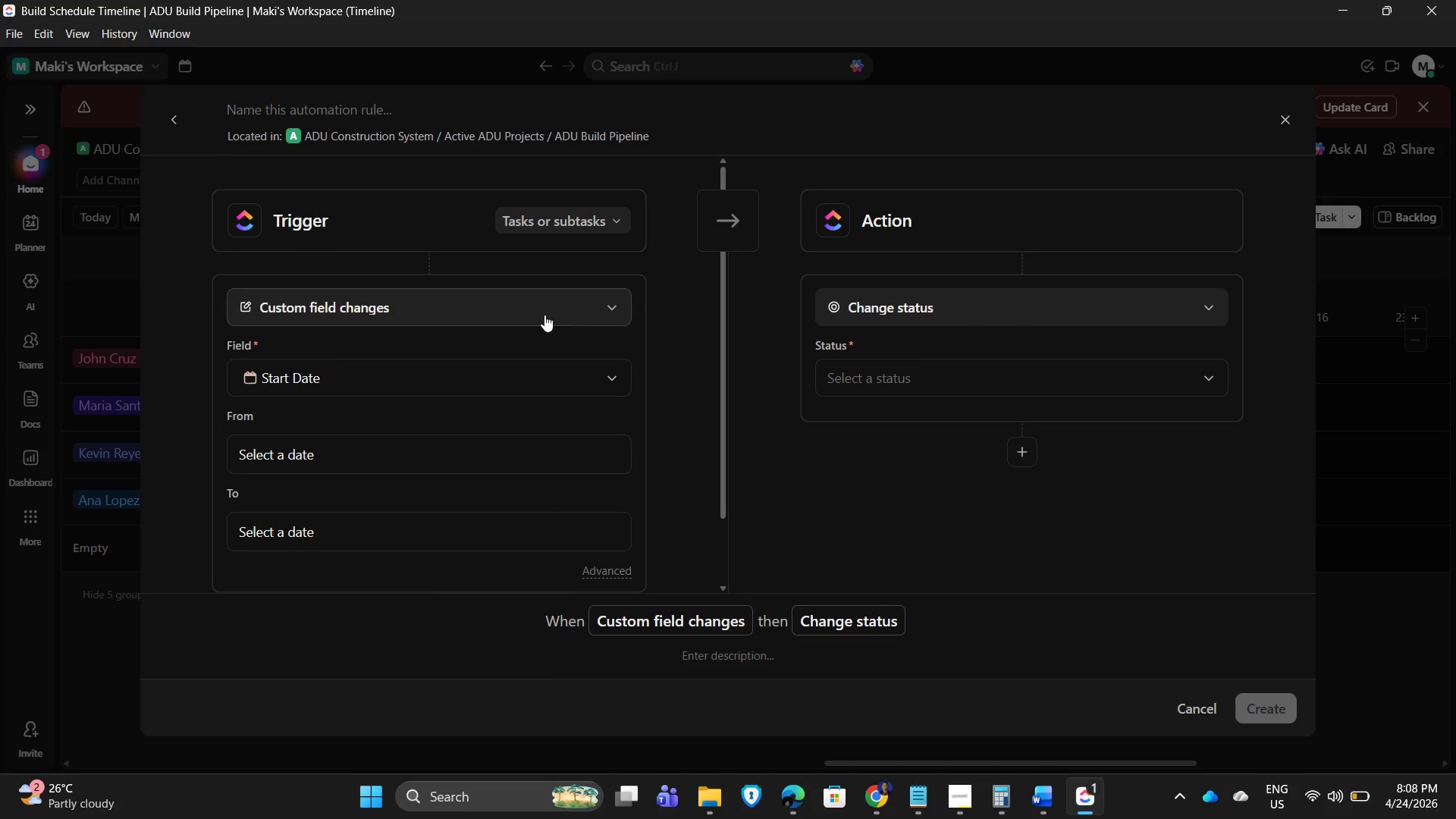 
left_click([552, 312])
 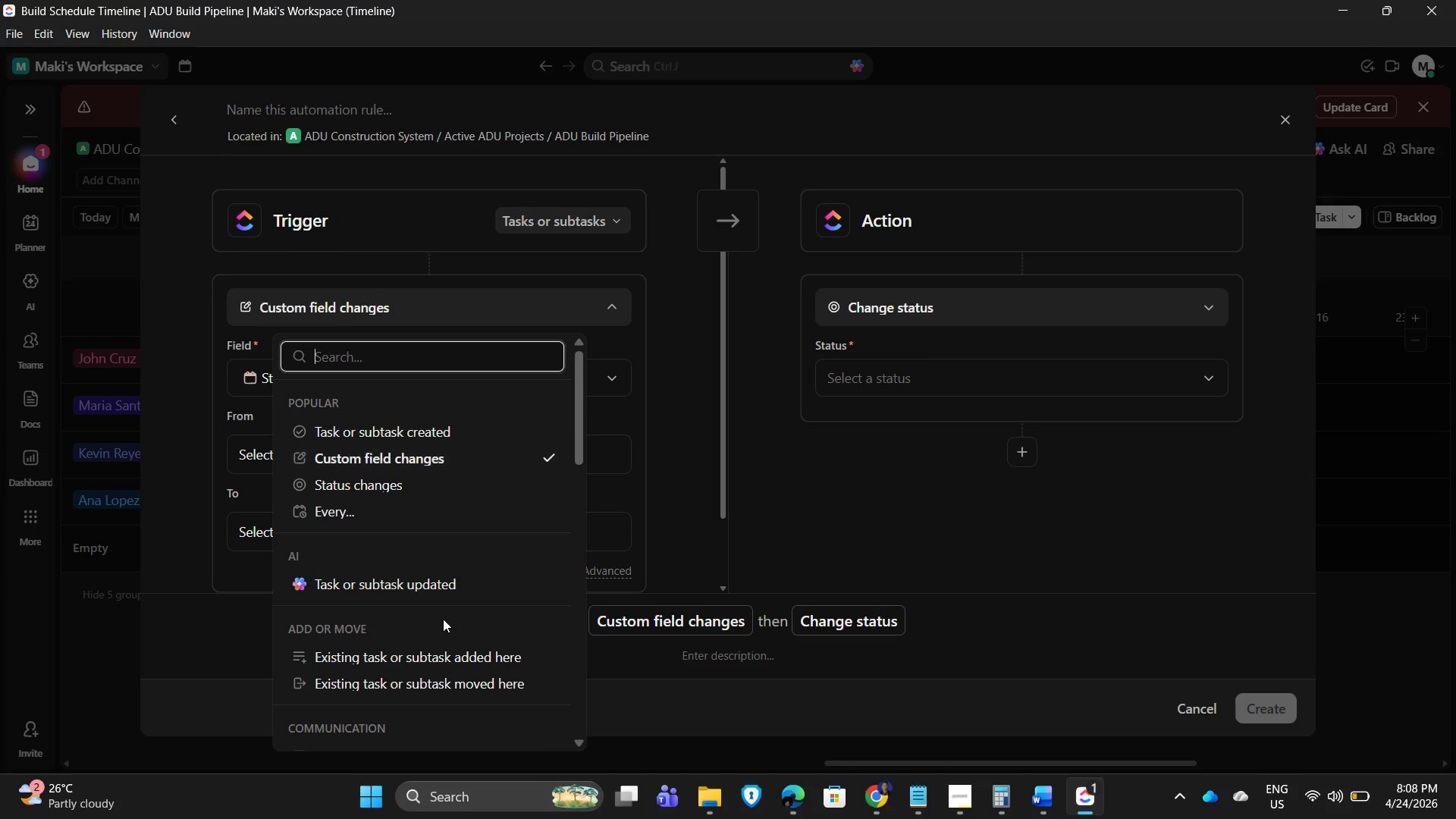 
scroll: coordinate [434, 620], scroll_direction: down, amount: 3.0
 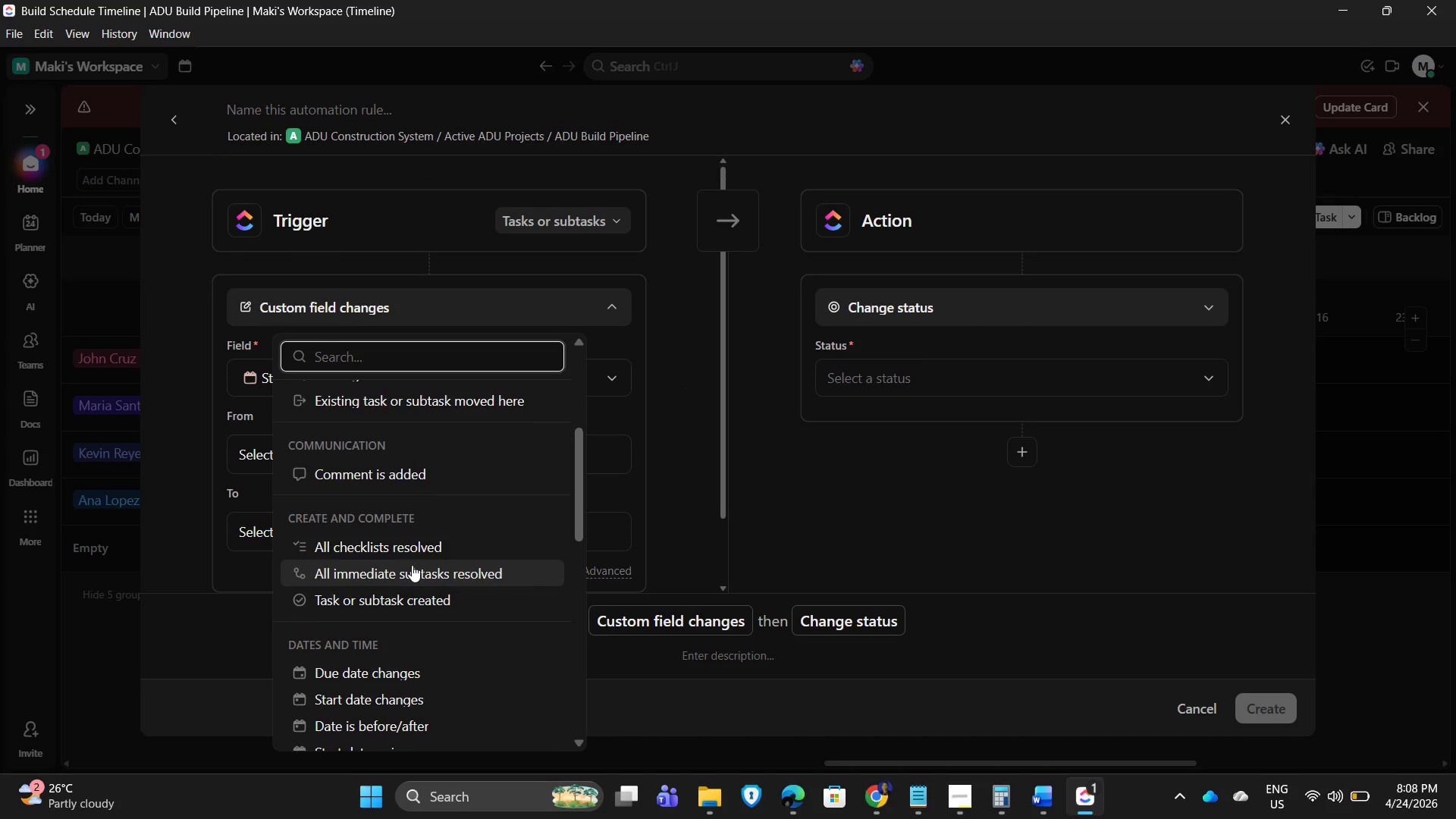 
scroll: coordinate [412, 563], scroll_direction: up, amount: 3.0
 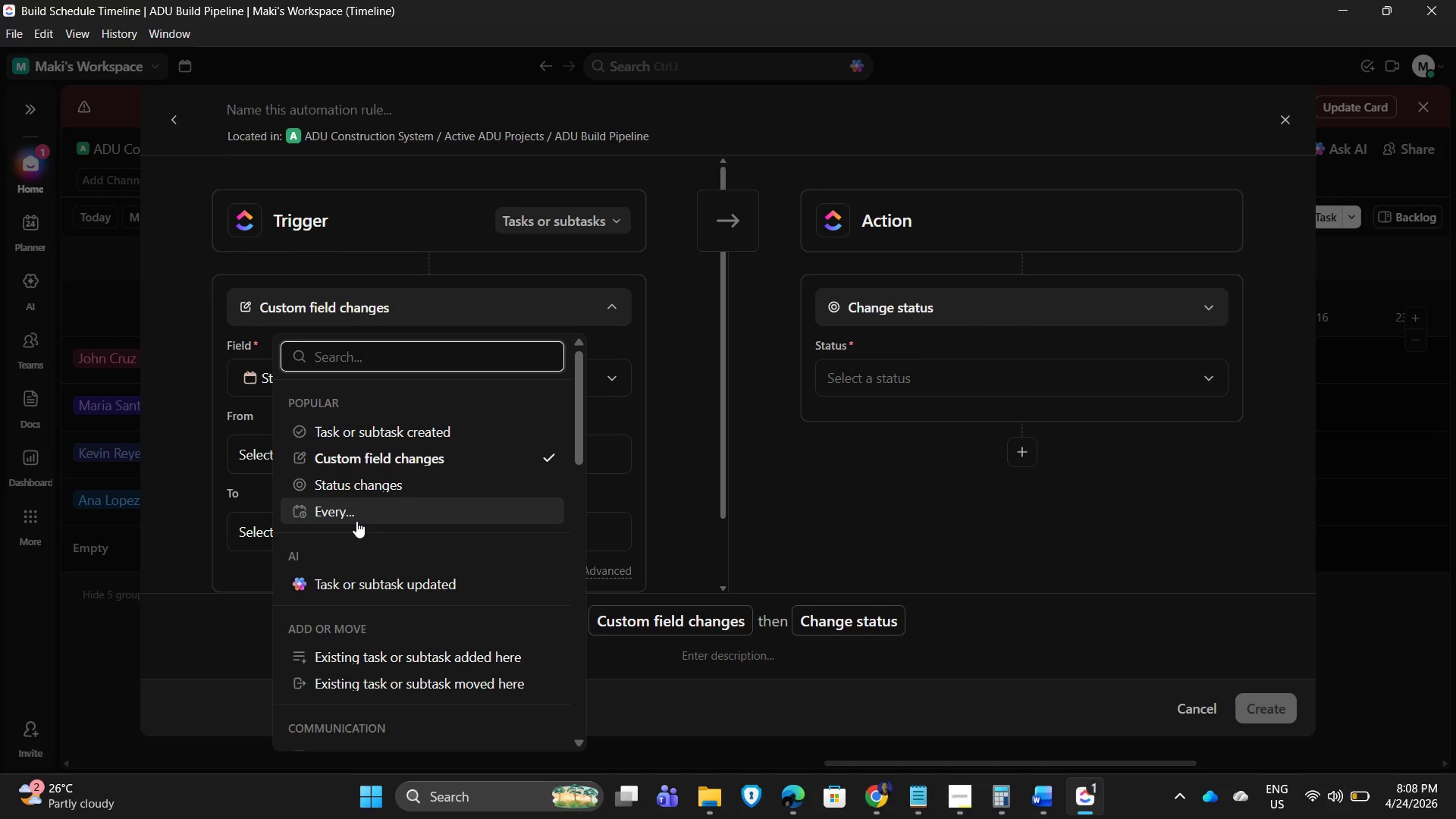 
left_click([356, 520])
 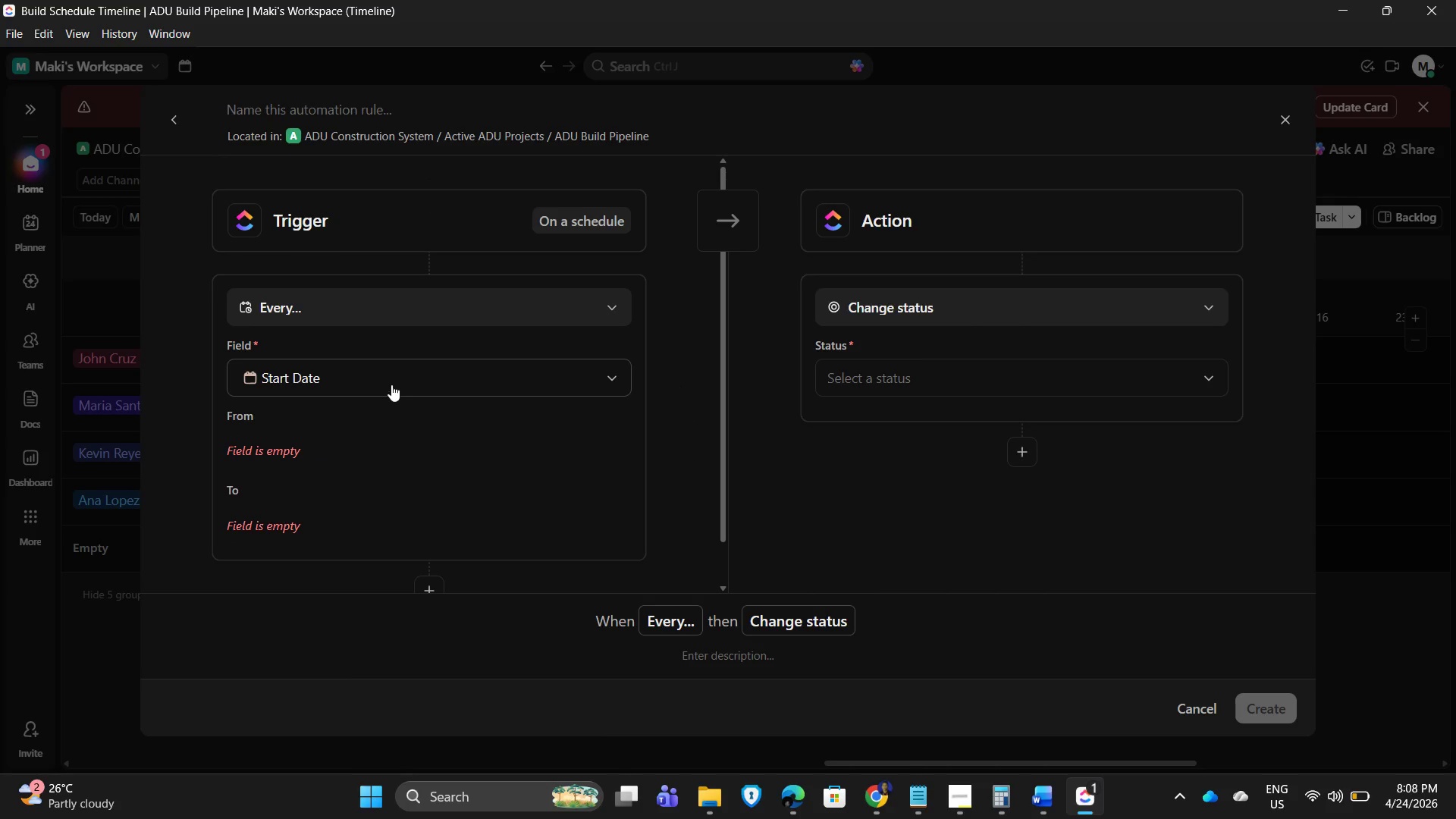 
left_click([497, 383])
 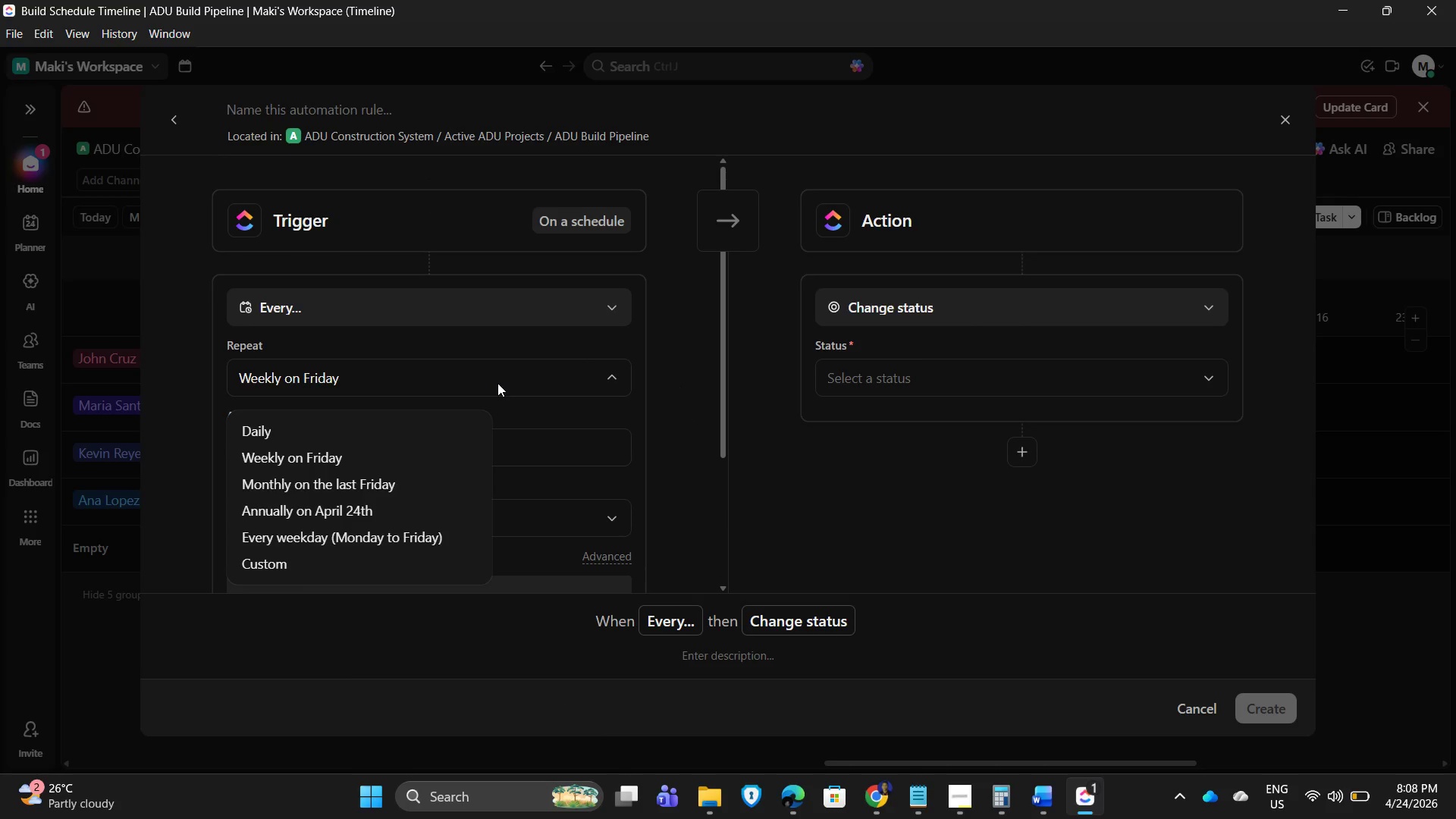 
left_click([497, 383])
 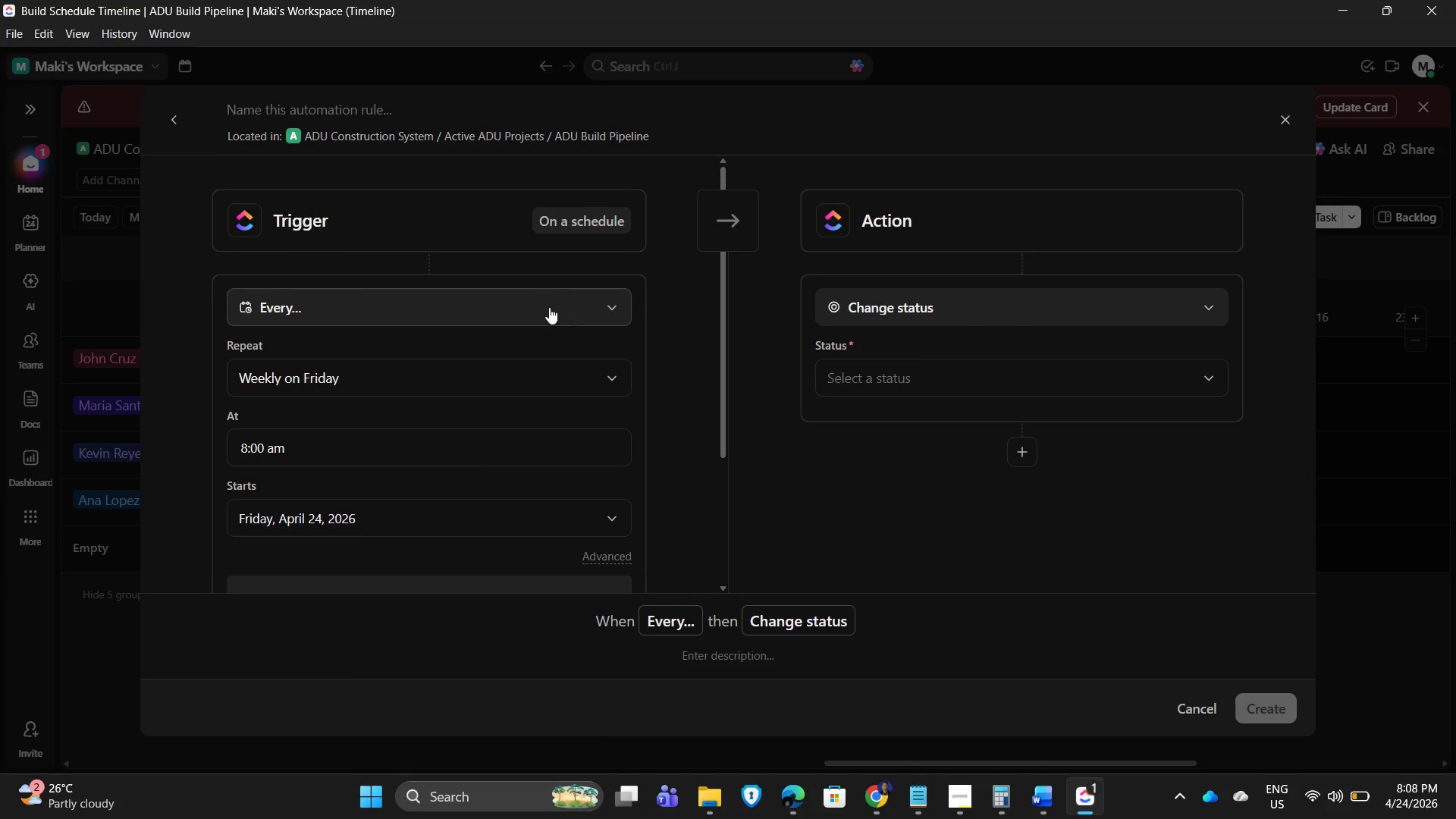 
left_click([544, 304])
 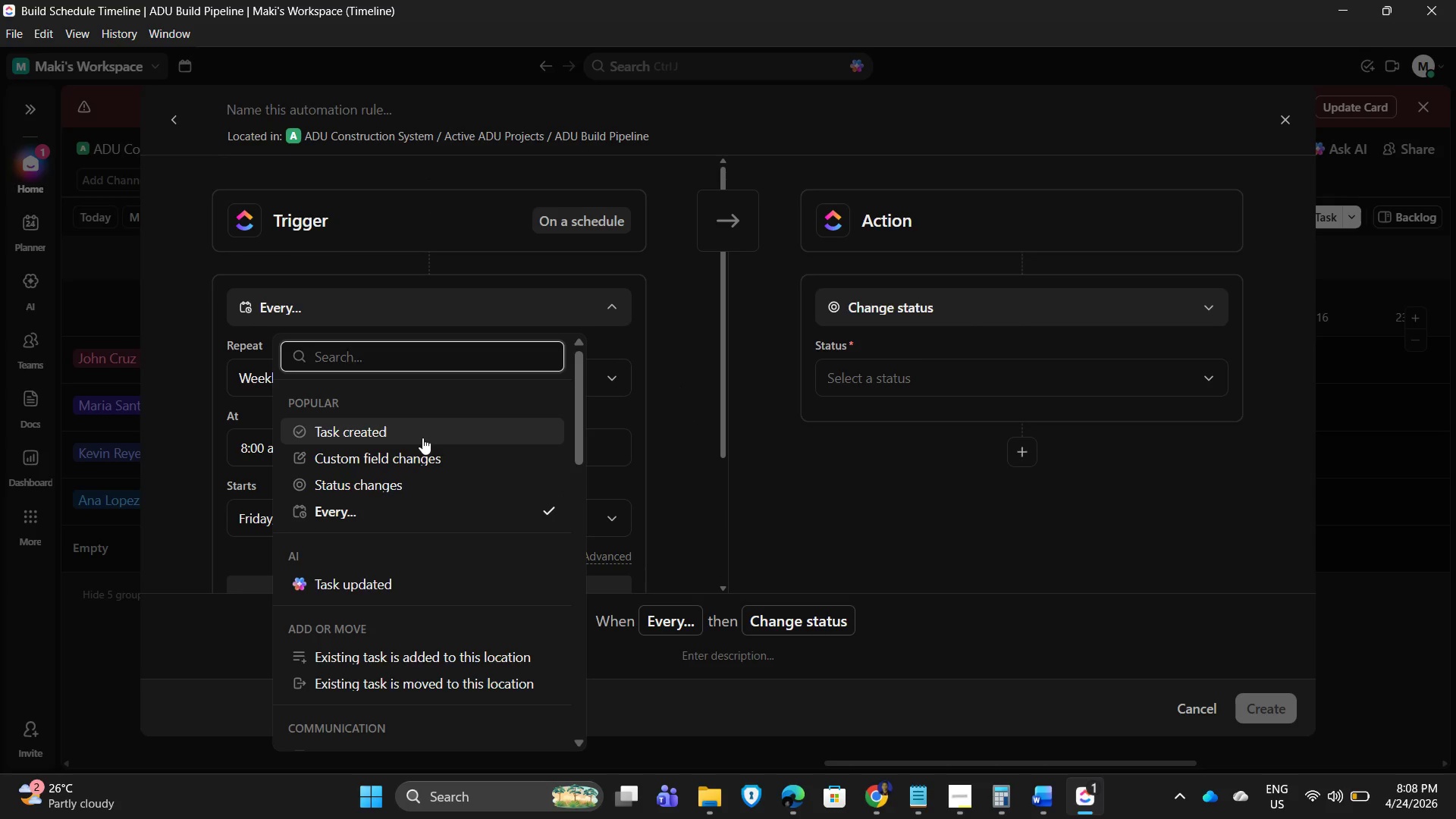 
left_click([425, 430])
 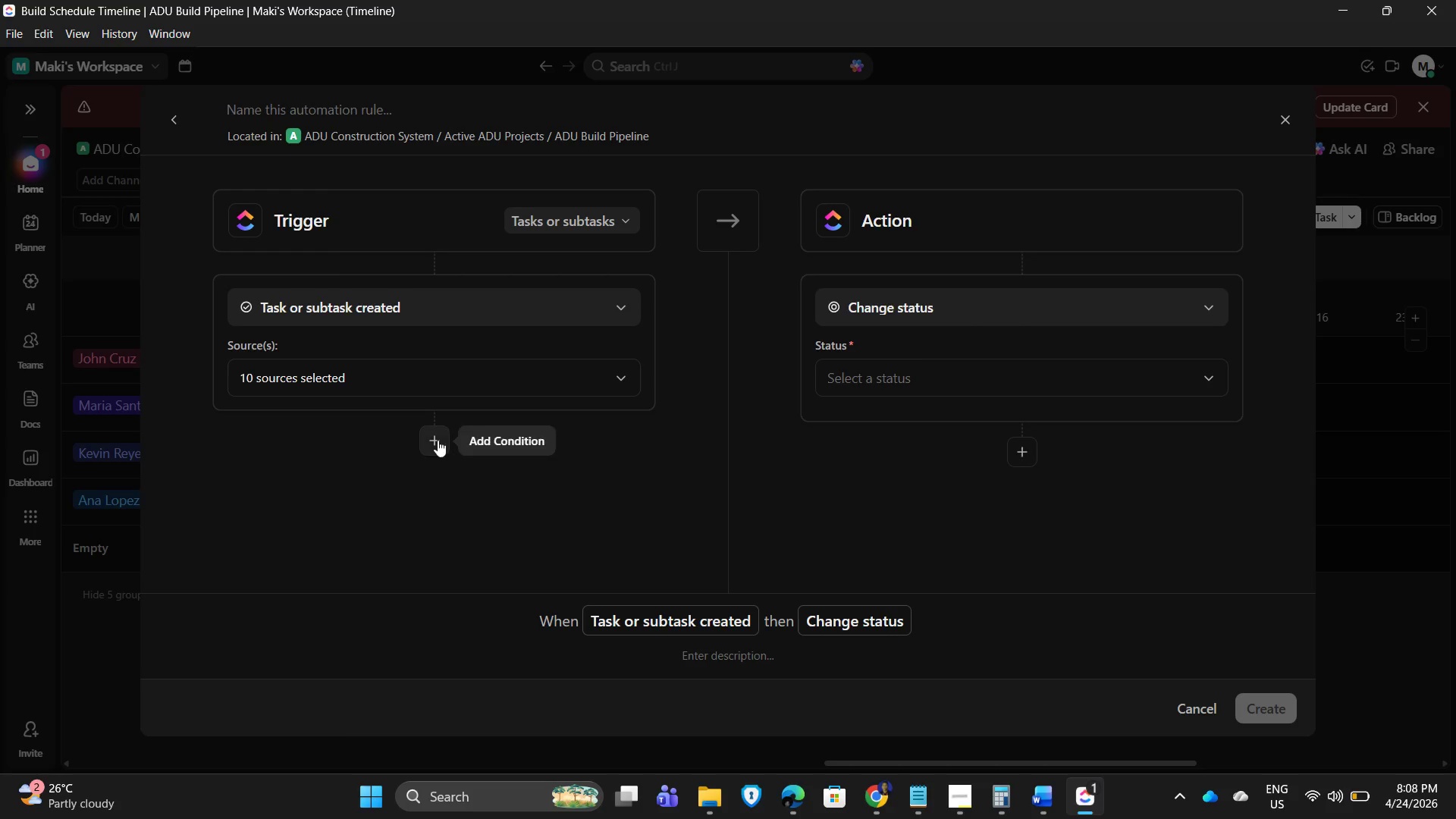 
left_click([436, 444])
 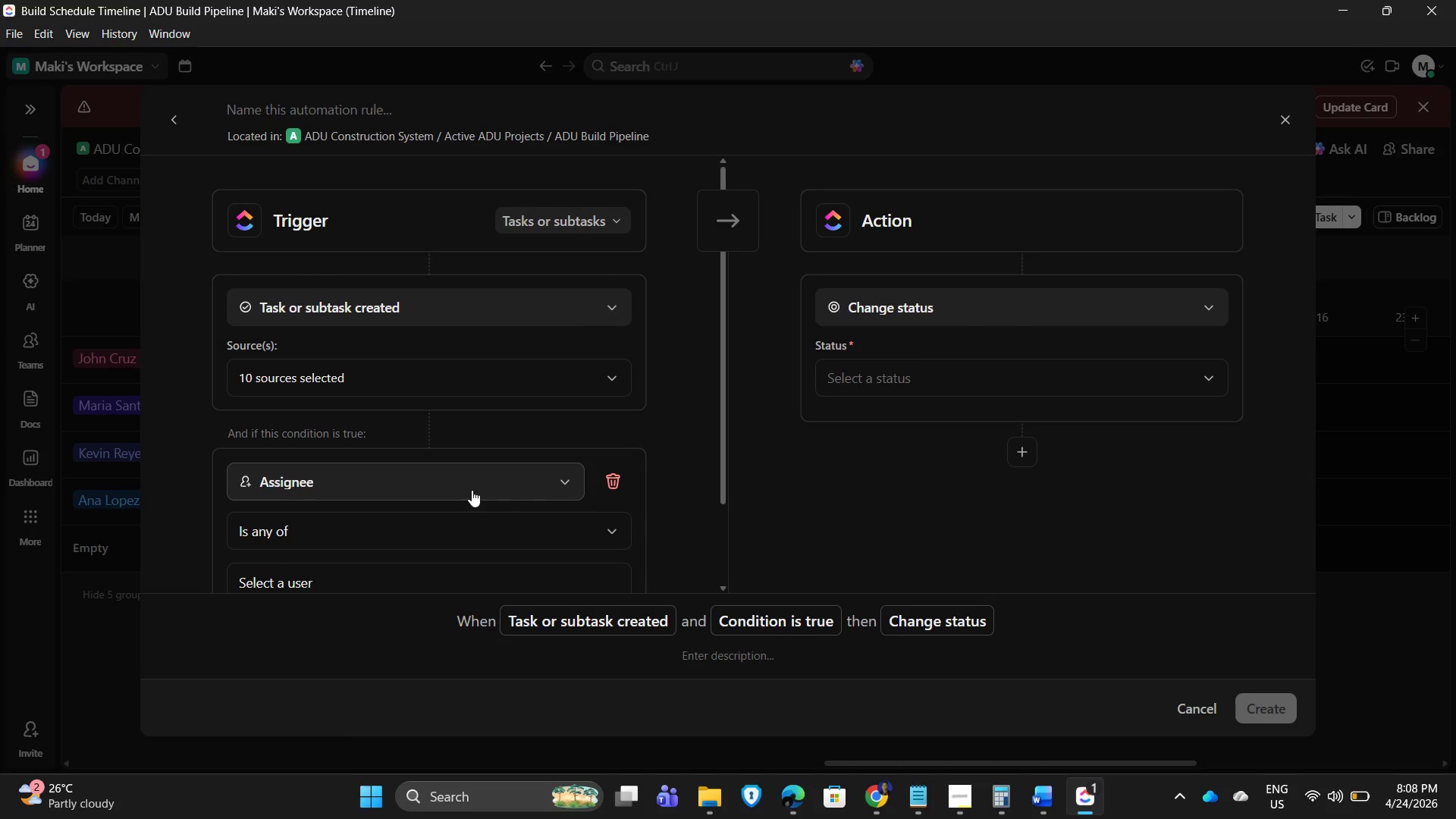 
scroll: coordinate [460, 493], scroll_direction: down, amount: 2.0
 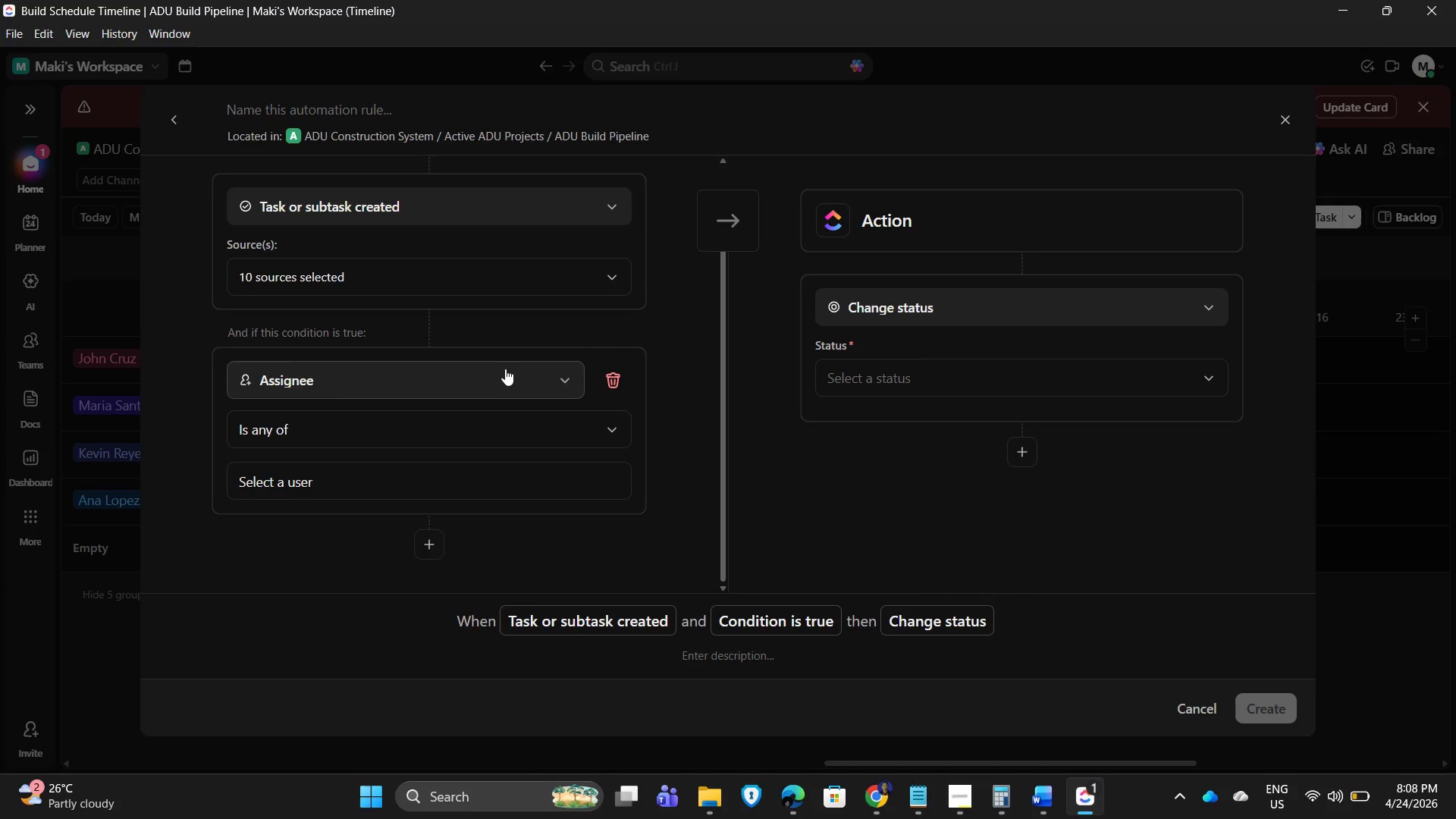 
left_click([505, 369])
 